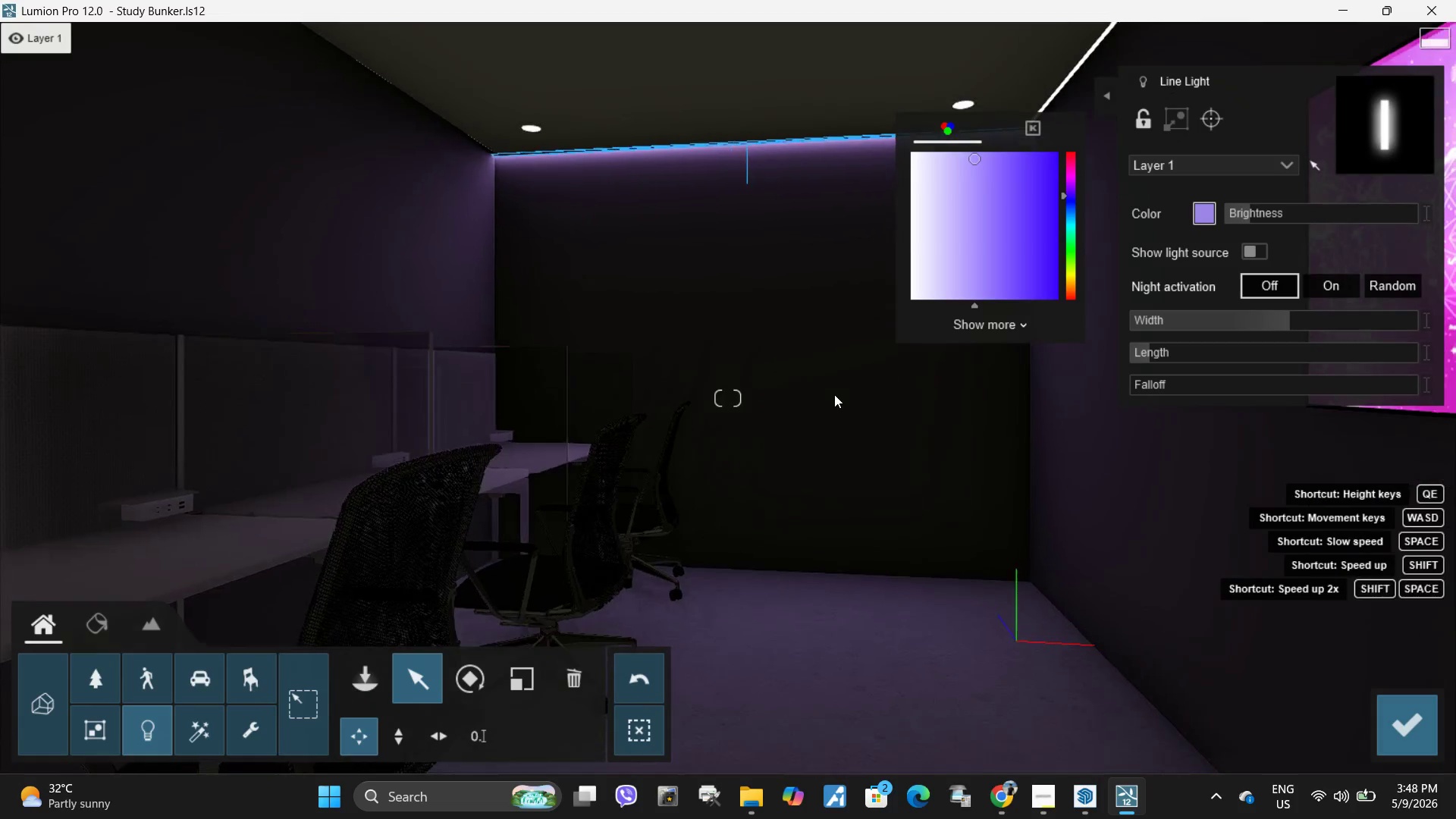 
type(deqswwdwas)
 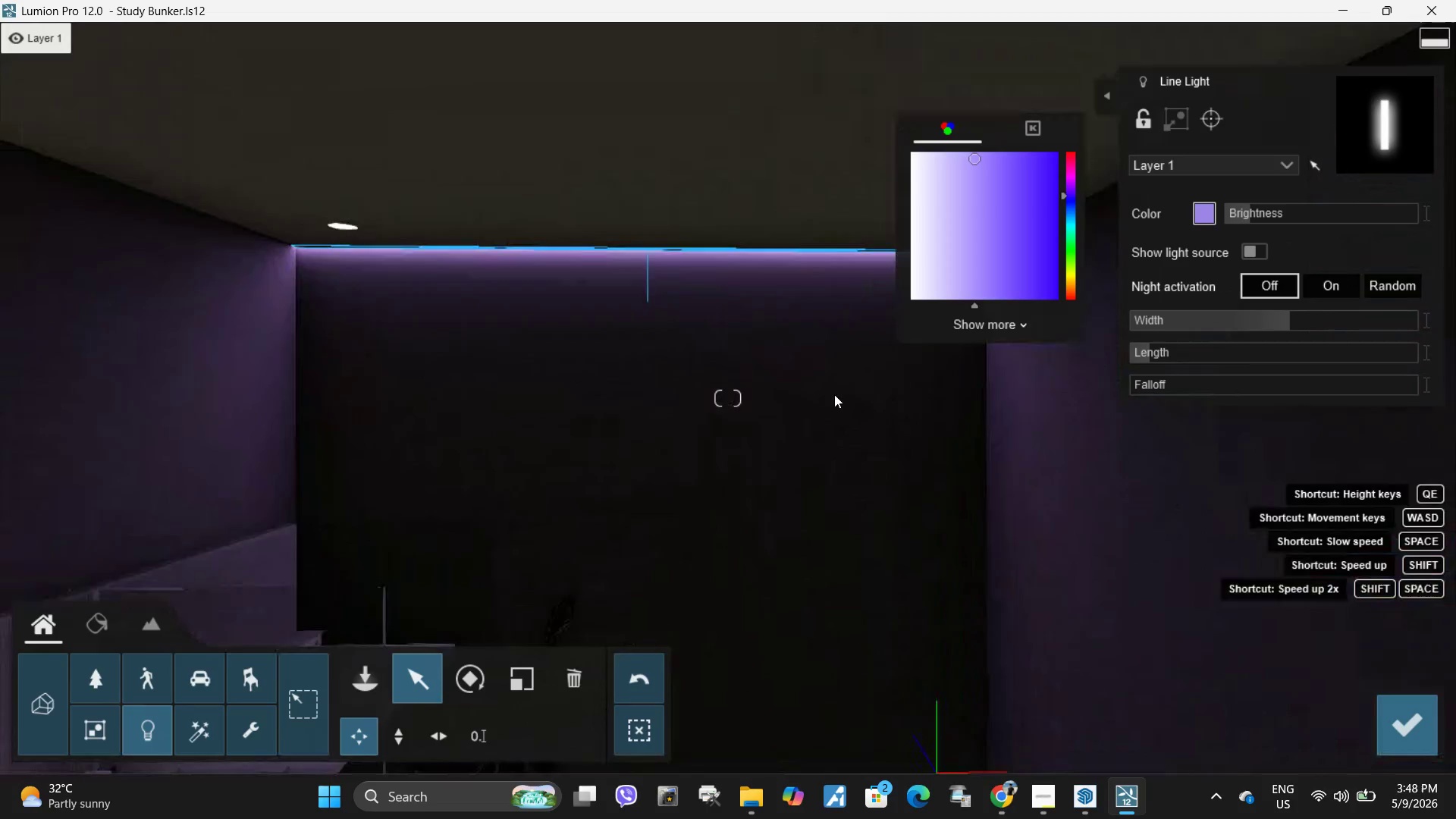 
key(A)
 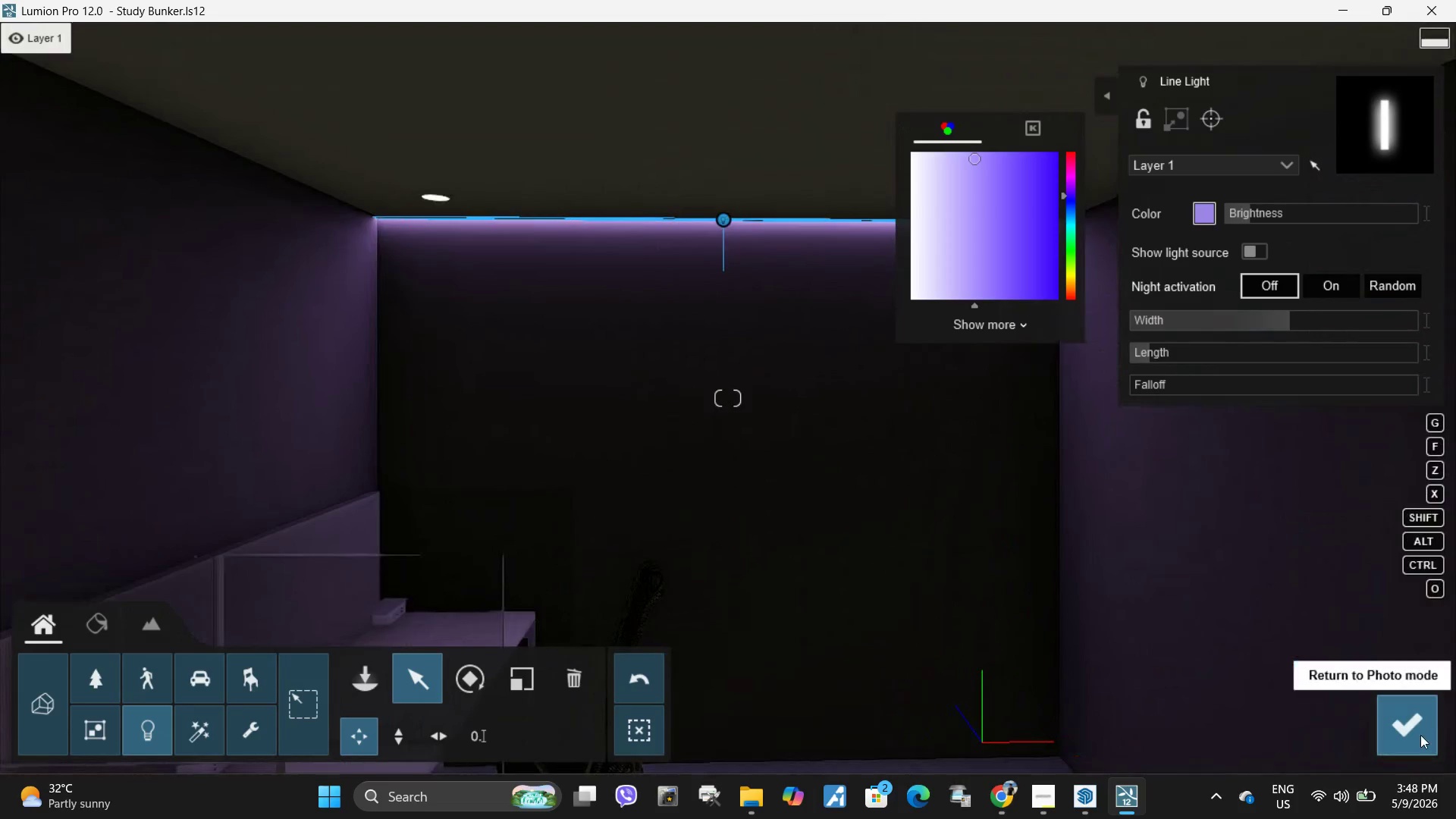 
left_click([1419, 735])
 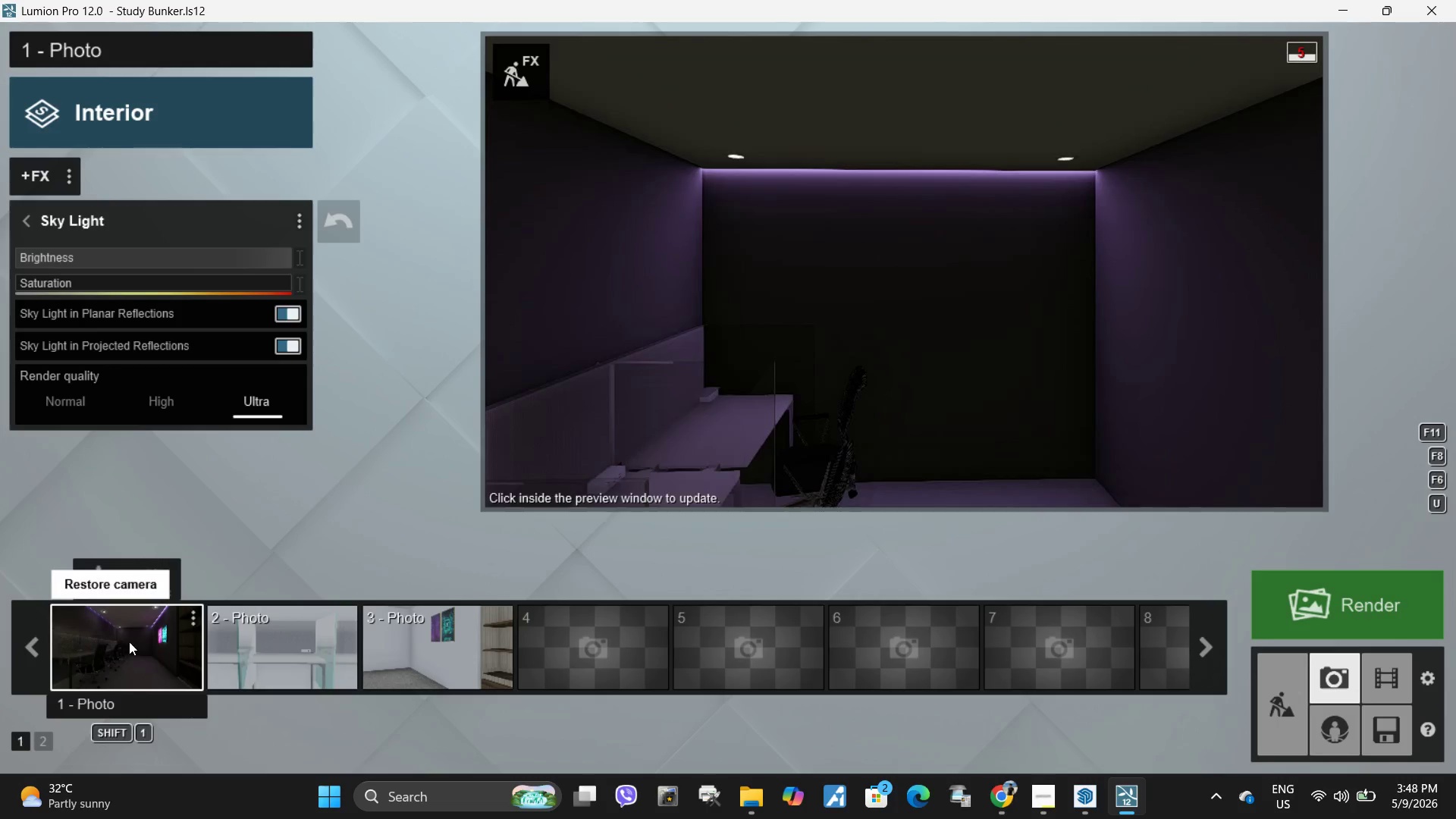 
double_click([831, 265])
 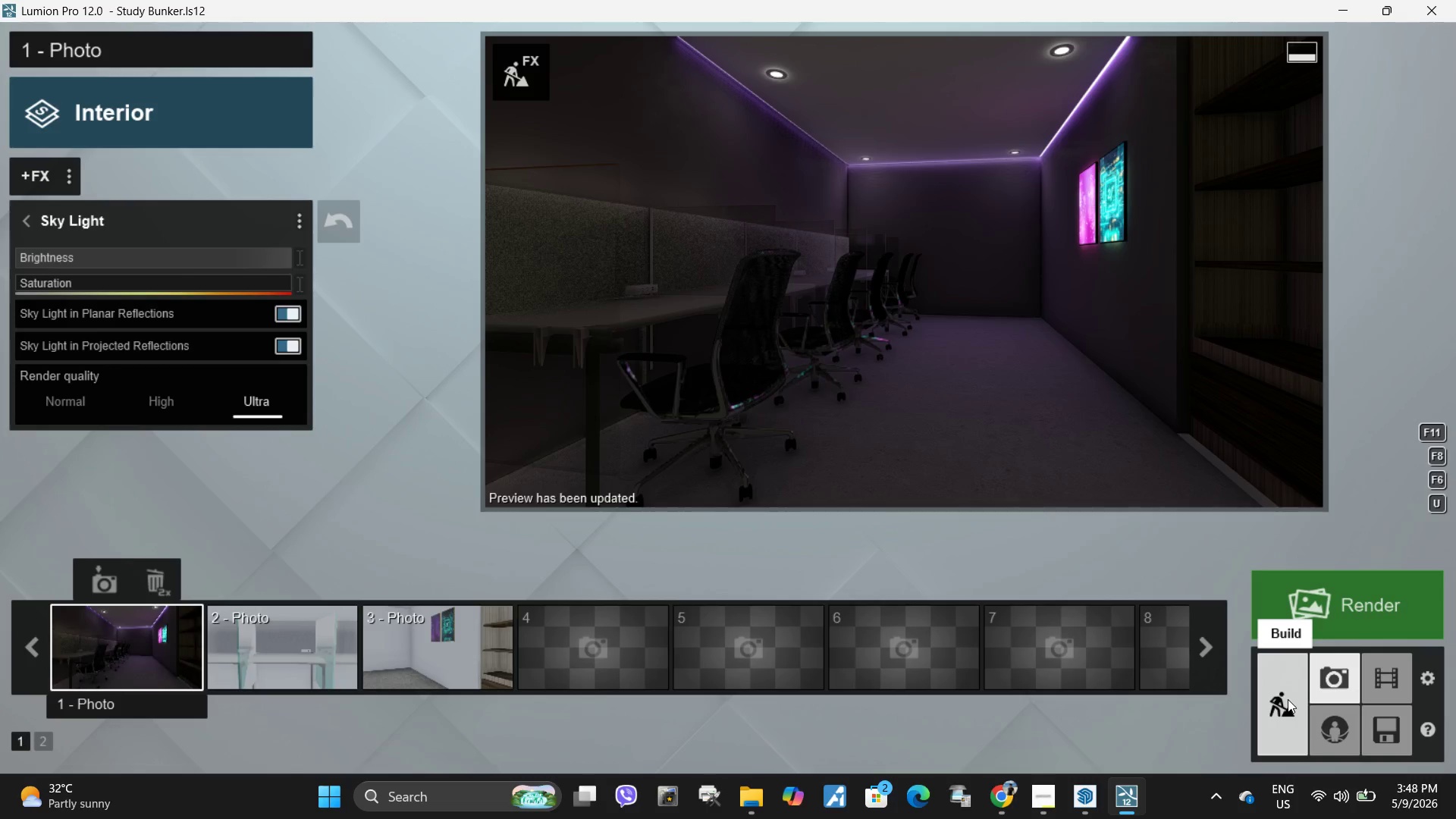 
wait(5.7)
 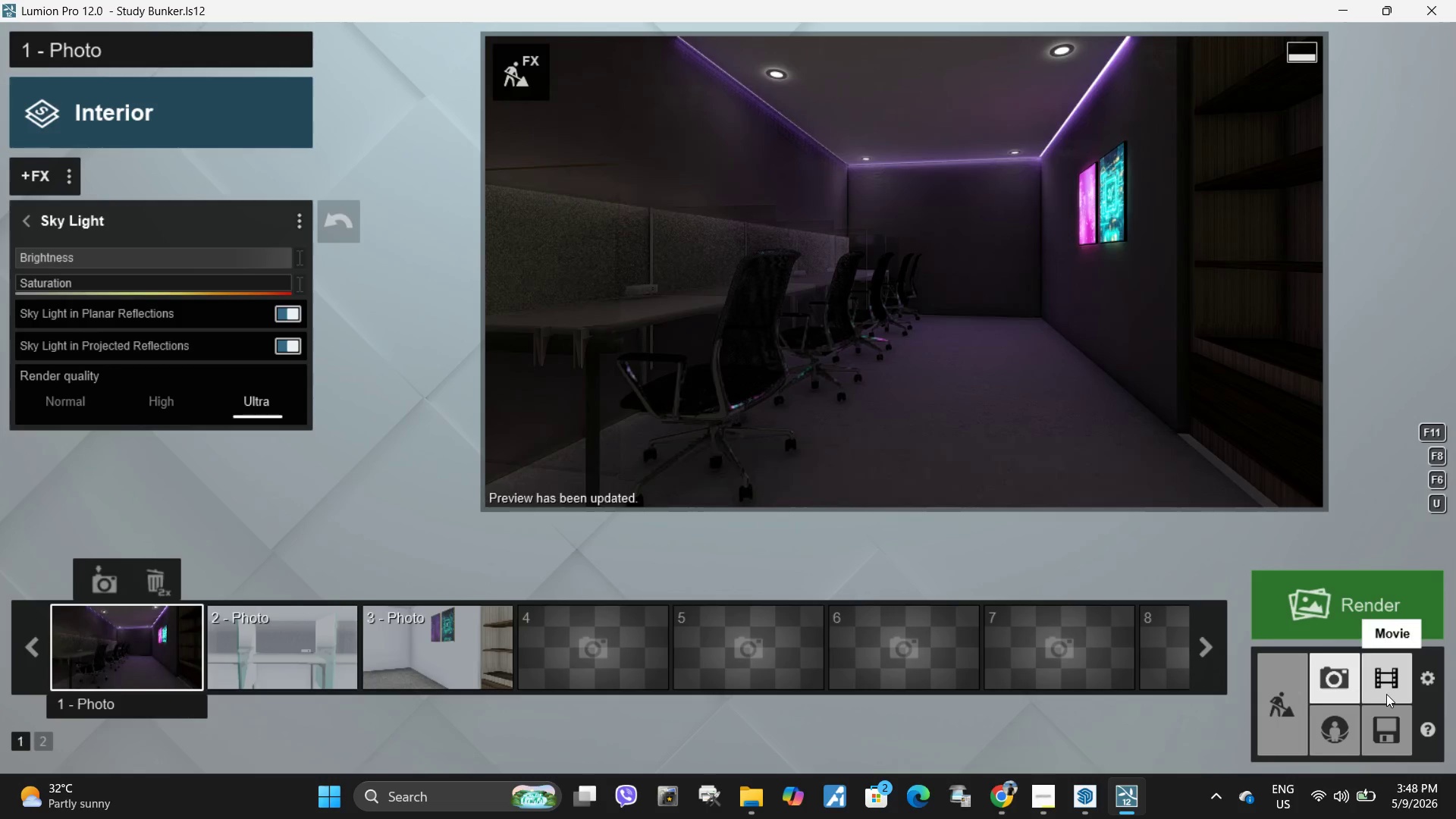 
left_click([1288, 699])
 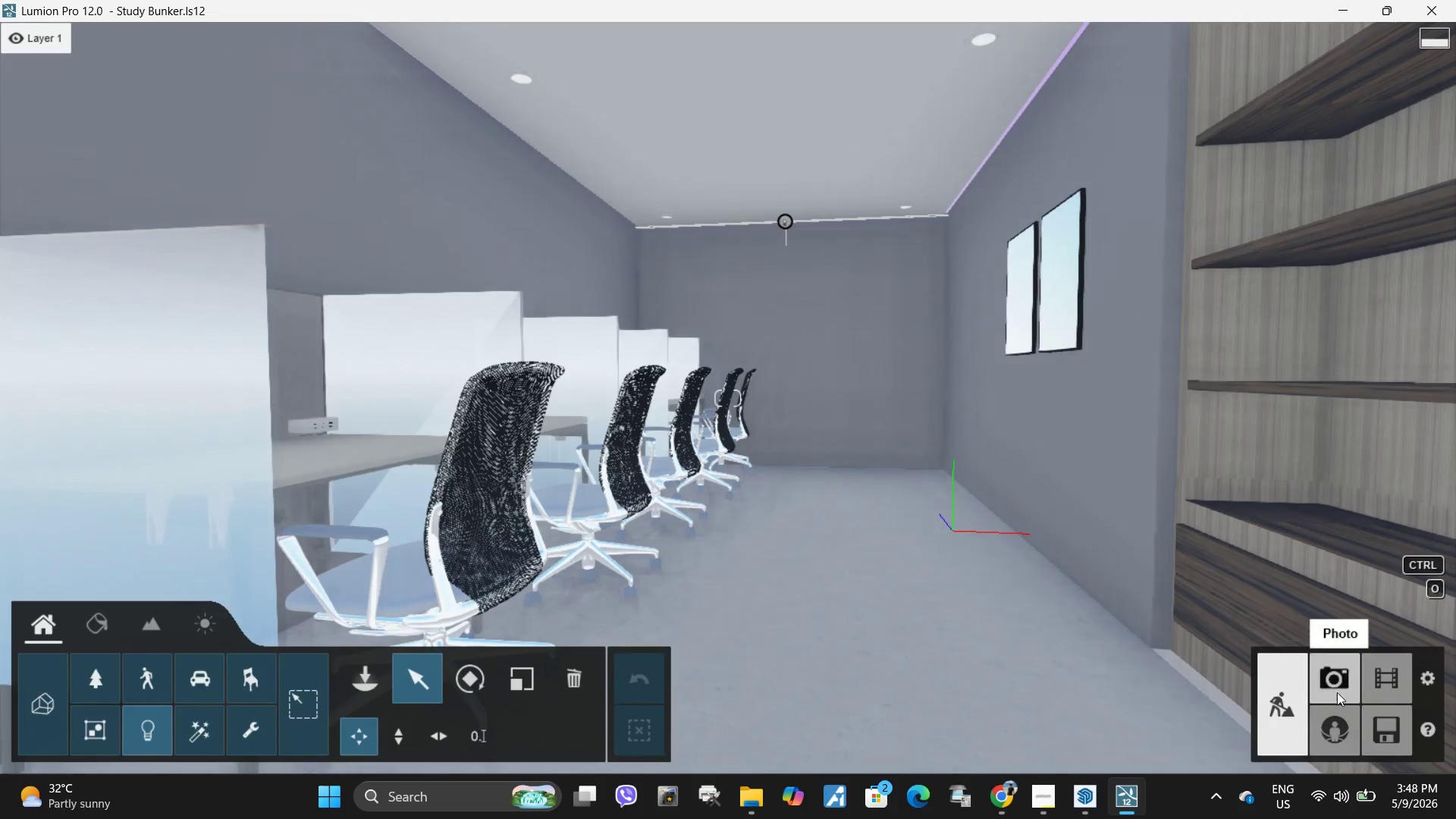 
left_click([1324, 679])
 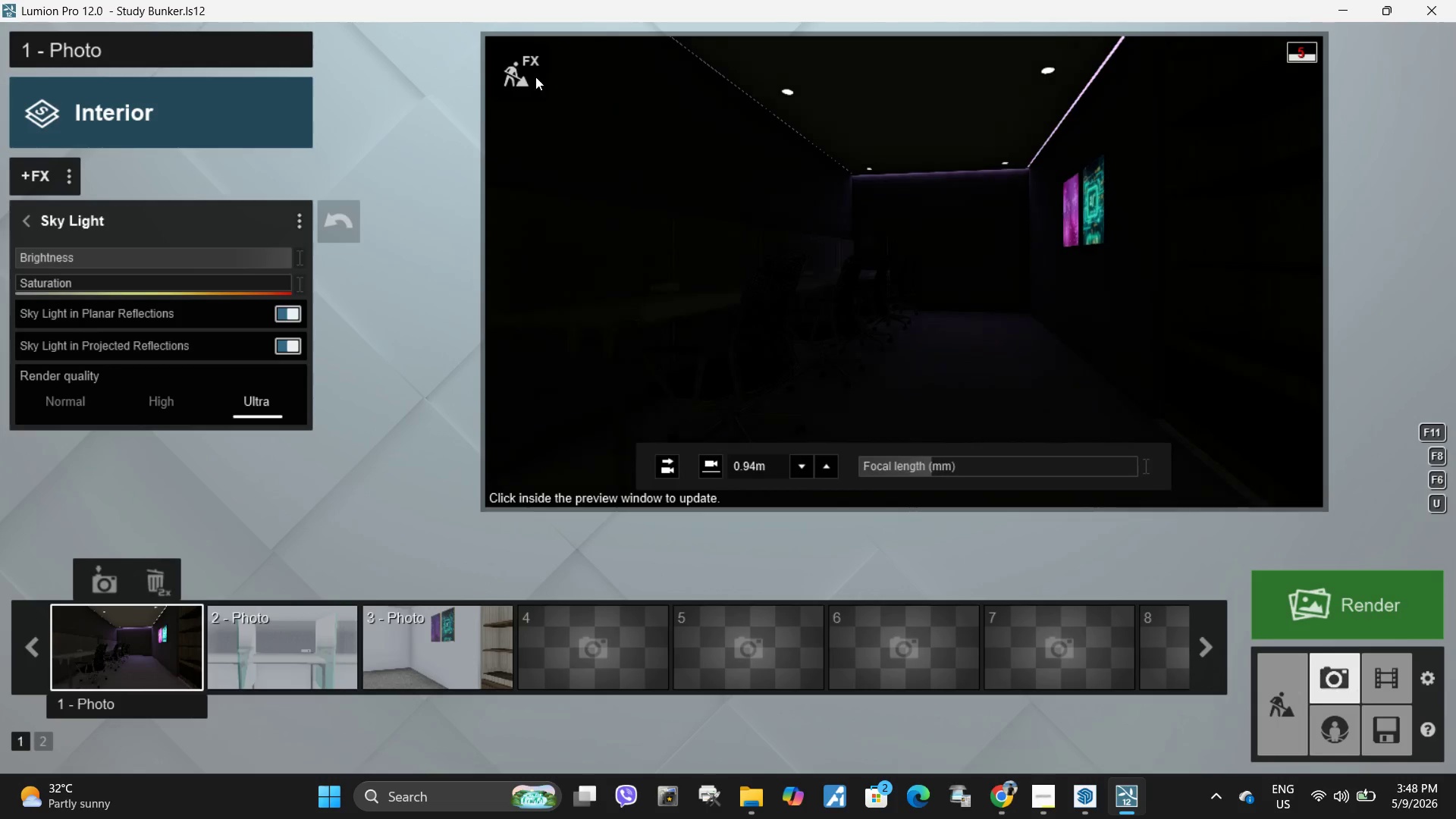 
left_click([524, 77])
 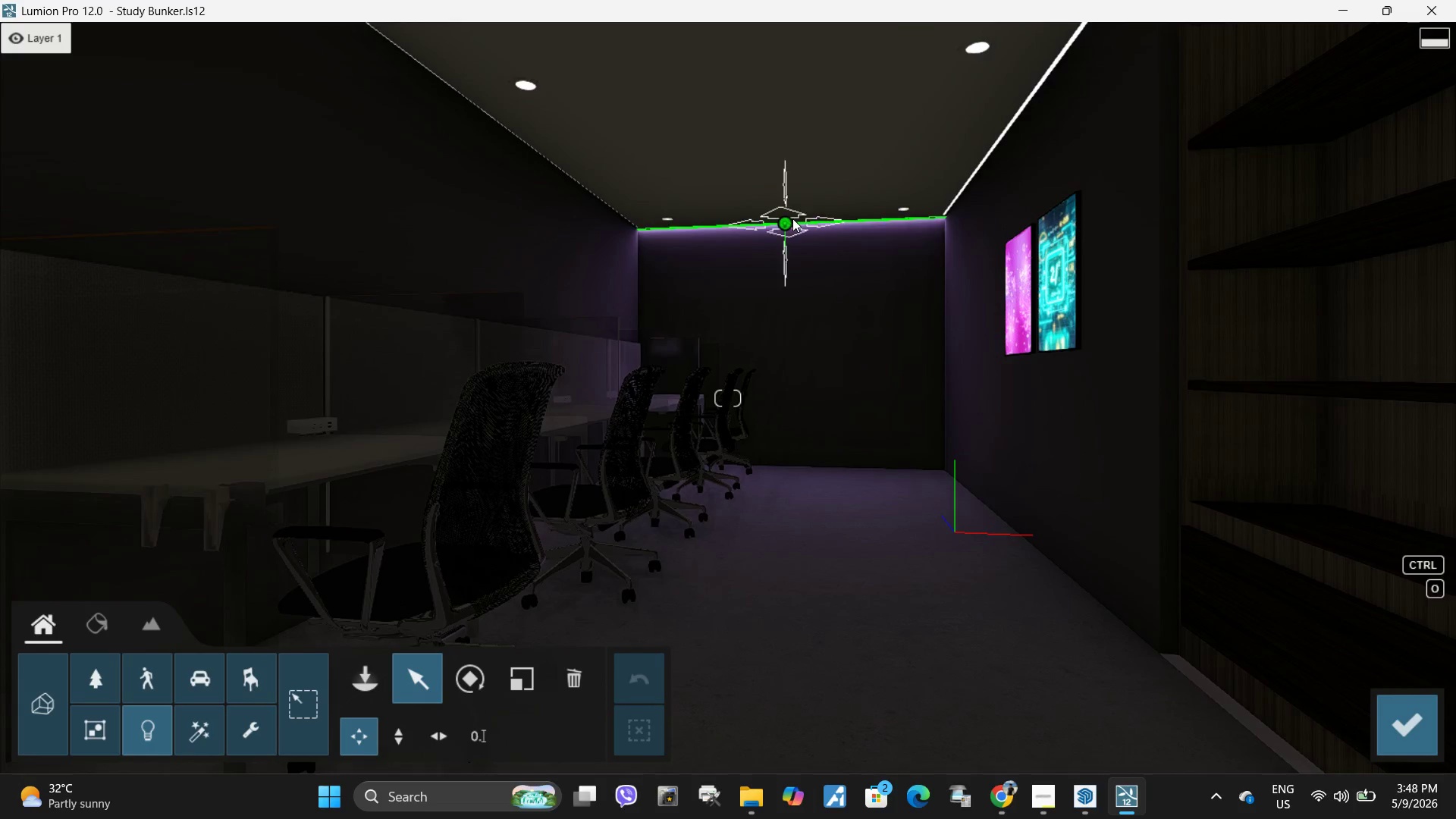 
left_click([786, 224])
 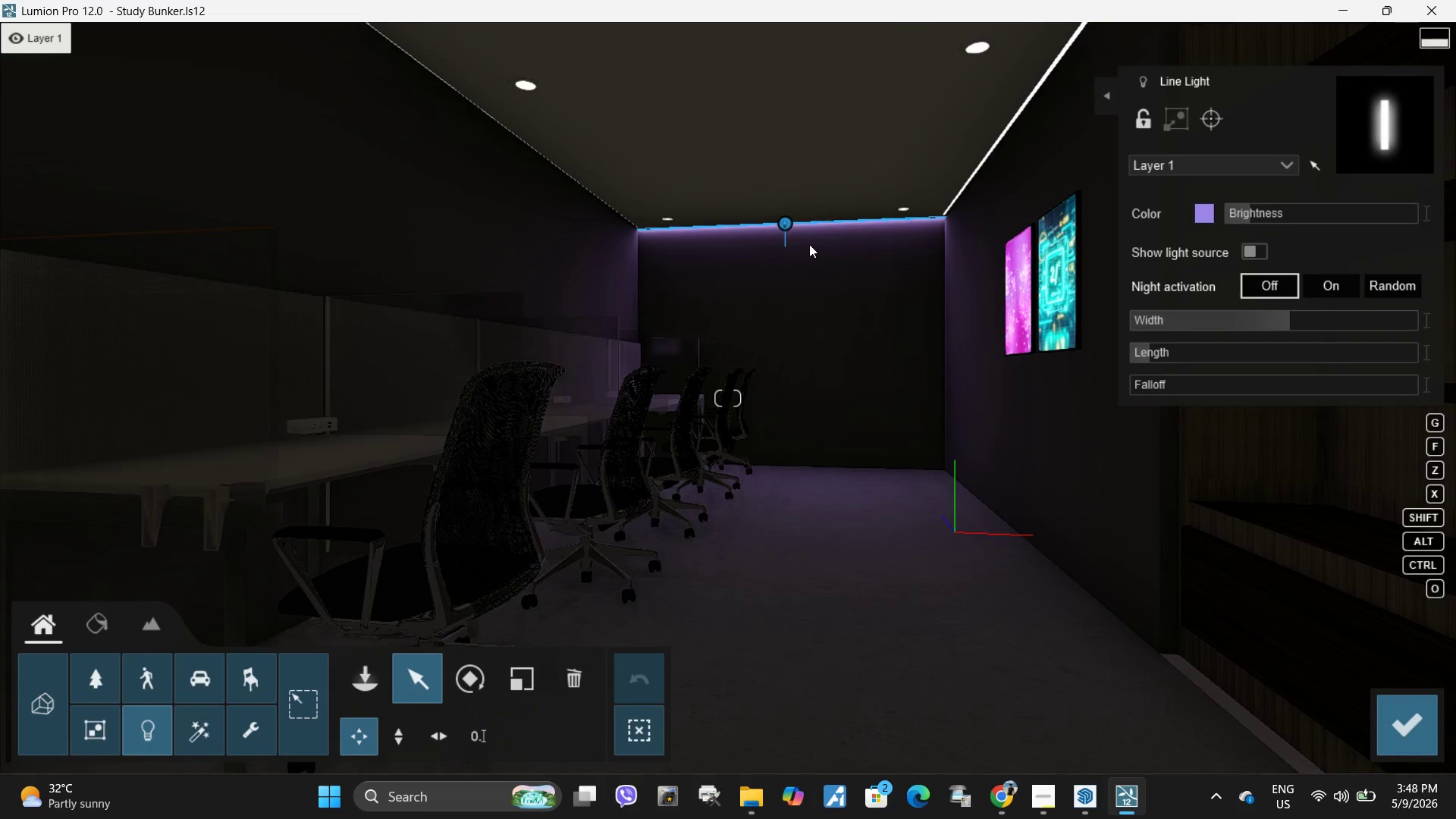 
hold_key(key=Q, duration=0.38)
 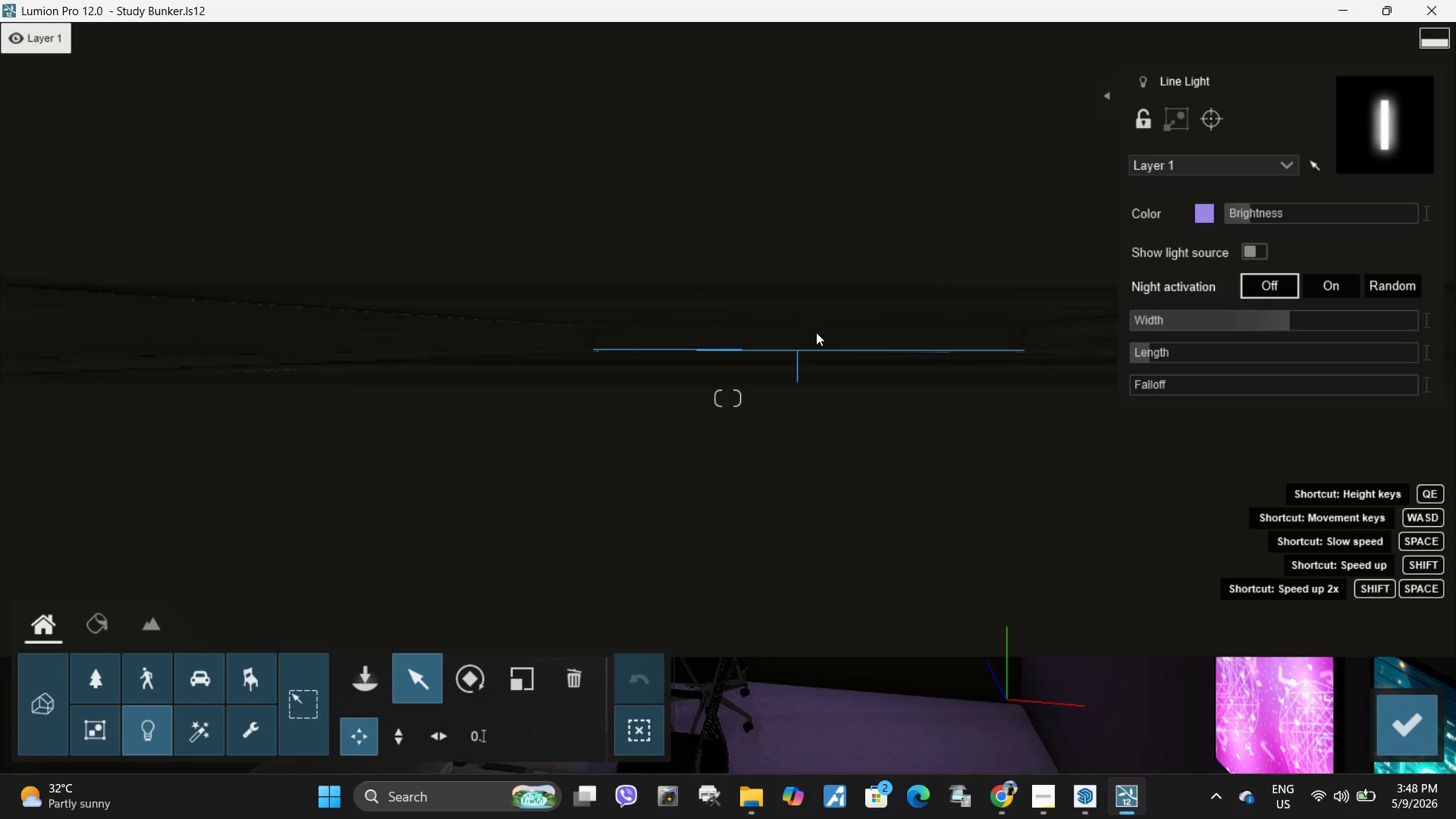 
hold_key(key=W, duration=1.06)
 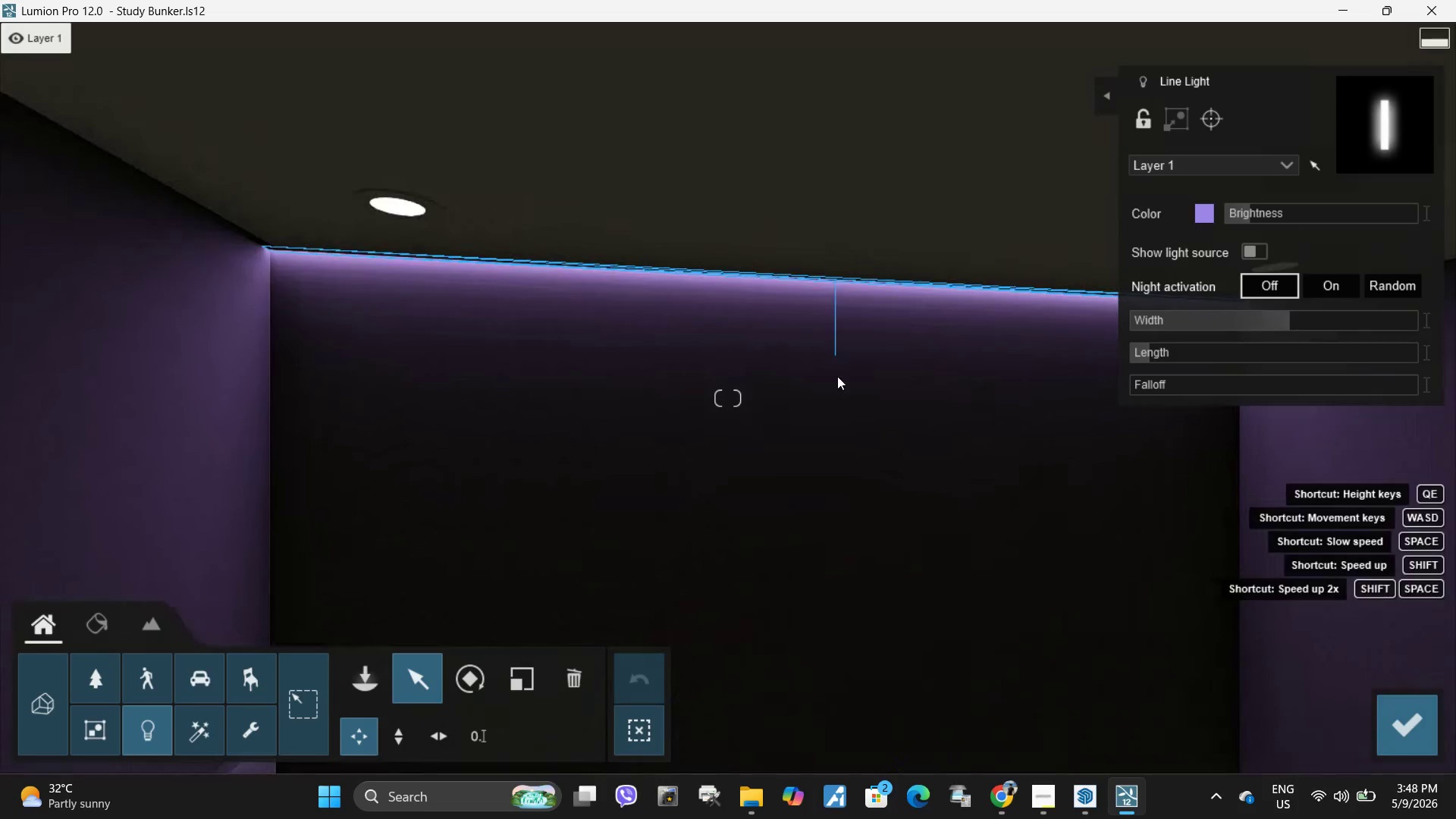 
type(ea)
 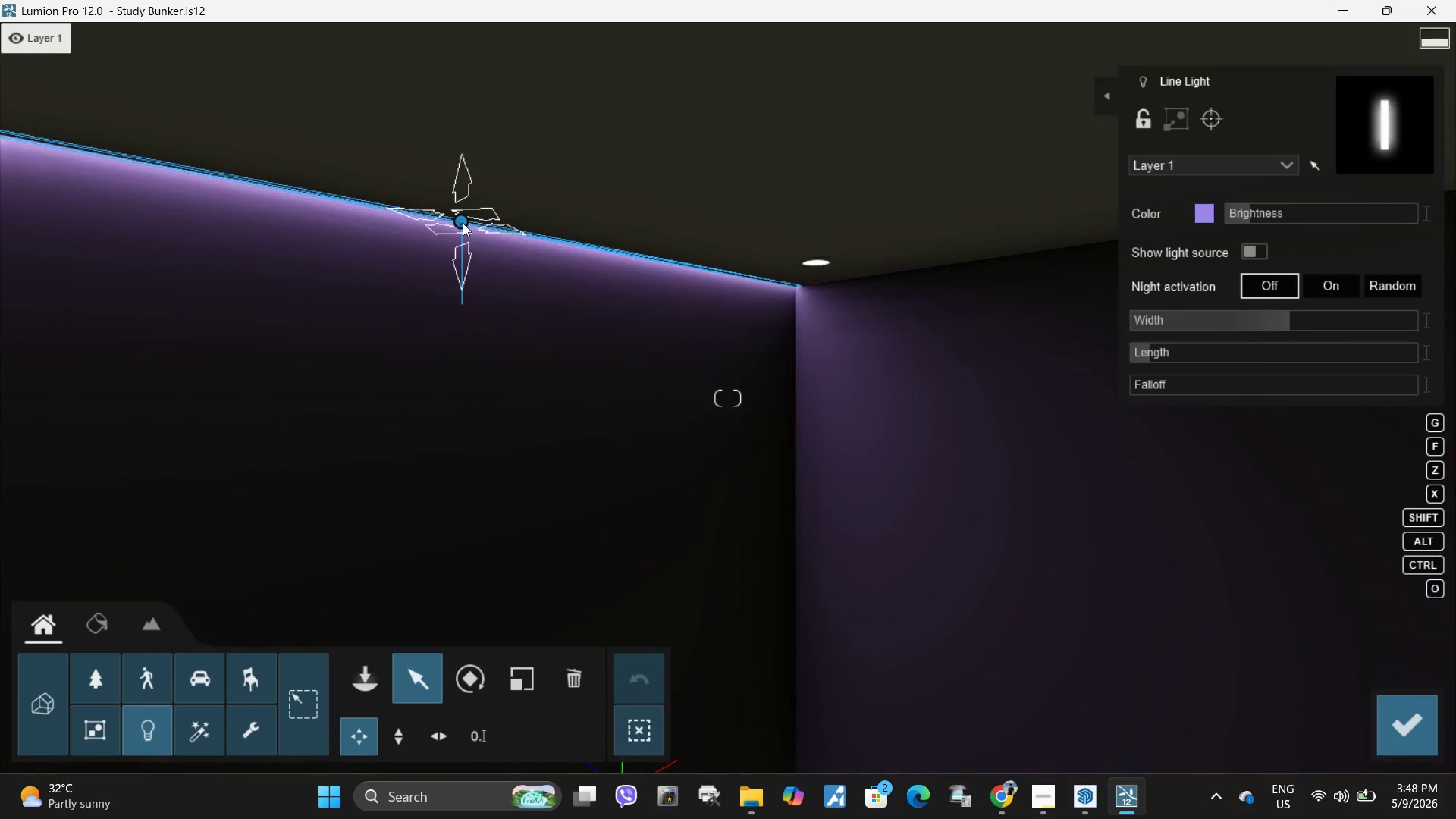 
hold_key(key=AltLeft, duration=1.59)
left_click_drag(start_coordinate=[461, 221], to_coordinate=[890, 360])
 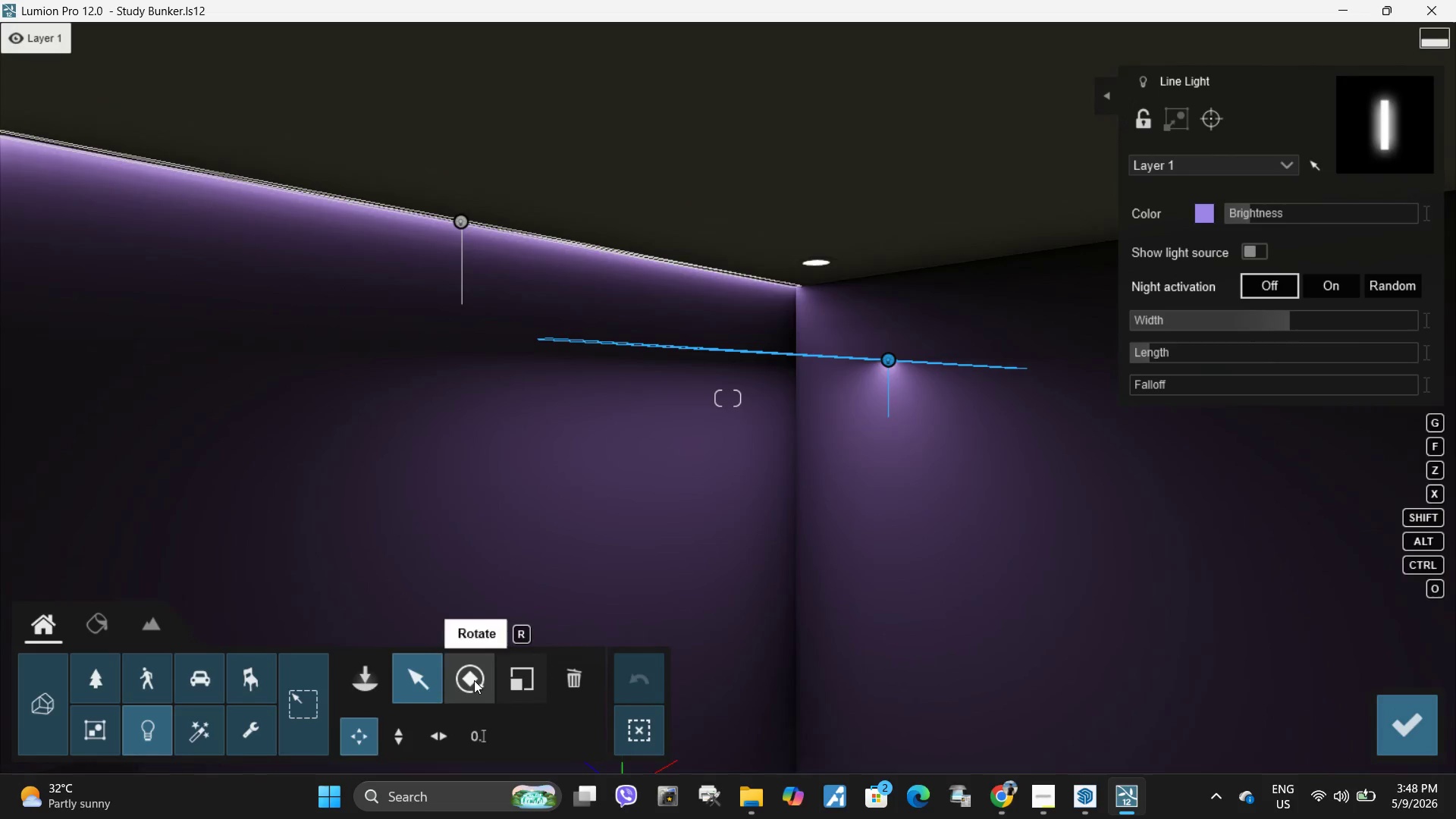 
left_click([474, 680])
 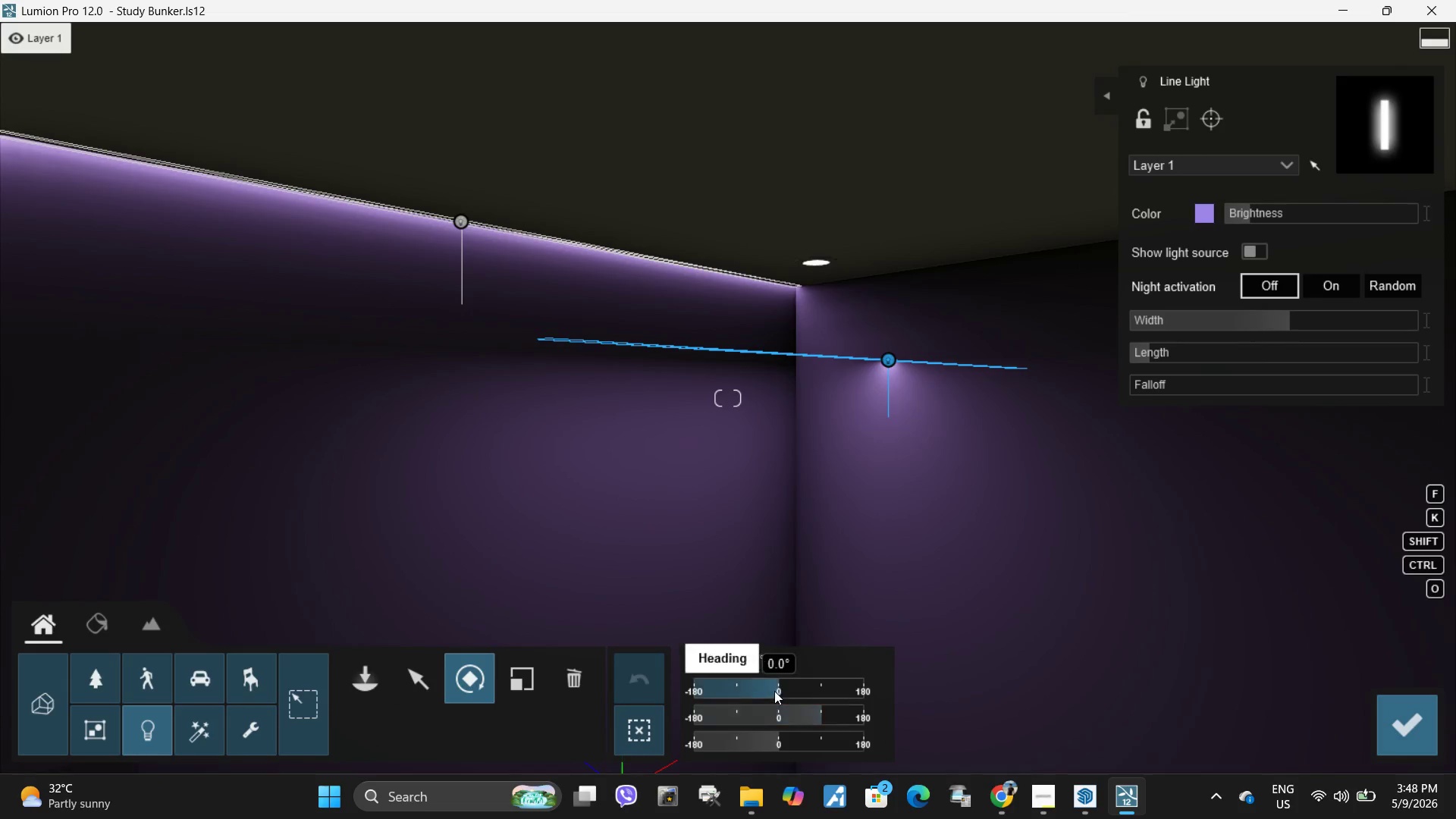 
left_click_drag(start_coordinate=[774, 691], to_coordinate=[739, 698])
 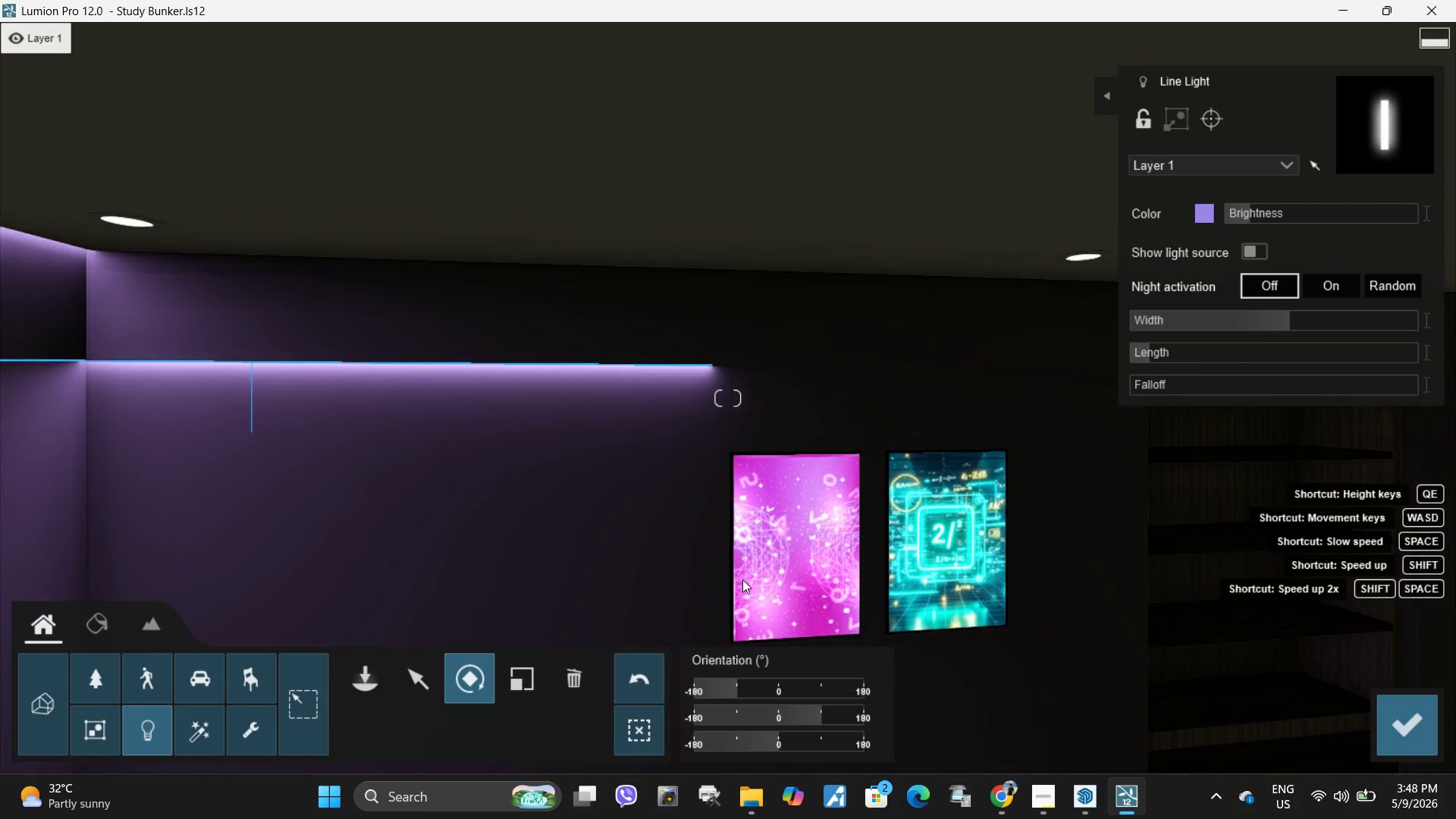 
right_click([742, 579])
 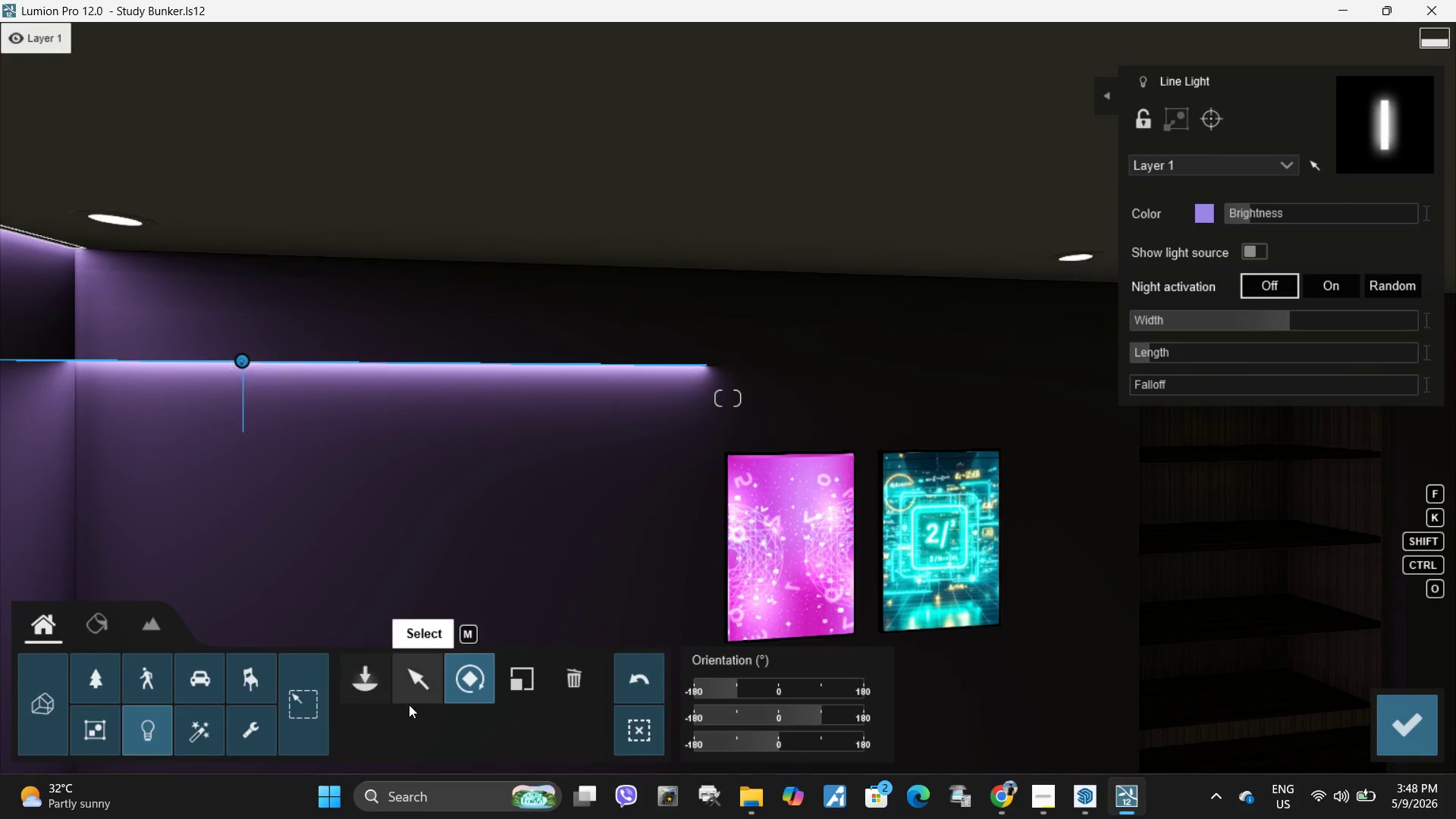 
left_click([422, 680])
 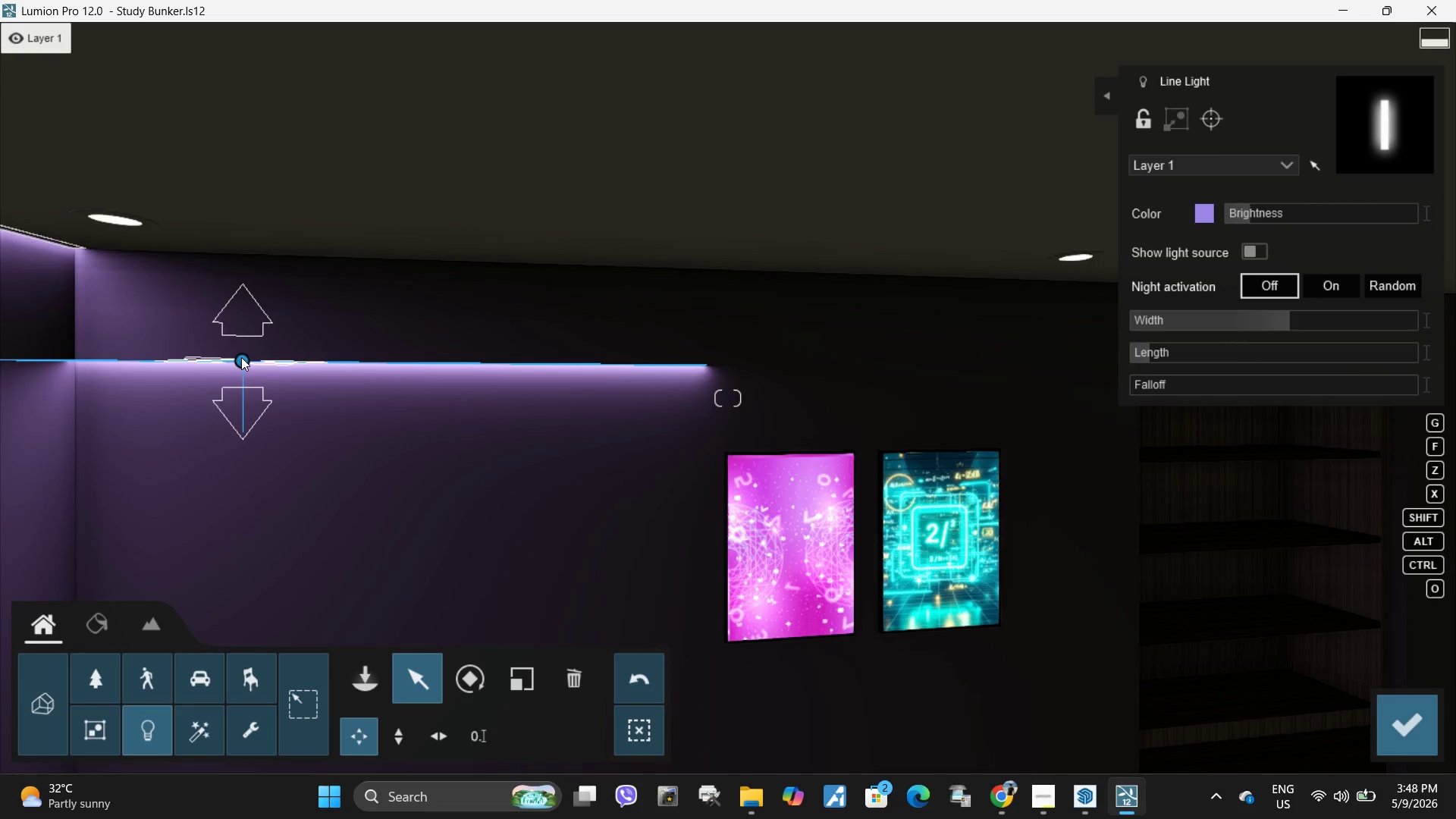 
left_click_drag(start_coordinate=[241, 357], to_coordinate=[842, 272])
 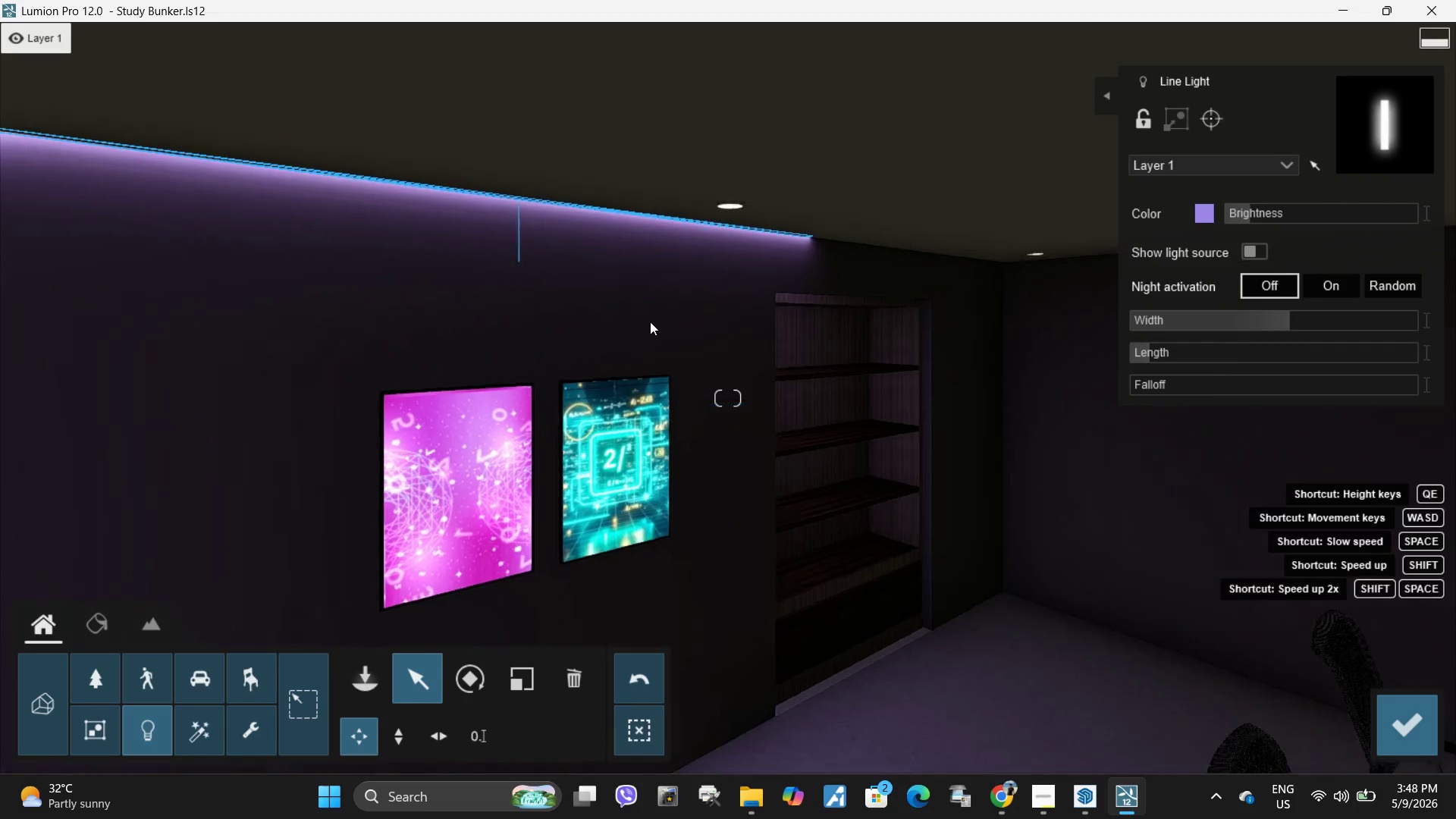 
type(wwwweess)
 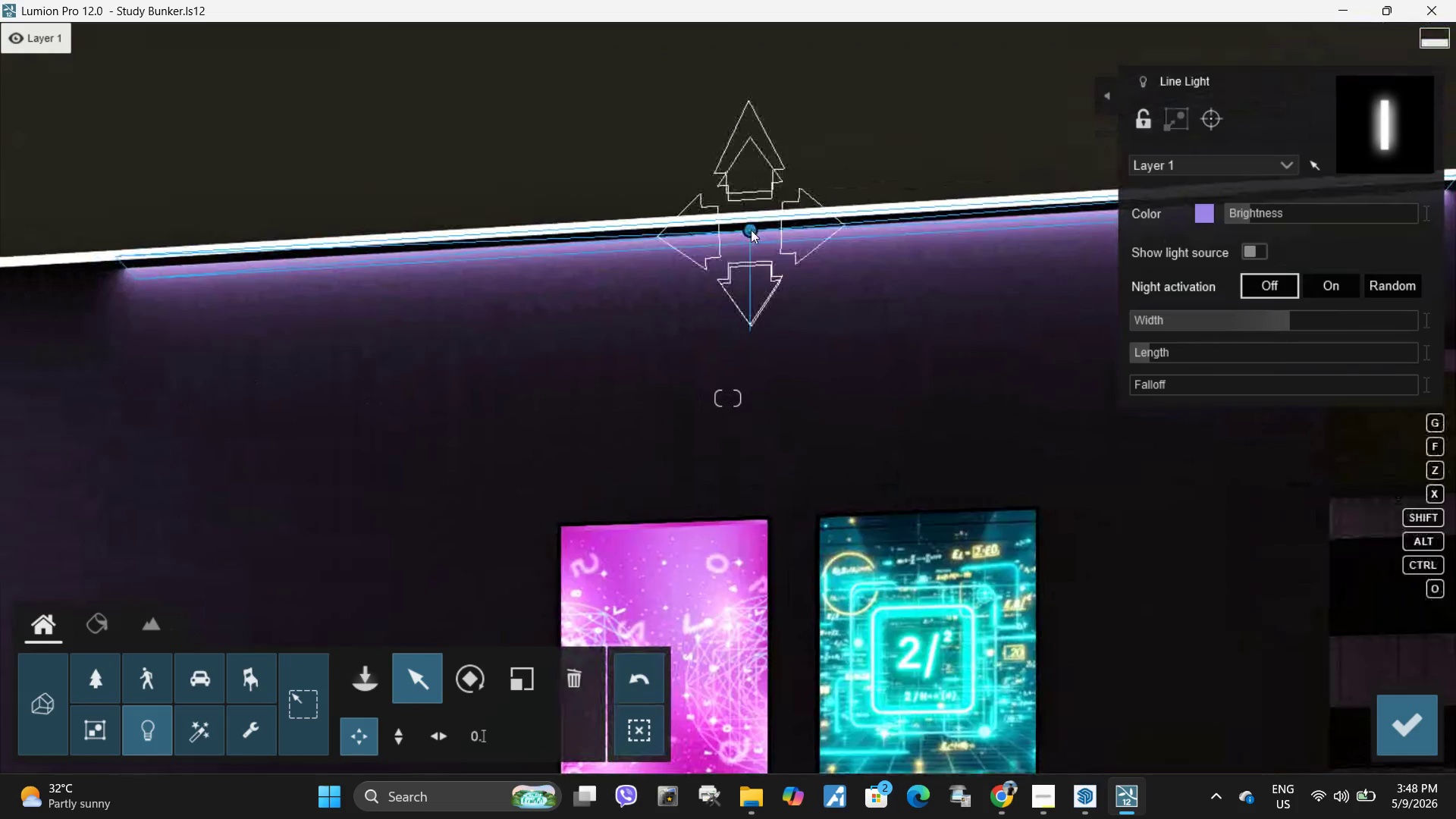 
left_click_drag(start_coordinate=[750, 230], to_coordinate=[752, 222])
 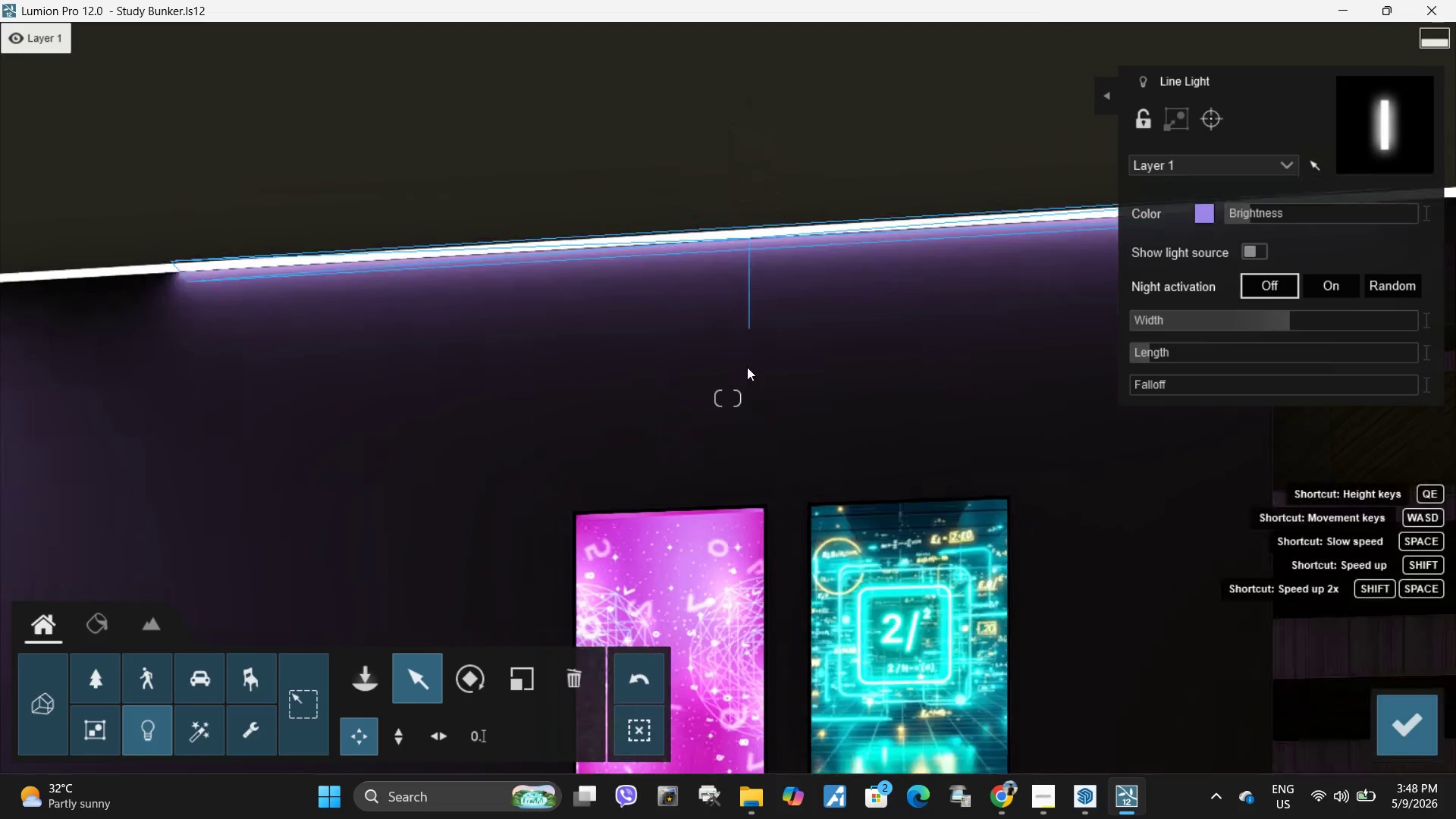 
type(sqddw)
 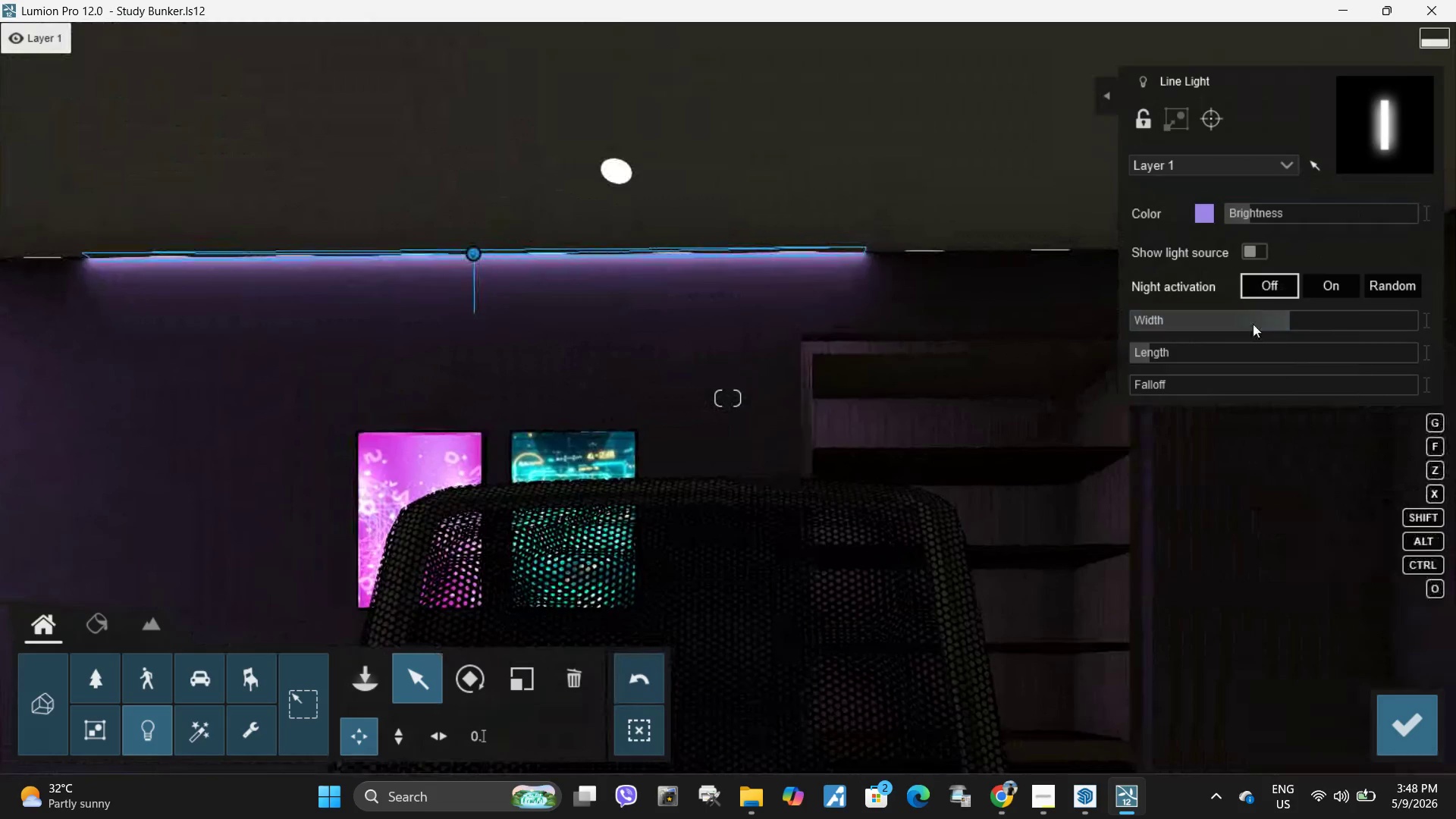 
left_click_drag(start_coordinate=[1295, 316], to_coordinate=[1348, 317])
 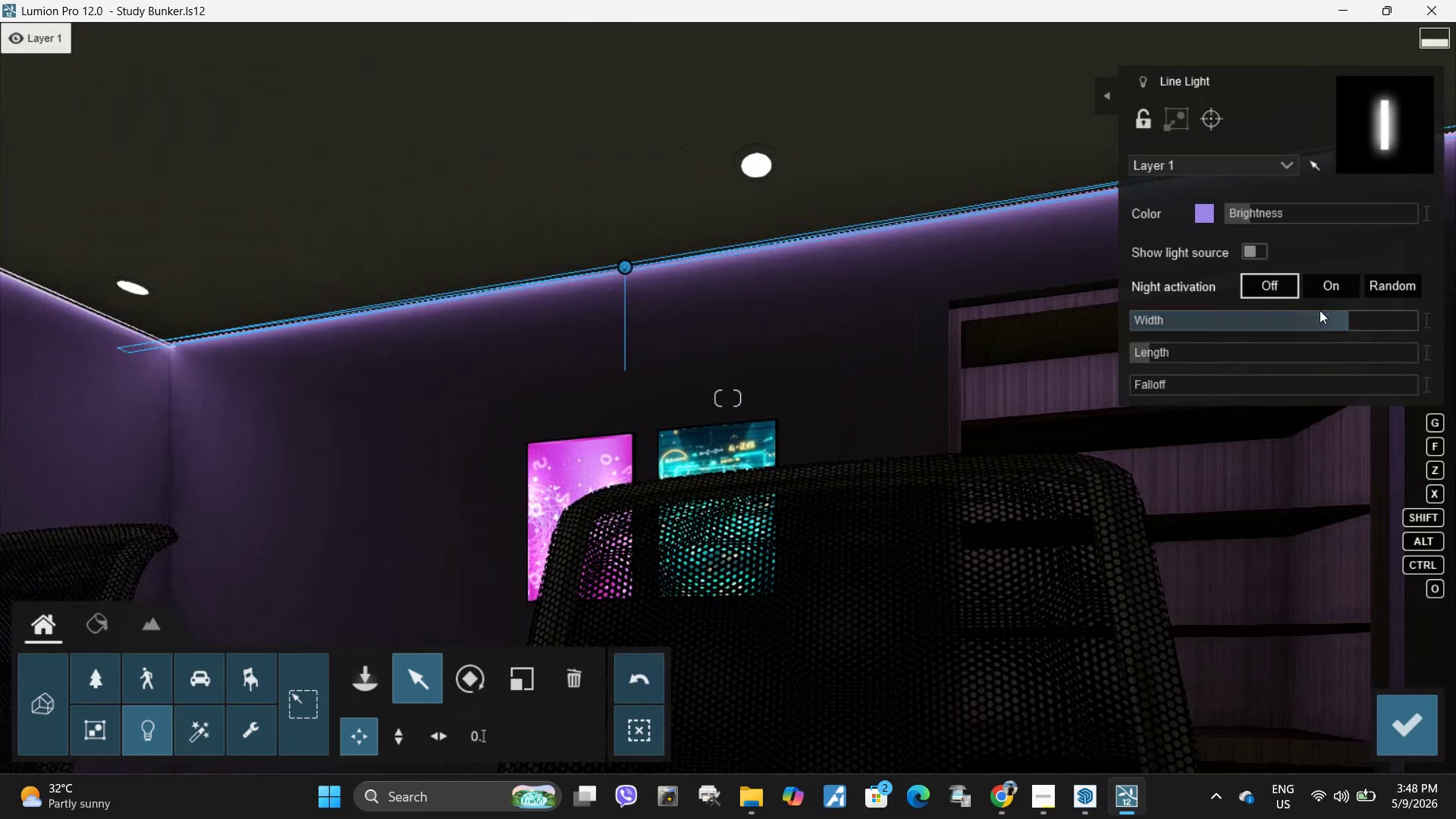 
left_click_drag(start_coordinate=[1341, 320], to_coordinate=[1337, 326])
 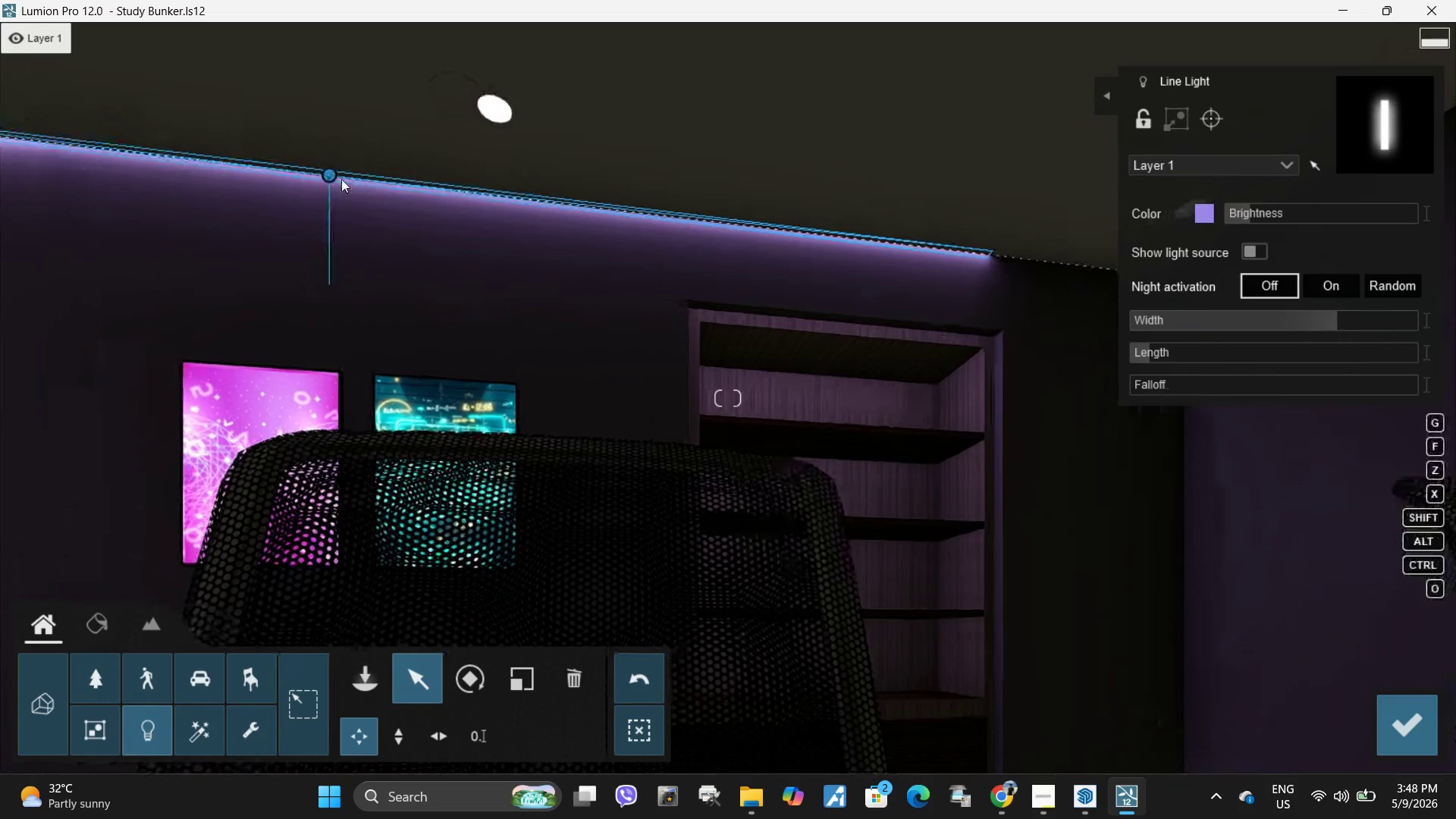 
left_click_drag(start_coordinate=[331, 174], to_coordinate=[524, 203])
 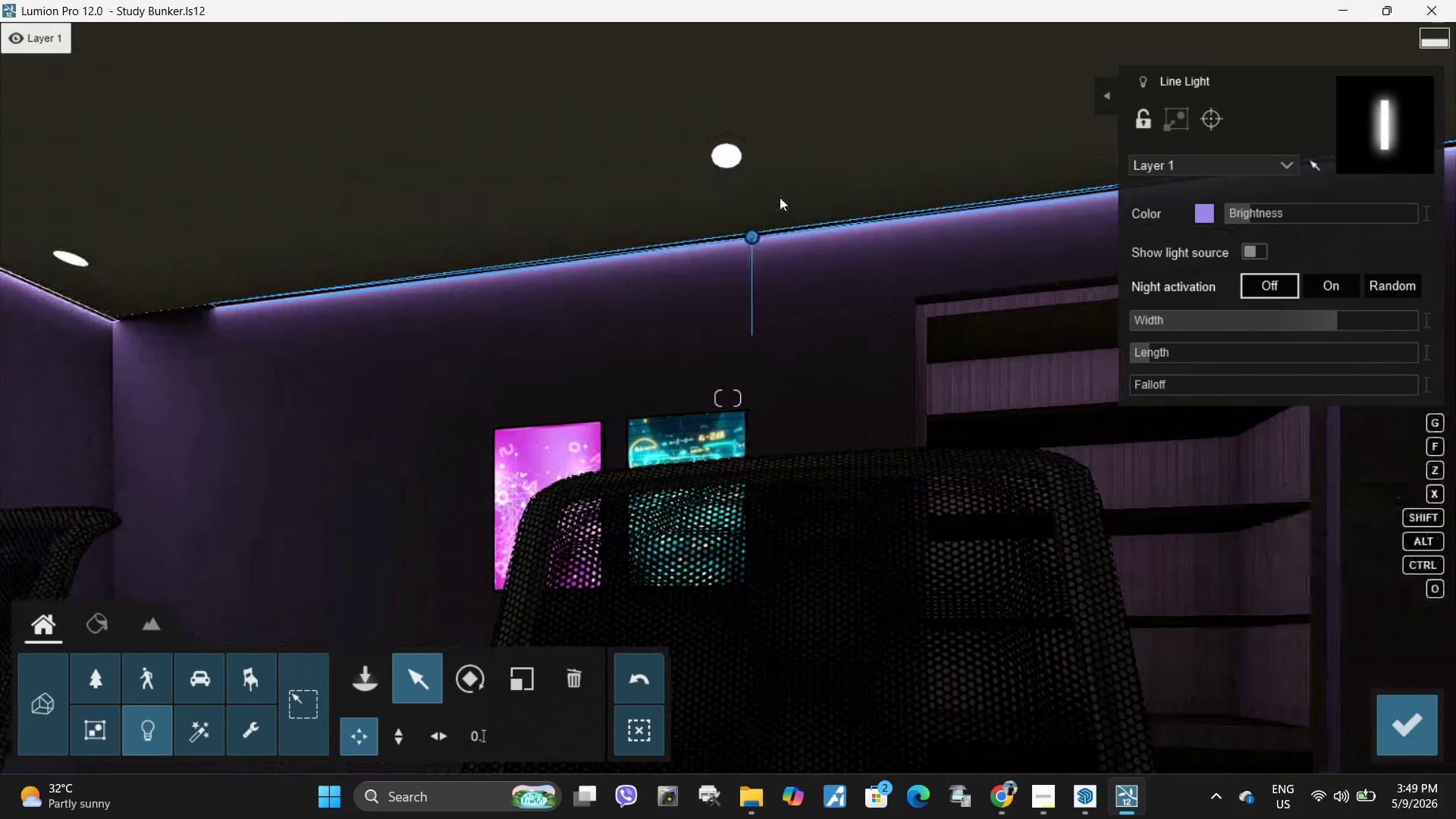 
left_click_drag(start_coordinate=[753, 237], to_coordinate=[737, 239])
 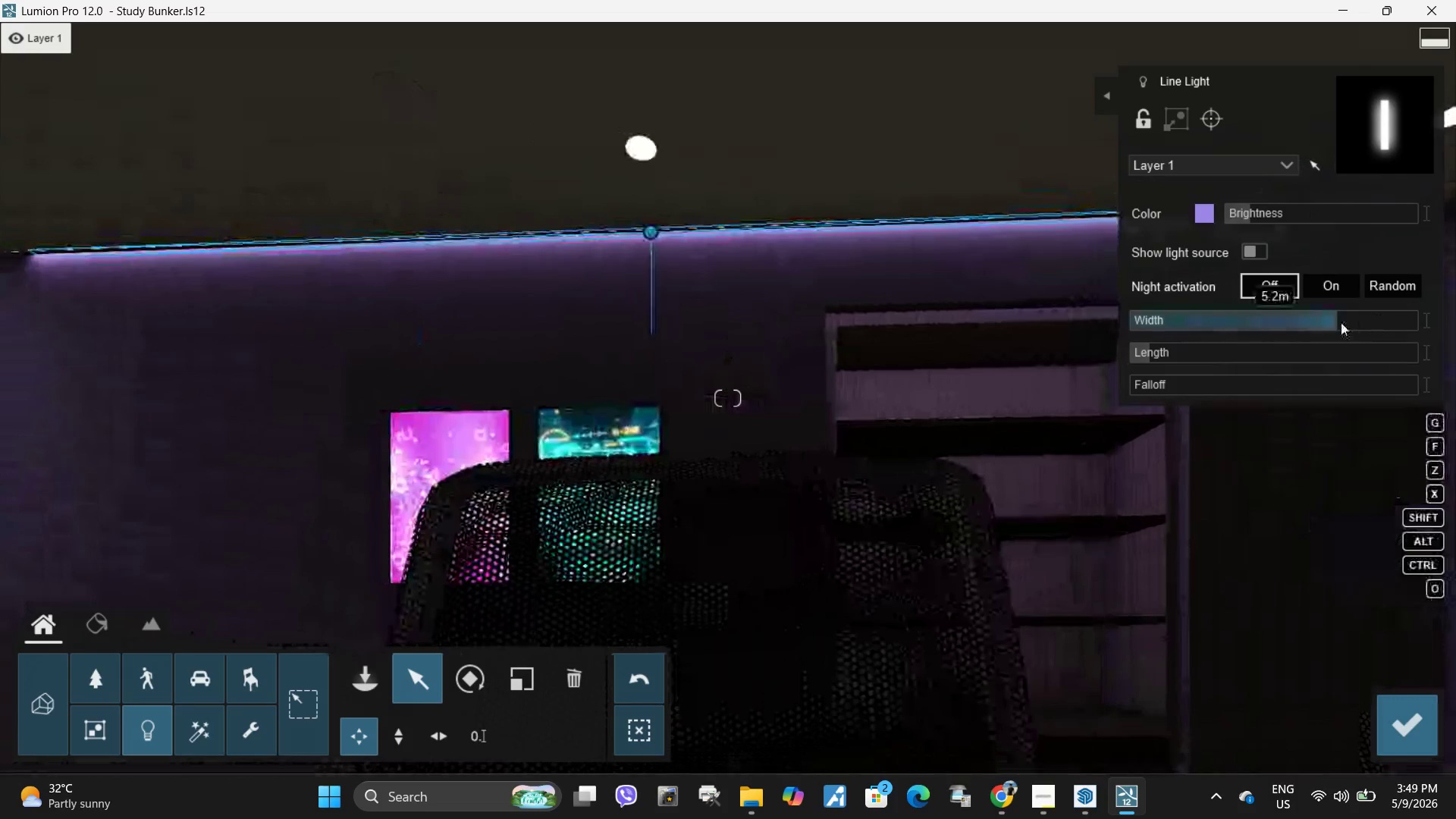 
left_click_drag(start_coordinate=[1343, 317], to_coordinate=[1354, 316])
 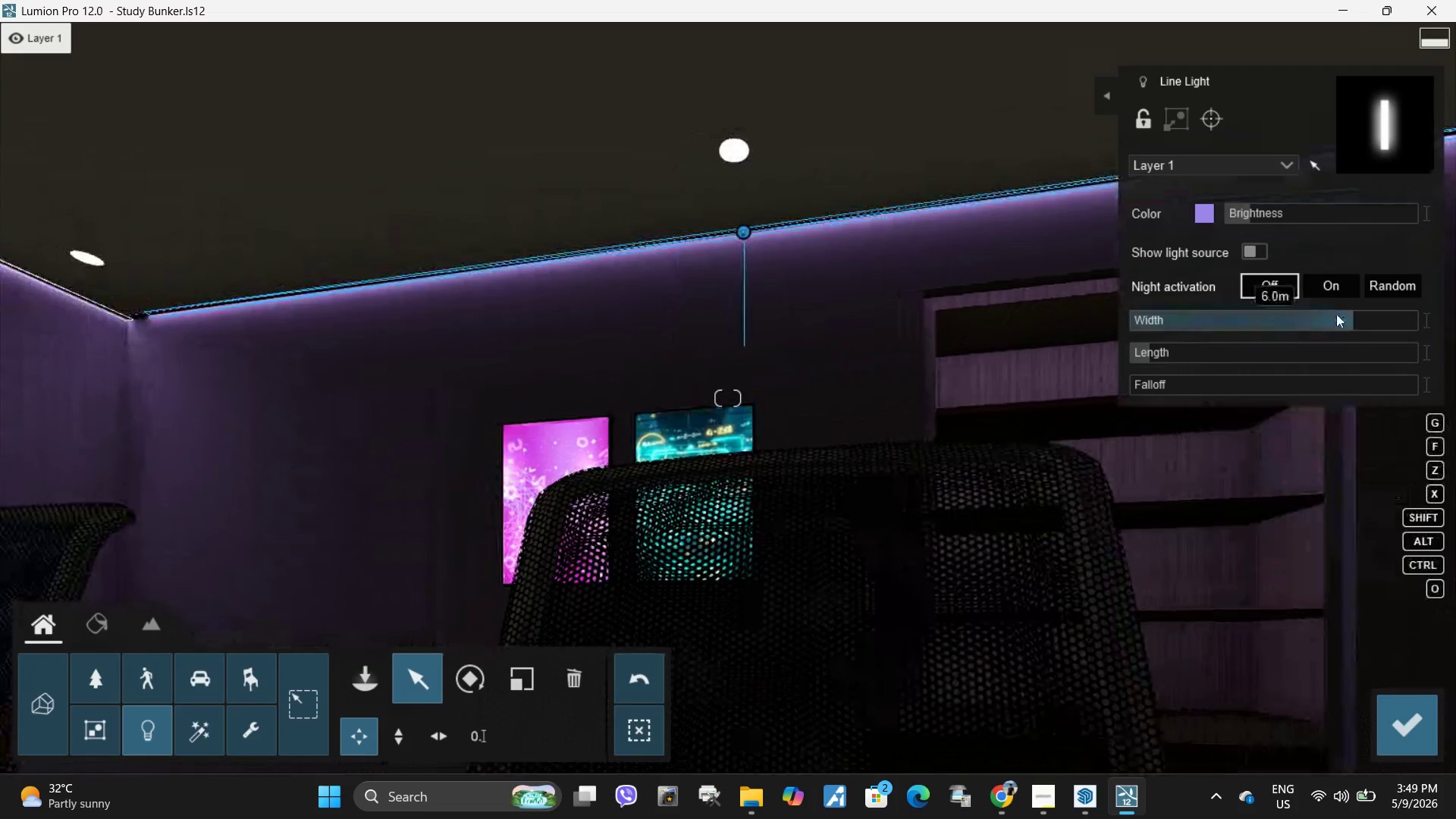 
left_click_drag(start_coordinate=[1362, 318], to_coordinate=[1360, 322])
 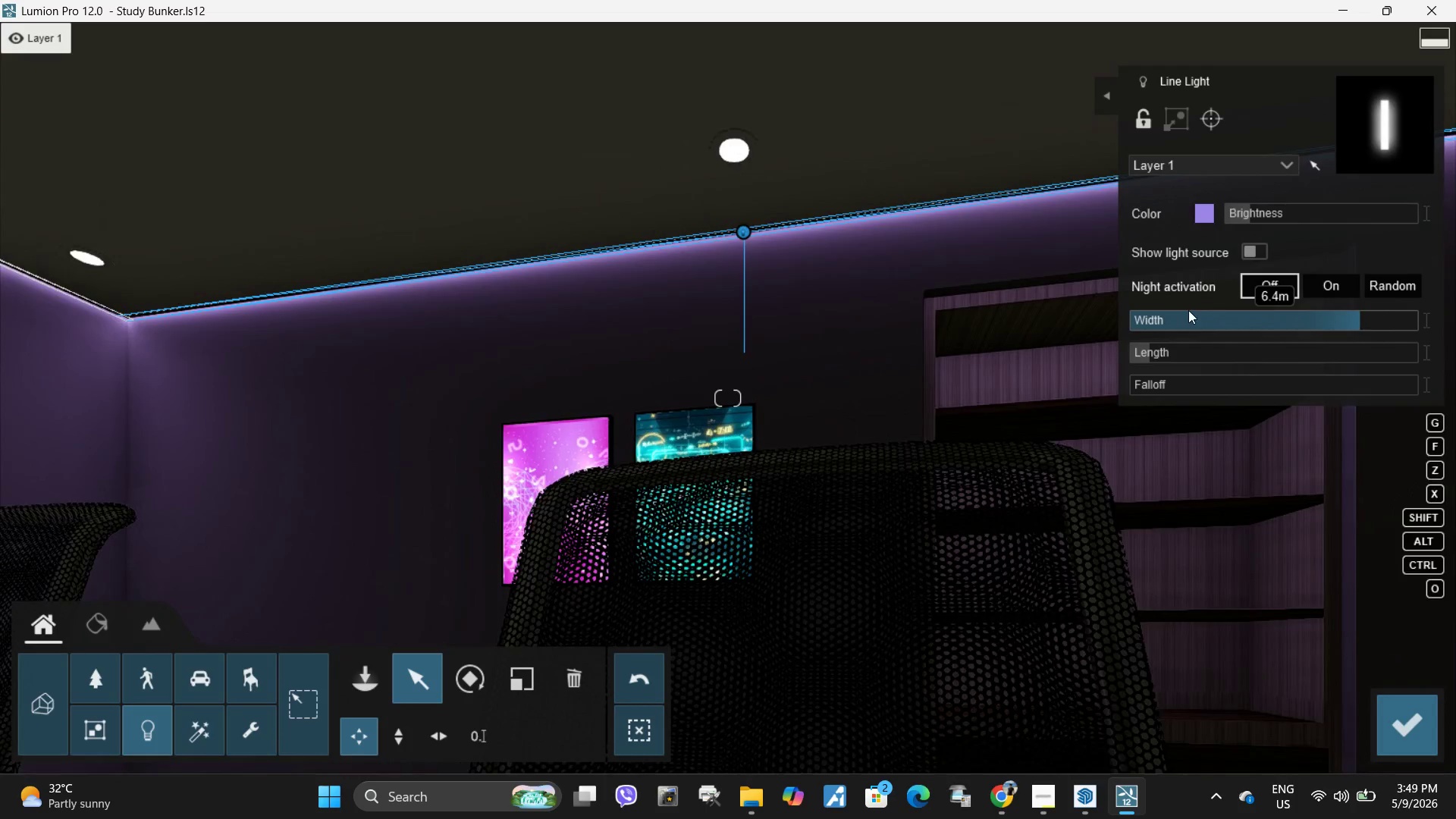 
type(www)
 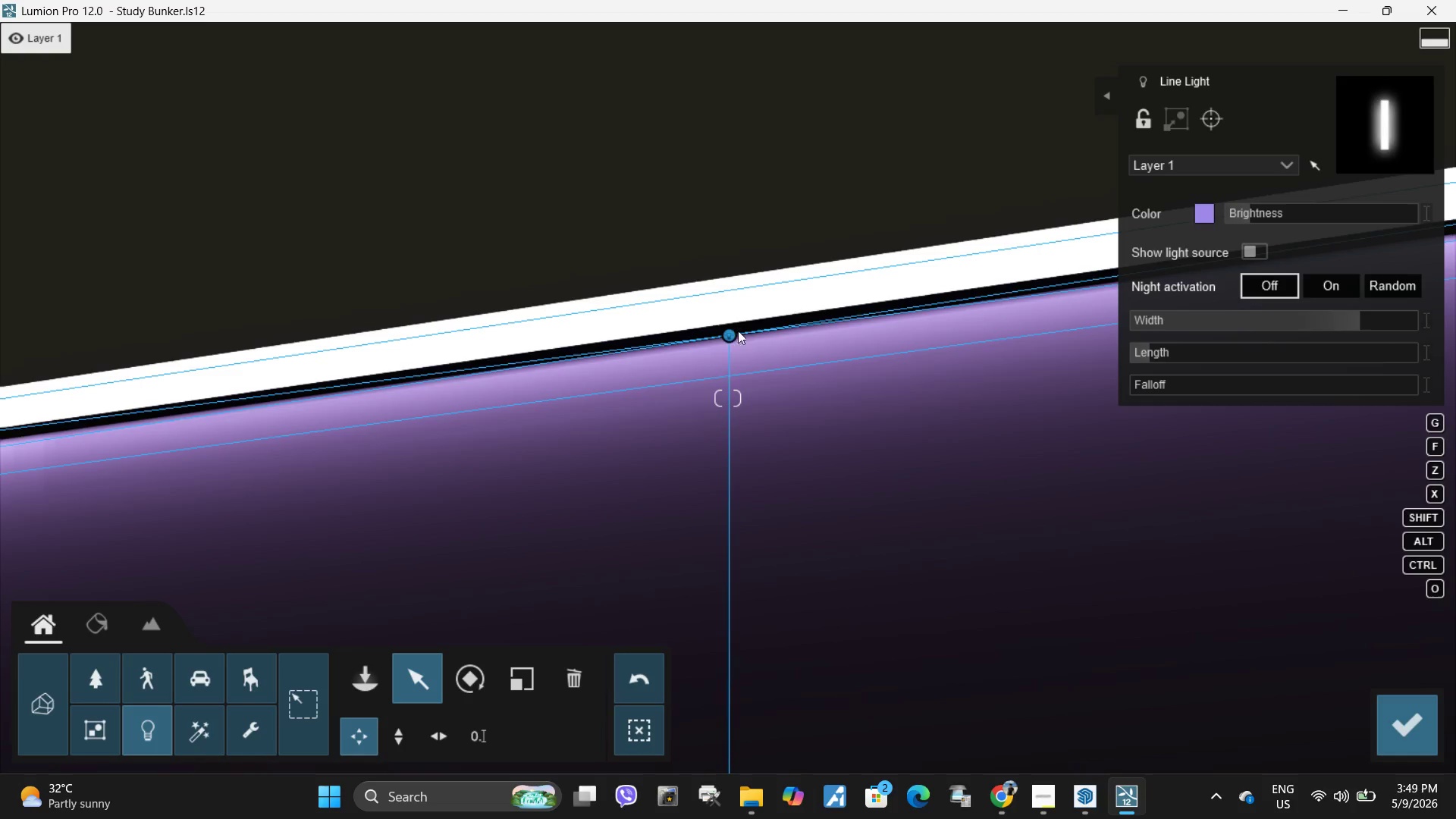 
left_click_drag(start_coordinate=[728, 336], to_coordinate=[735, 324])
 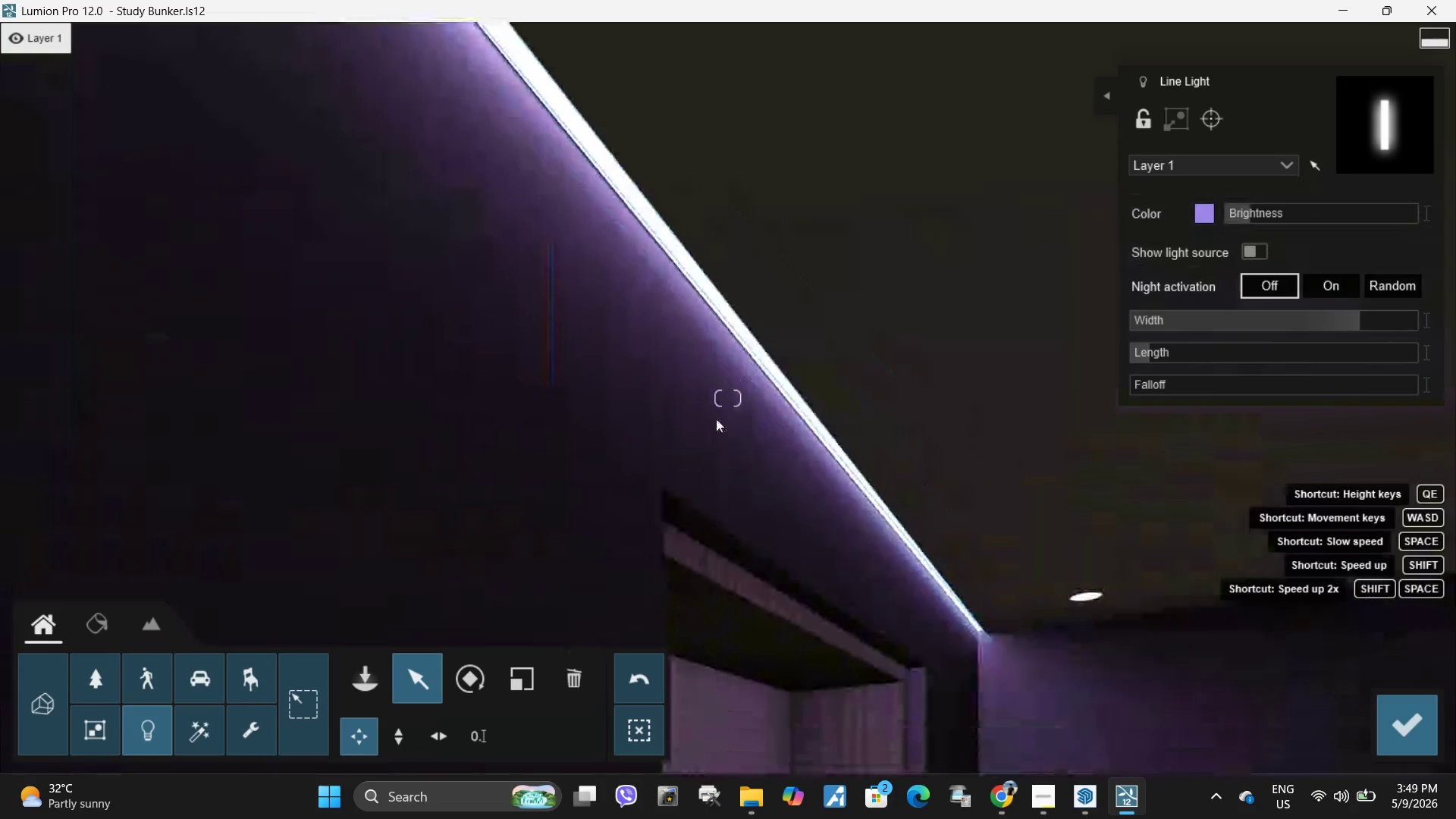 
type(ssqdd)
 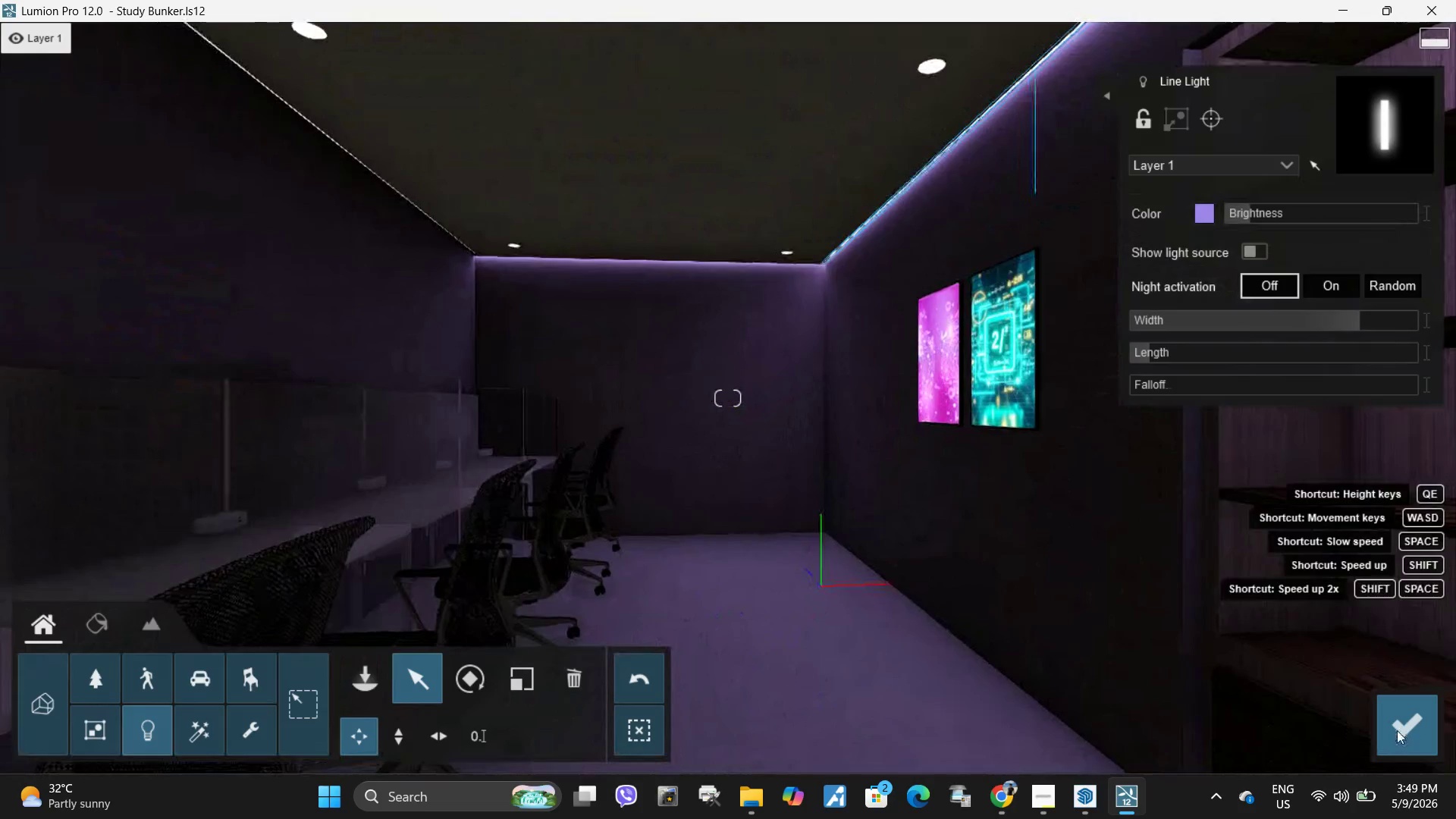 
left_click([1421, 737])
 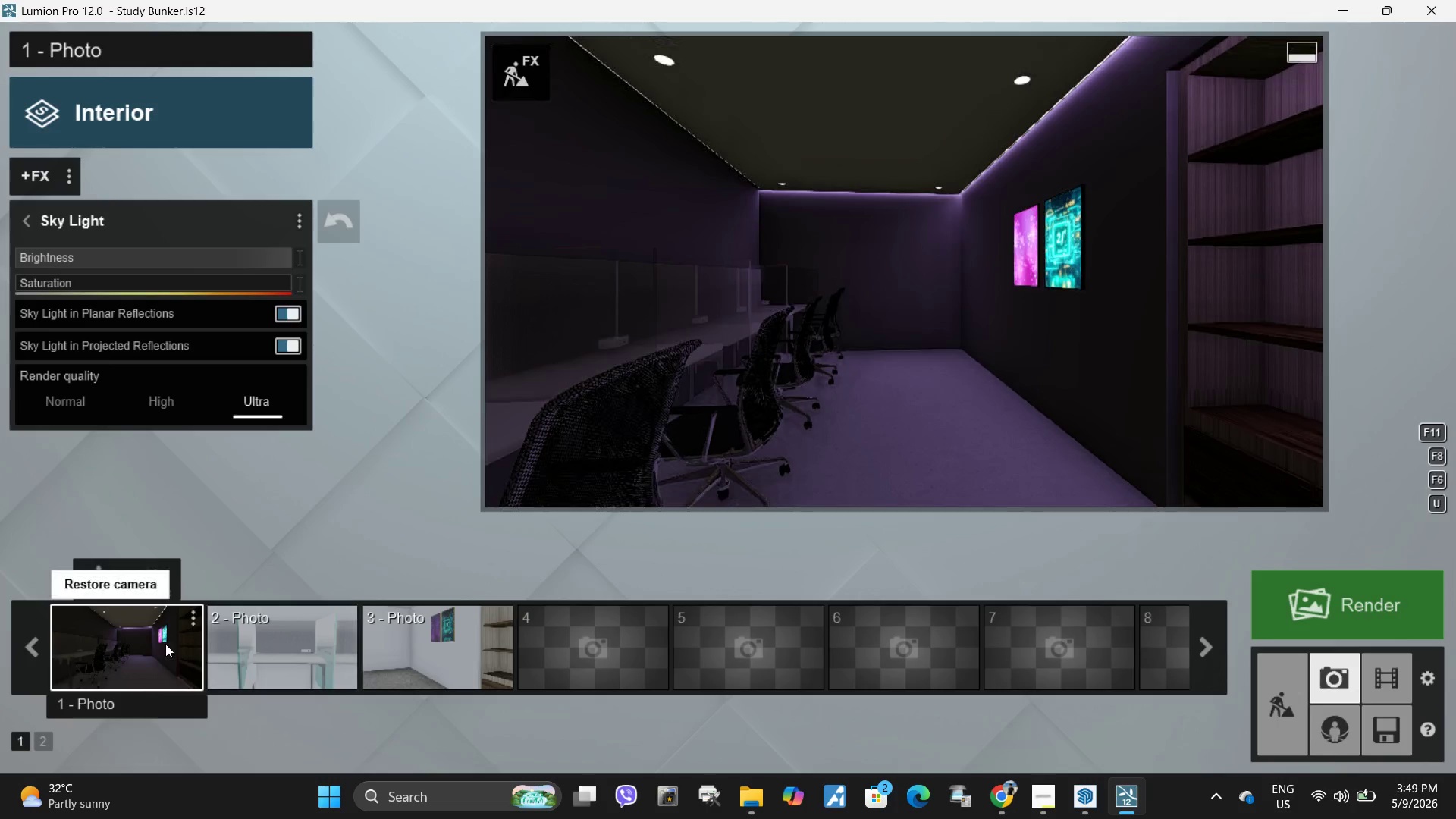 
double_click([1055, 250])
 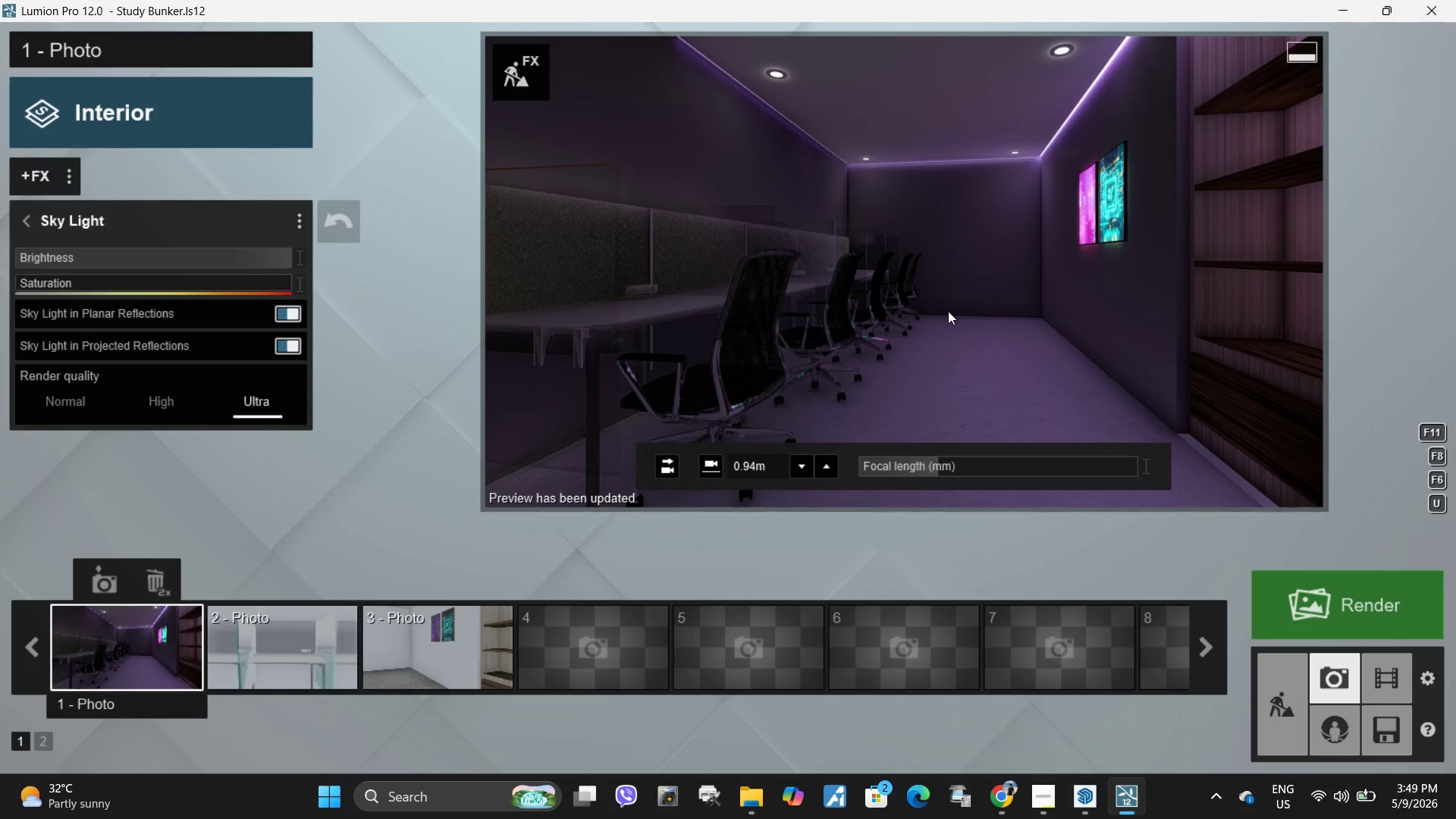 
left_click([1395, 729])
 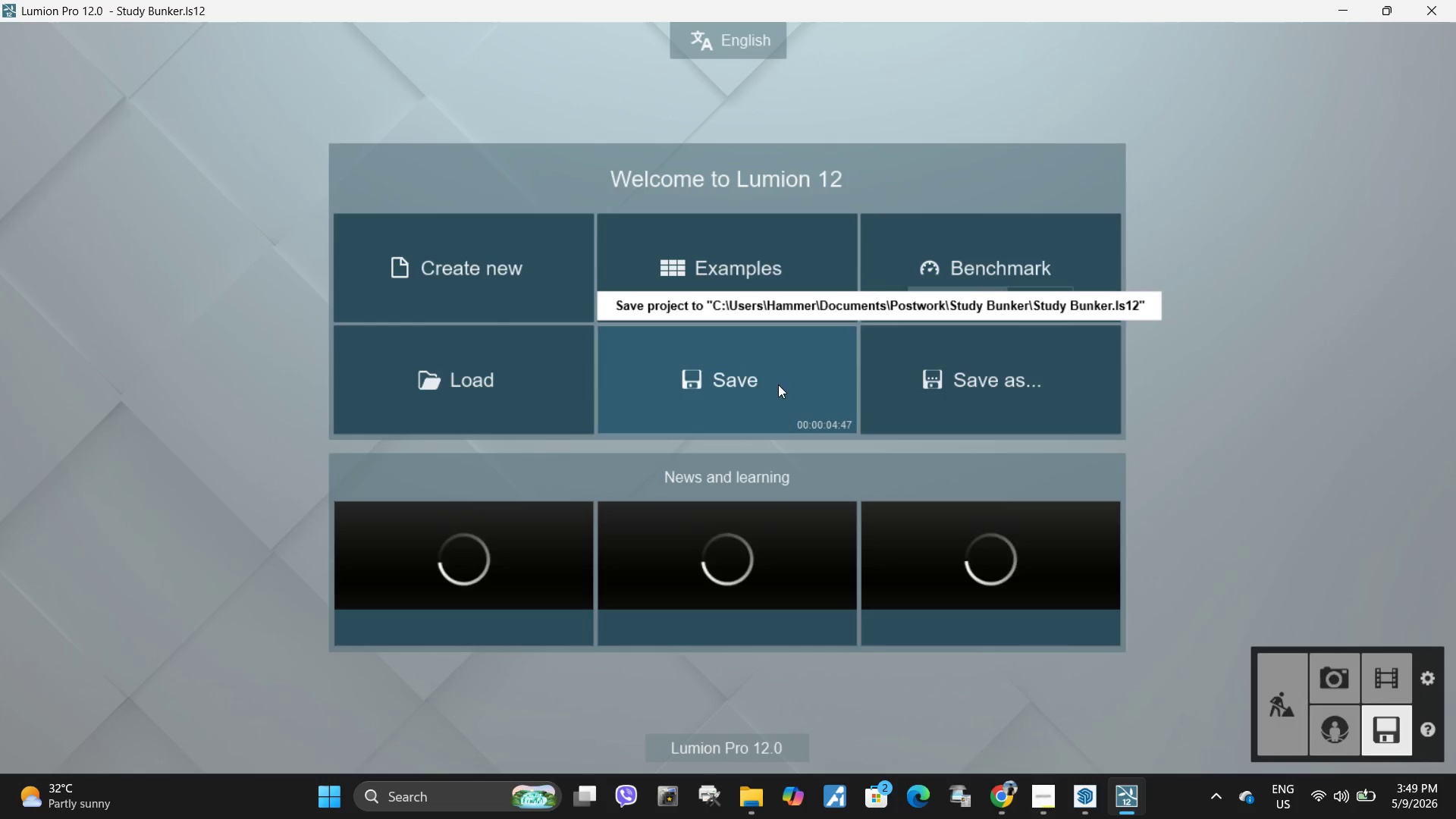 
left_click([778, 384])
 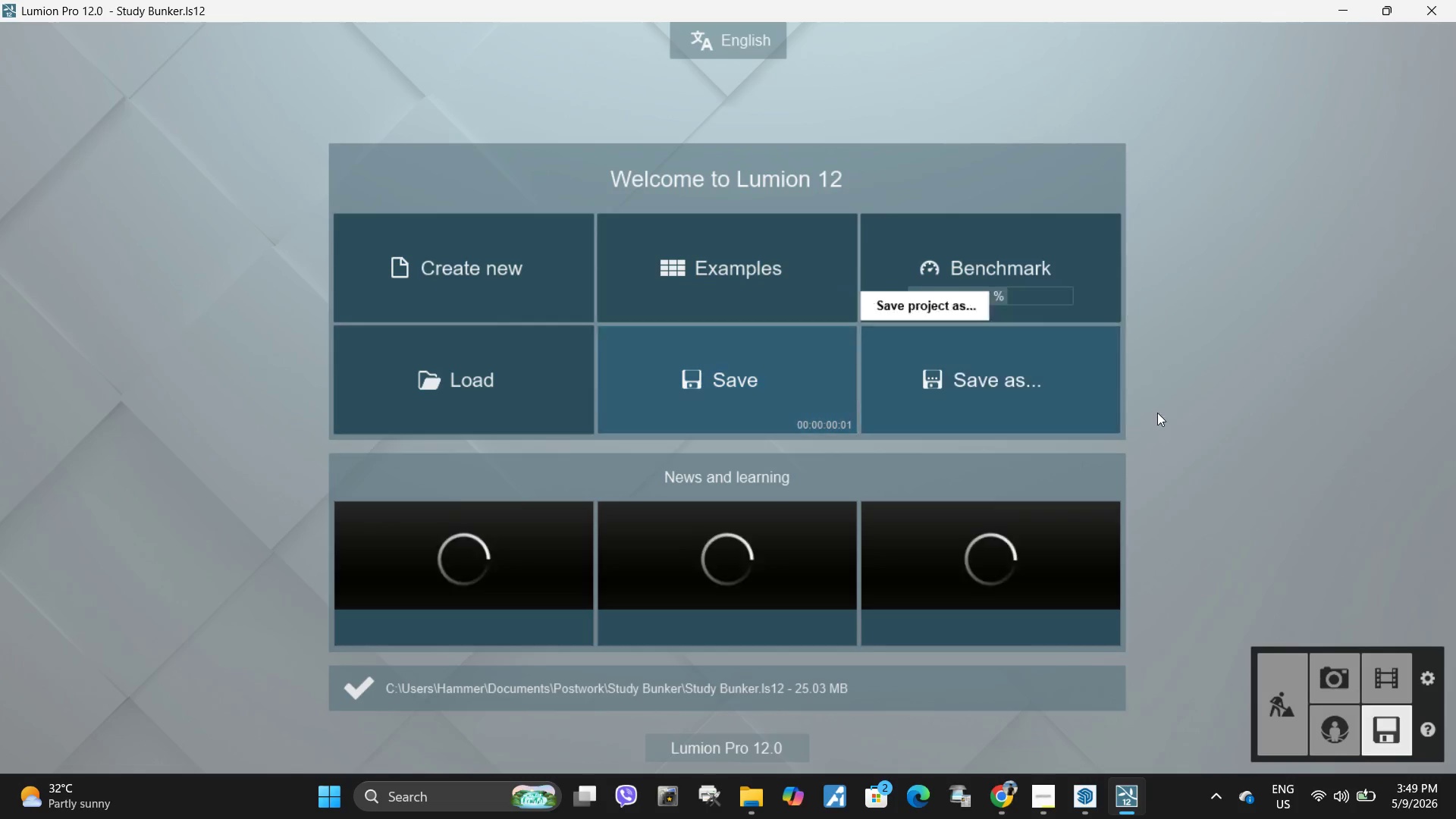 
left_click([1331, 678])
 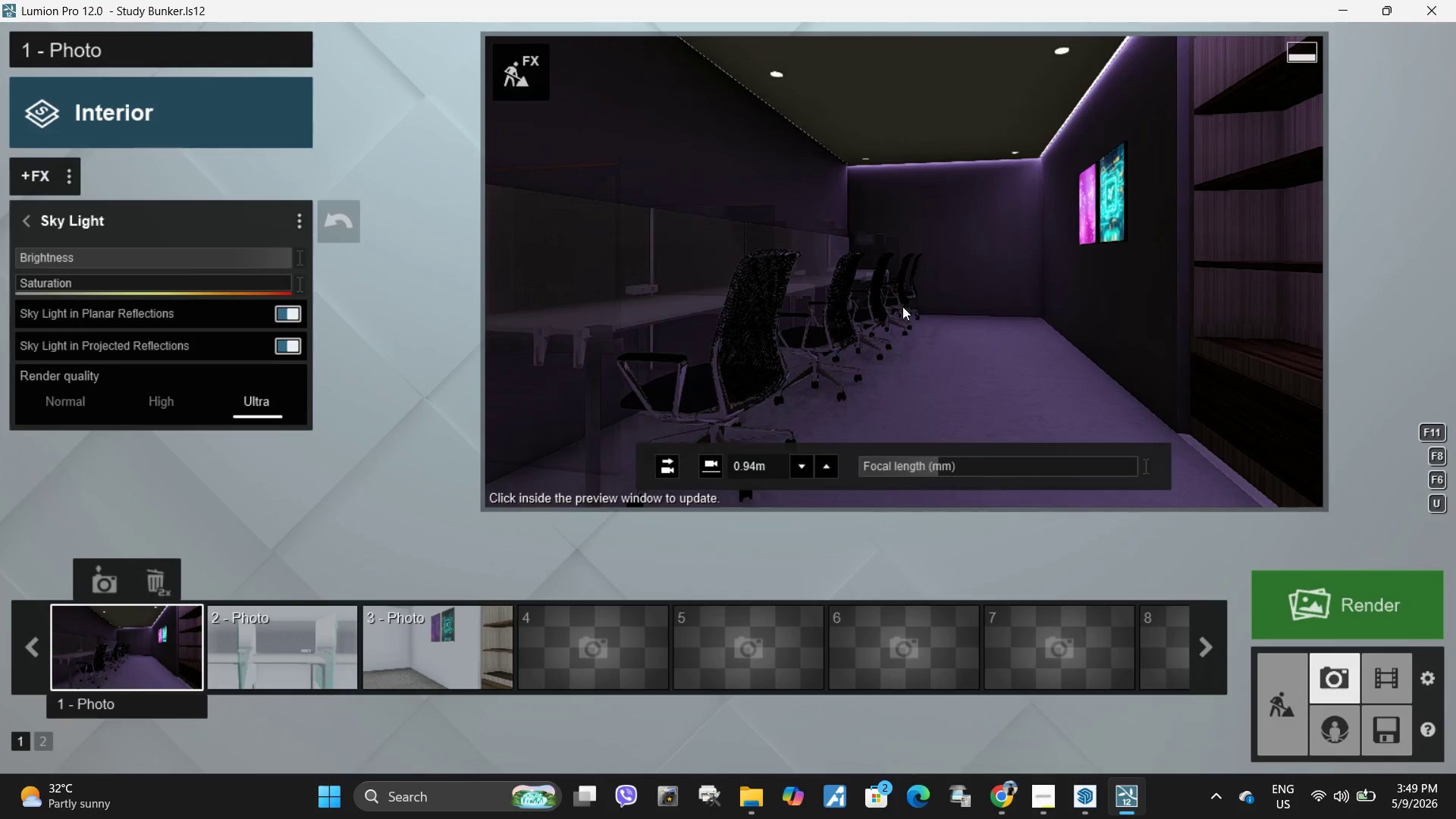 
hold_key(key=W, duration=0.91)
 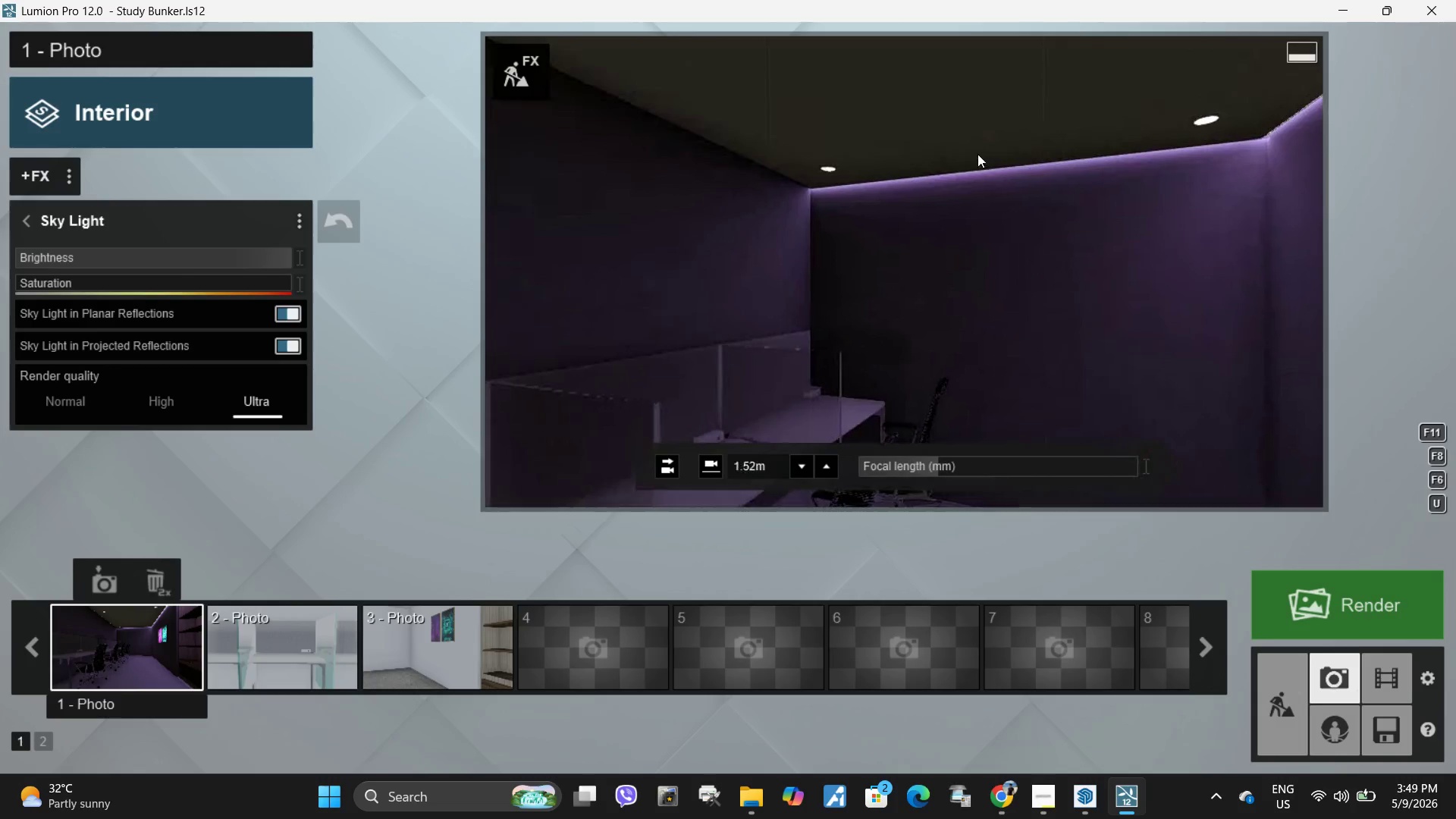 
hold_key(key=Q, duration=0.34)
 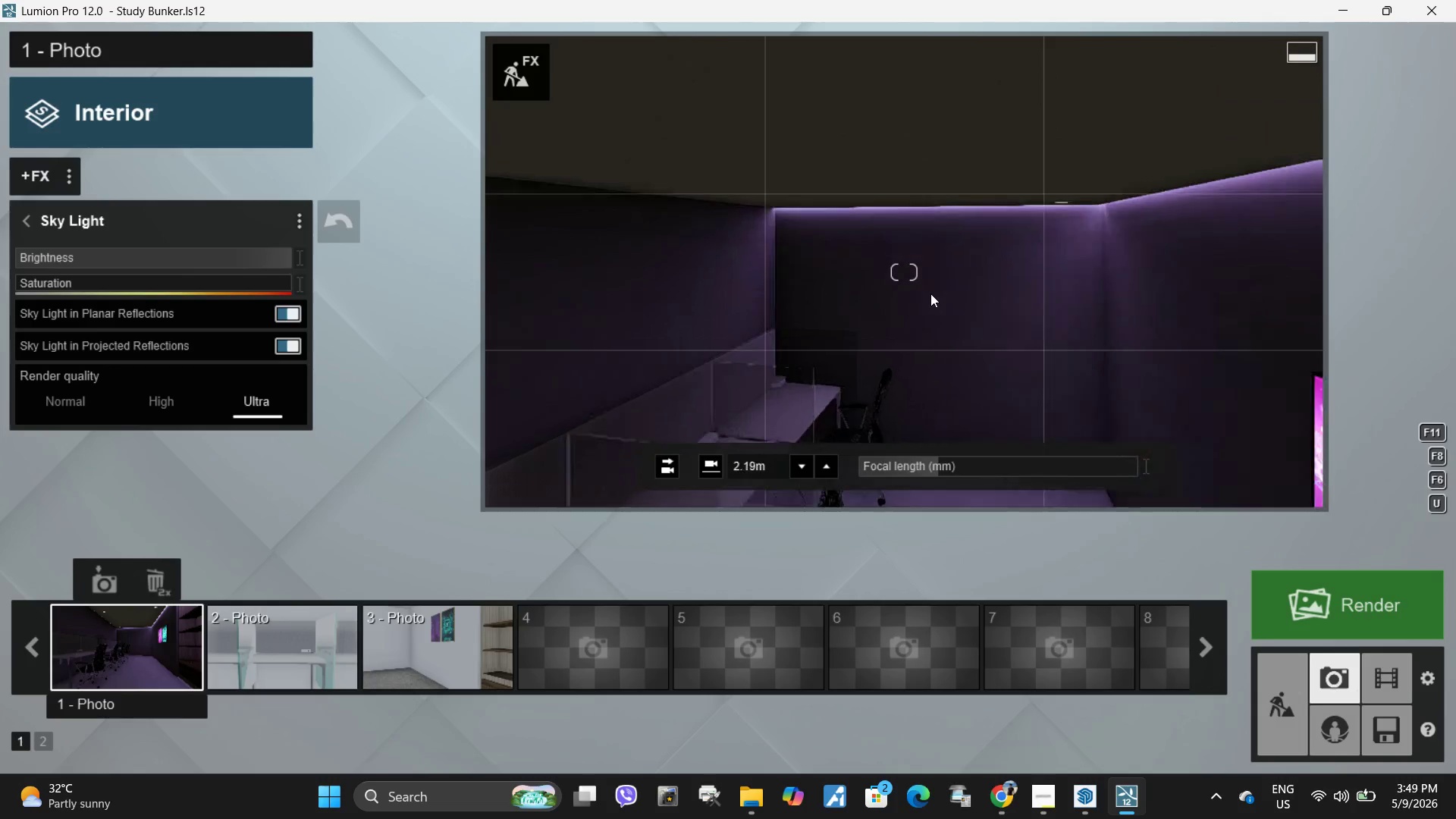 
key(E)
 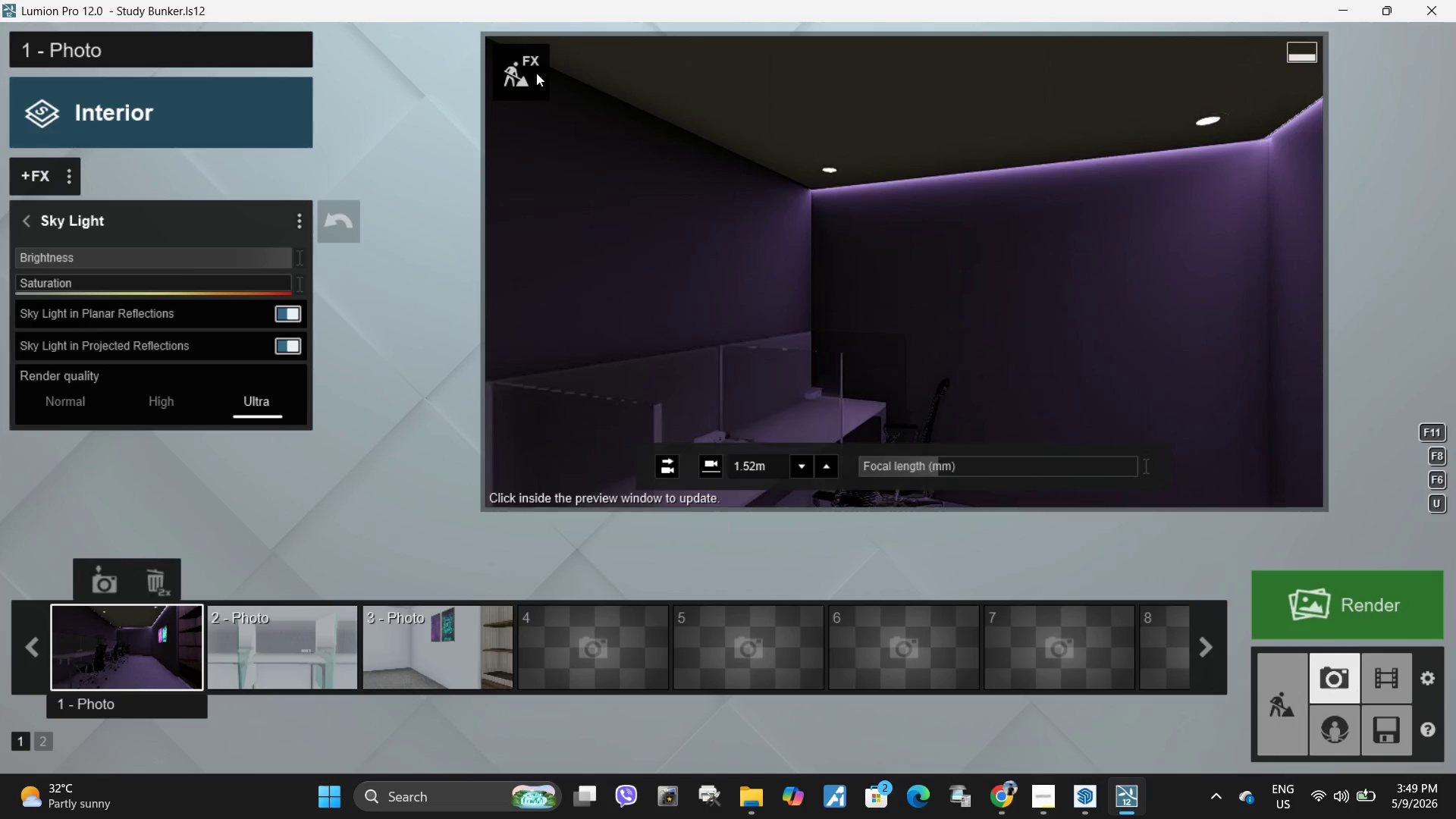 
left_click([537, 61])
 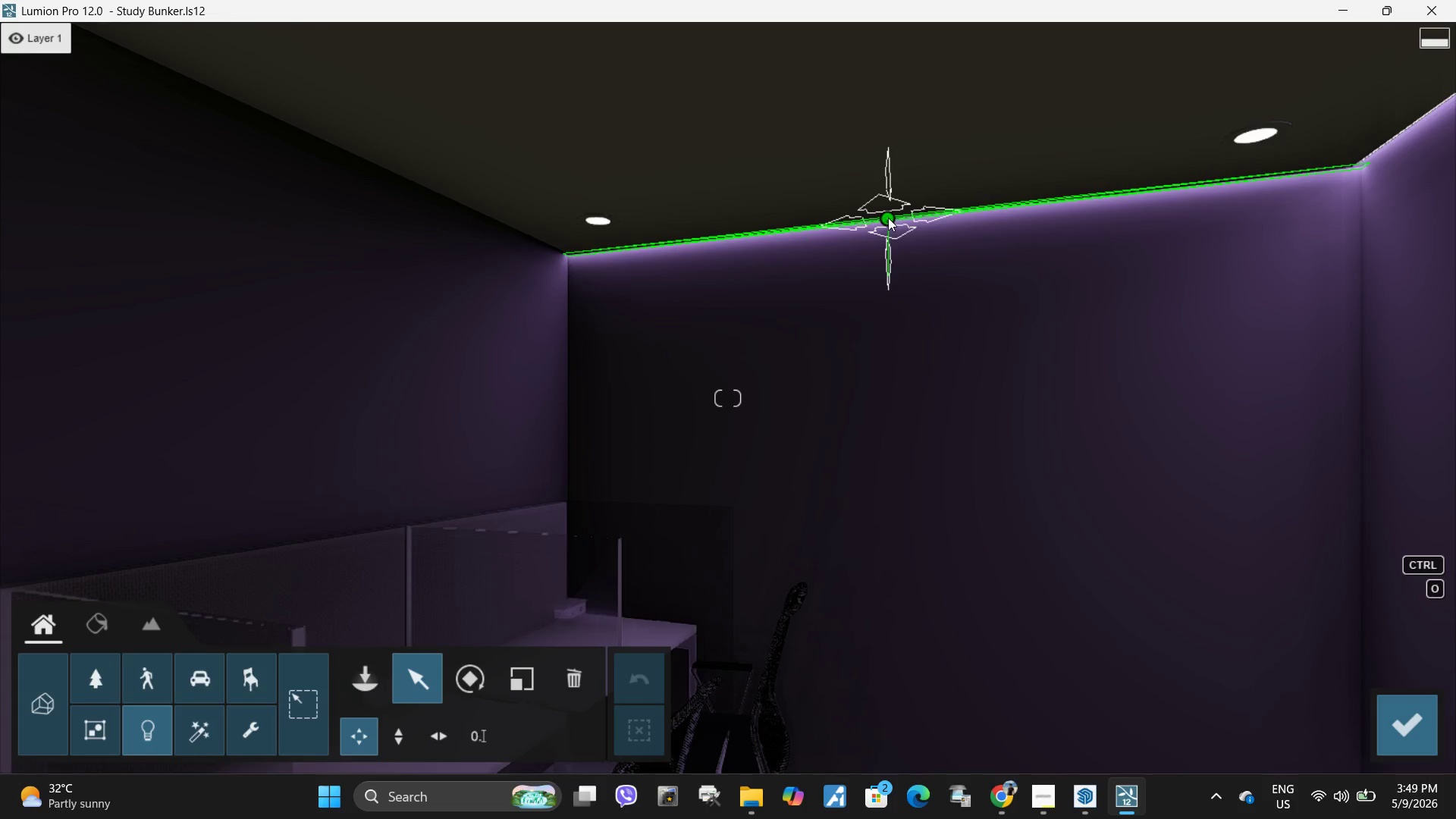 
hold_key(key=AltLeft, duration=1.7)
left_click_drag(start_coordinate=[889, 218], to_coordinate=[449, 282])
 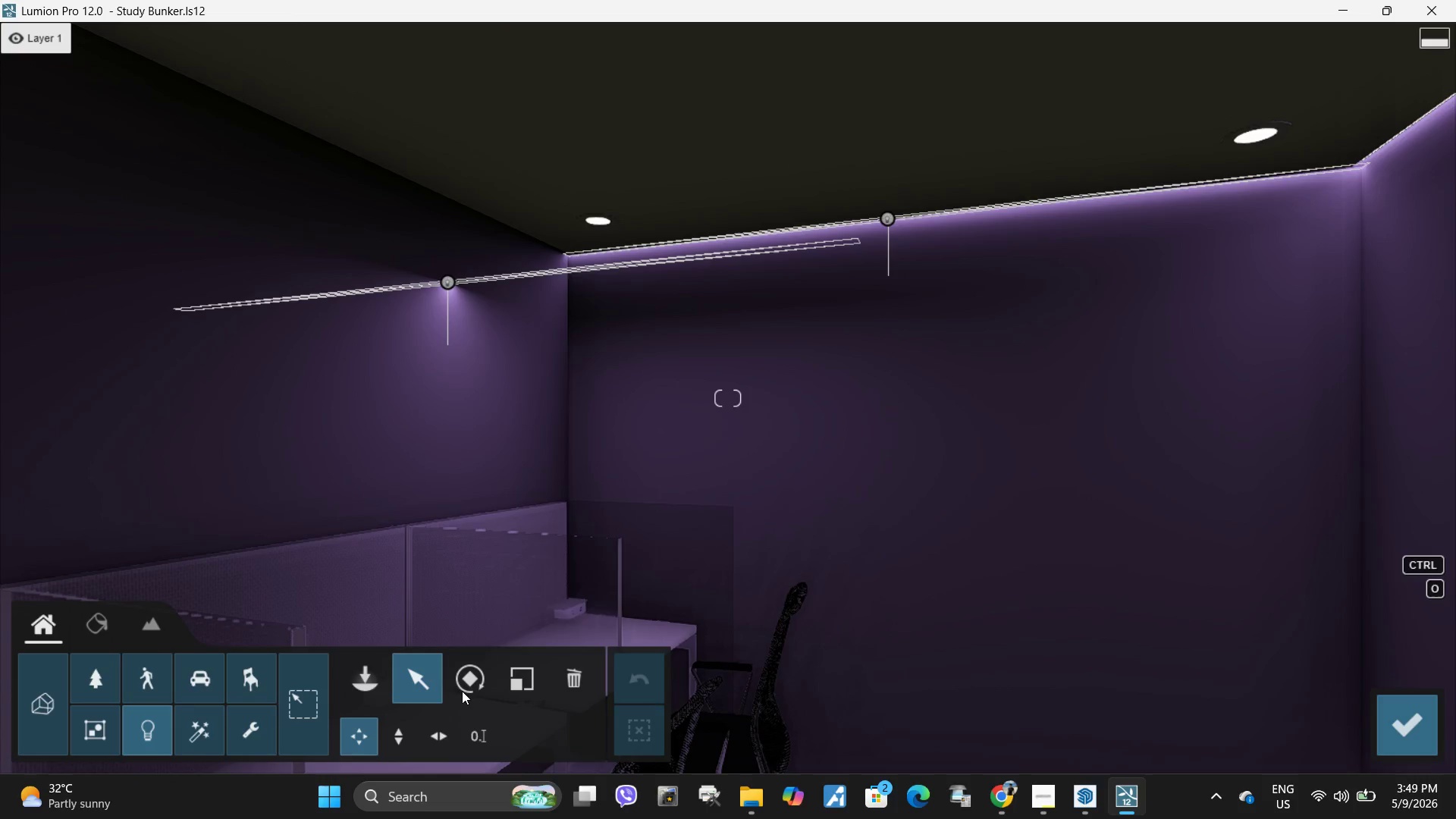 
double_click([463, 689])
 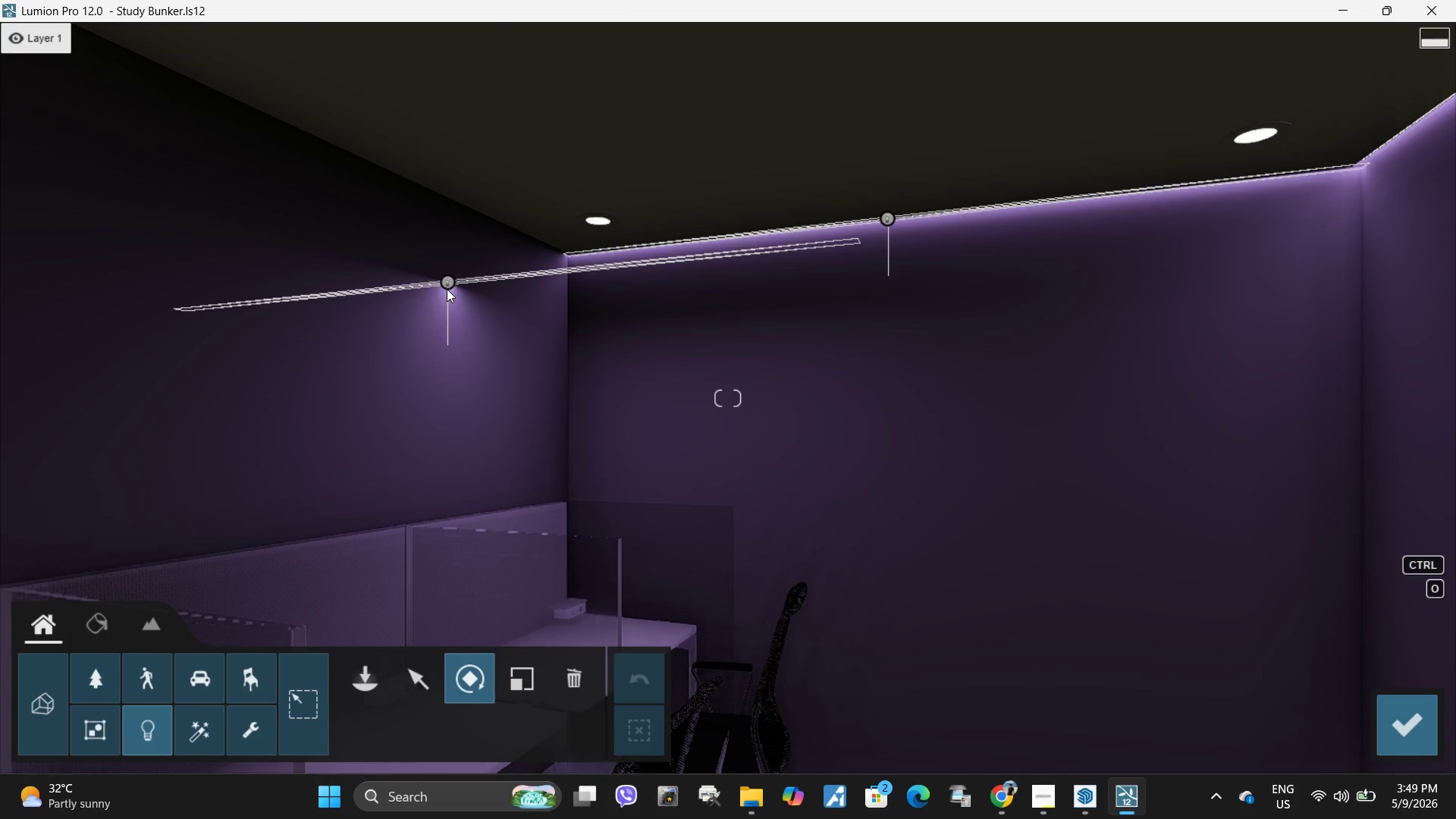 
left_click([448, 283])
 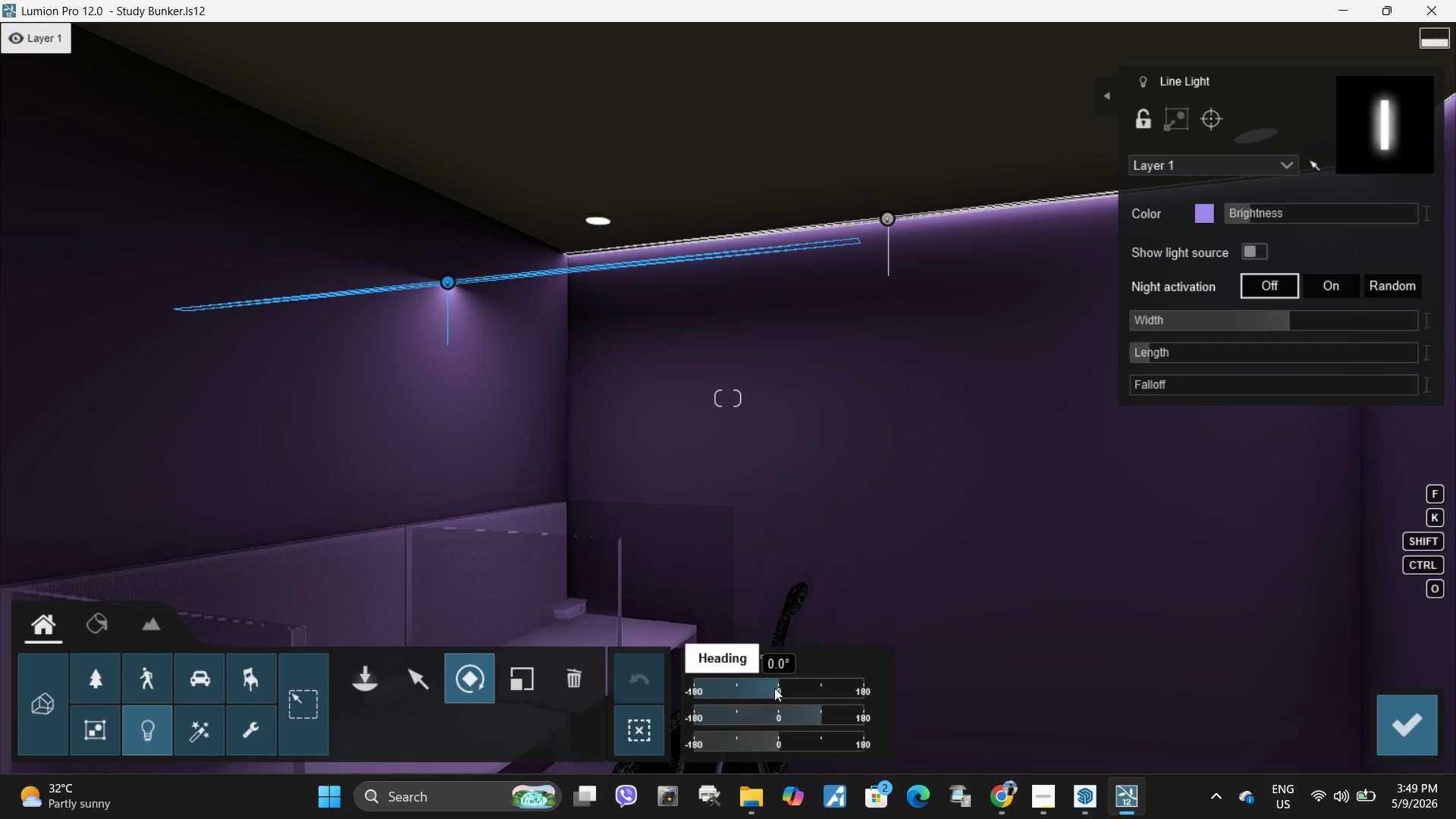 
left_click_drag(start_coordinate=[777, 688], to_coordinate=[820, 688])
 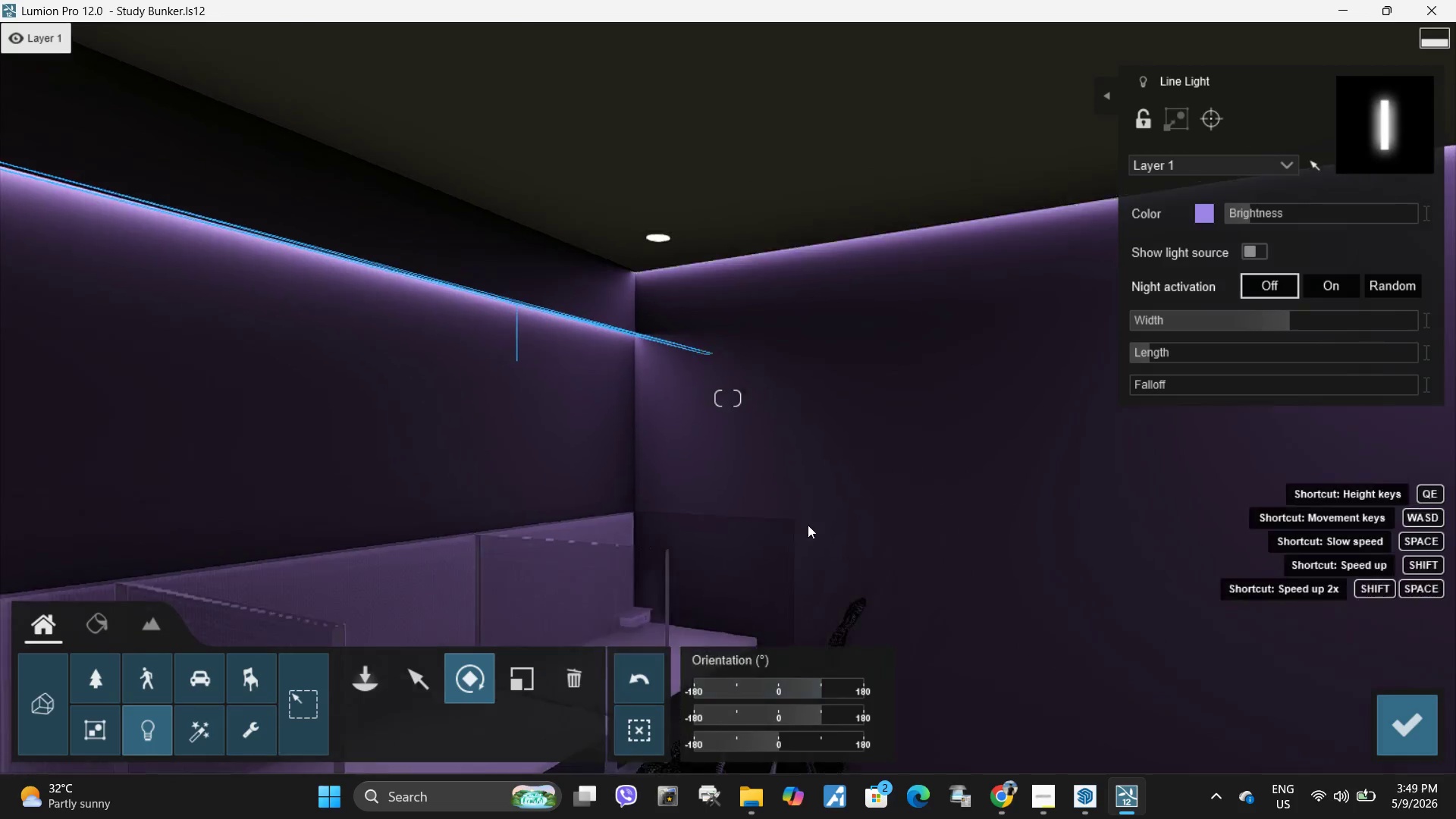 
type(dd)
 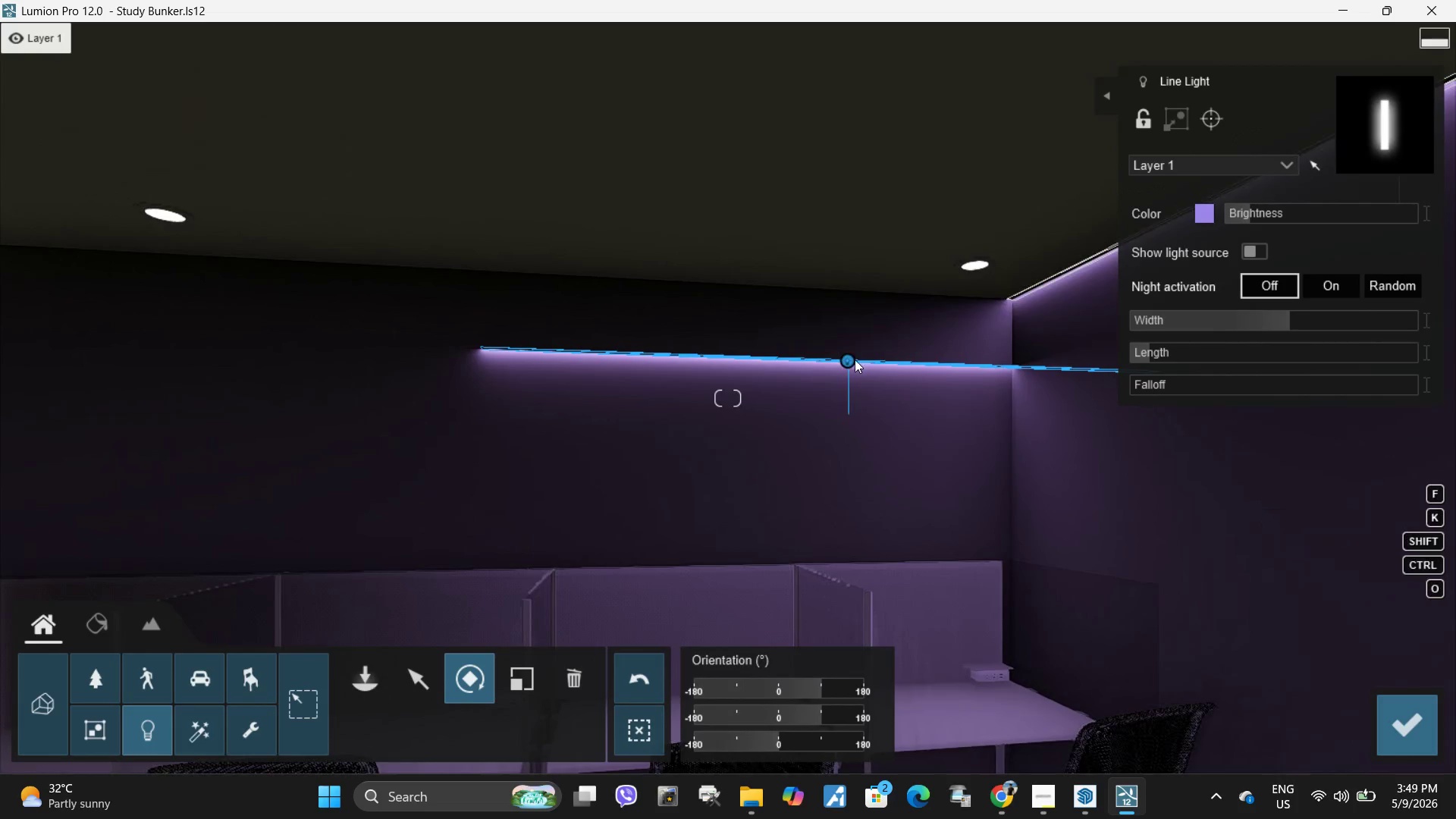 
left_click_drag(start_coordinate=[849, 359], to_coordinate=[666, 319])
 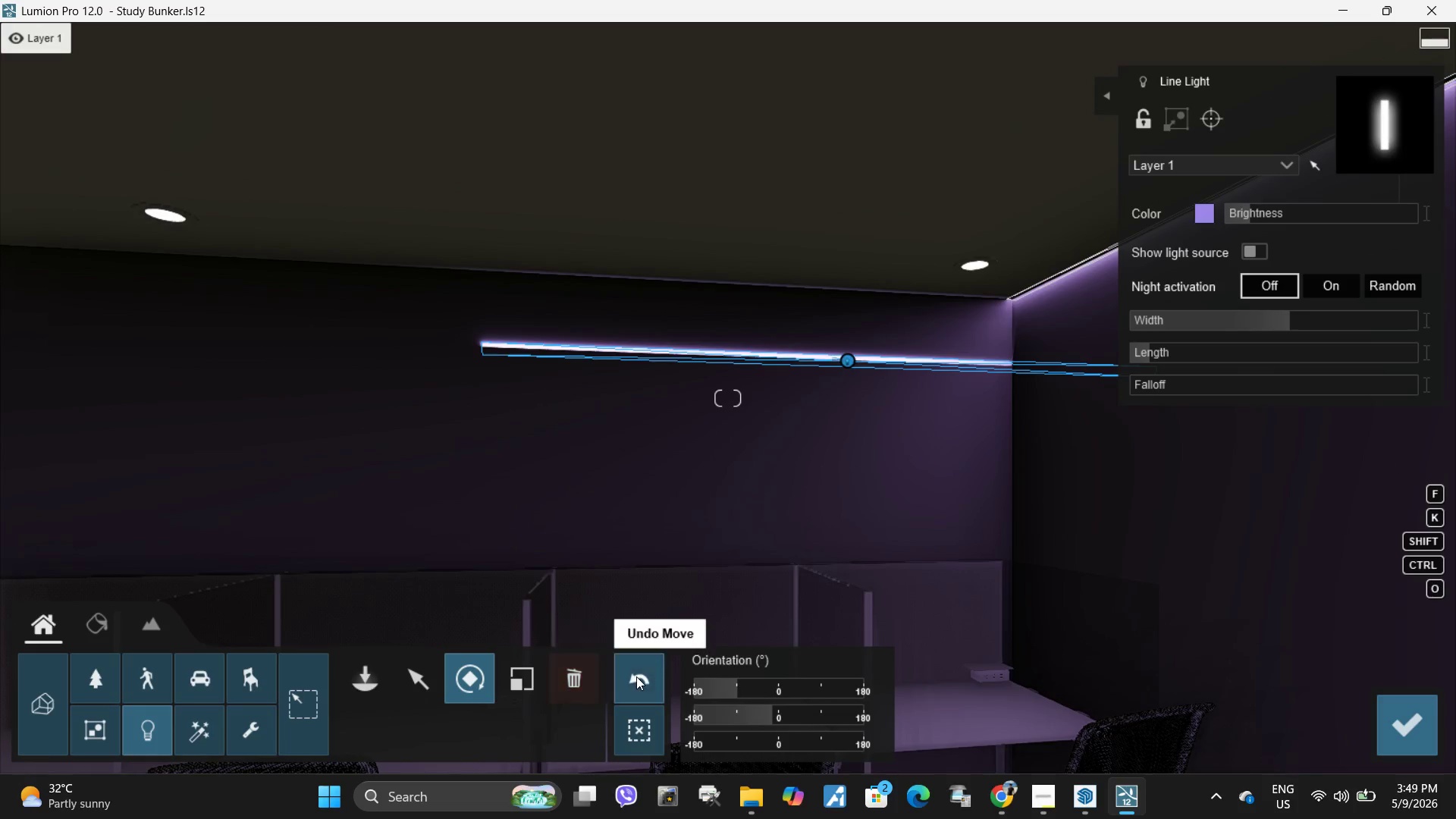 
left_click([636, 676])
 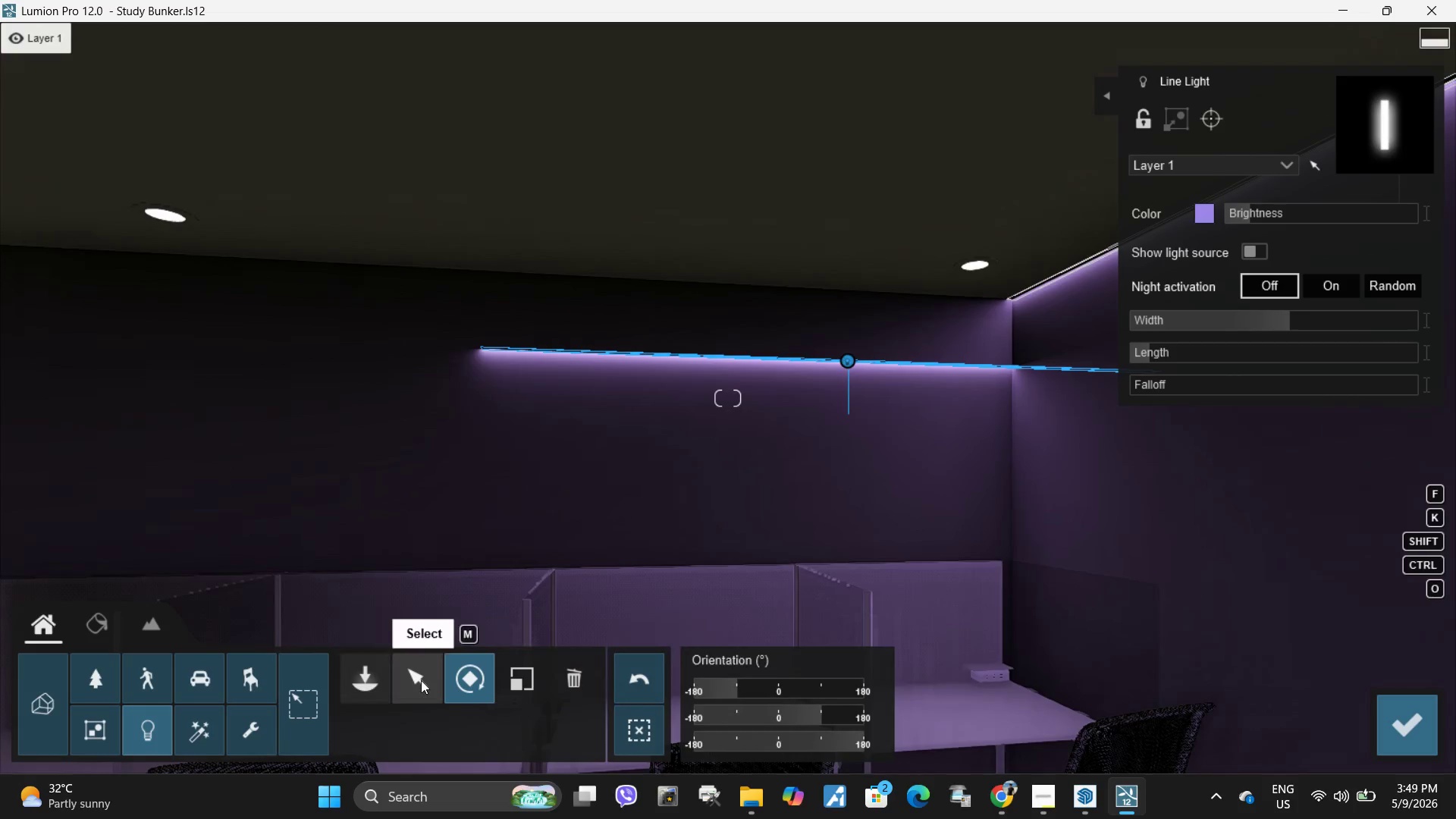 
left_click([421, 680])
 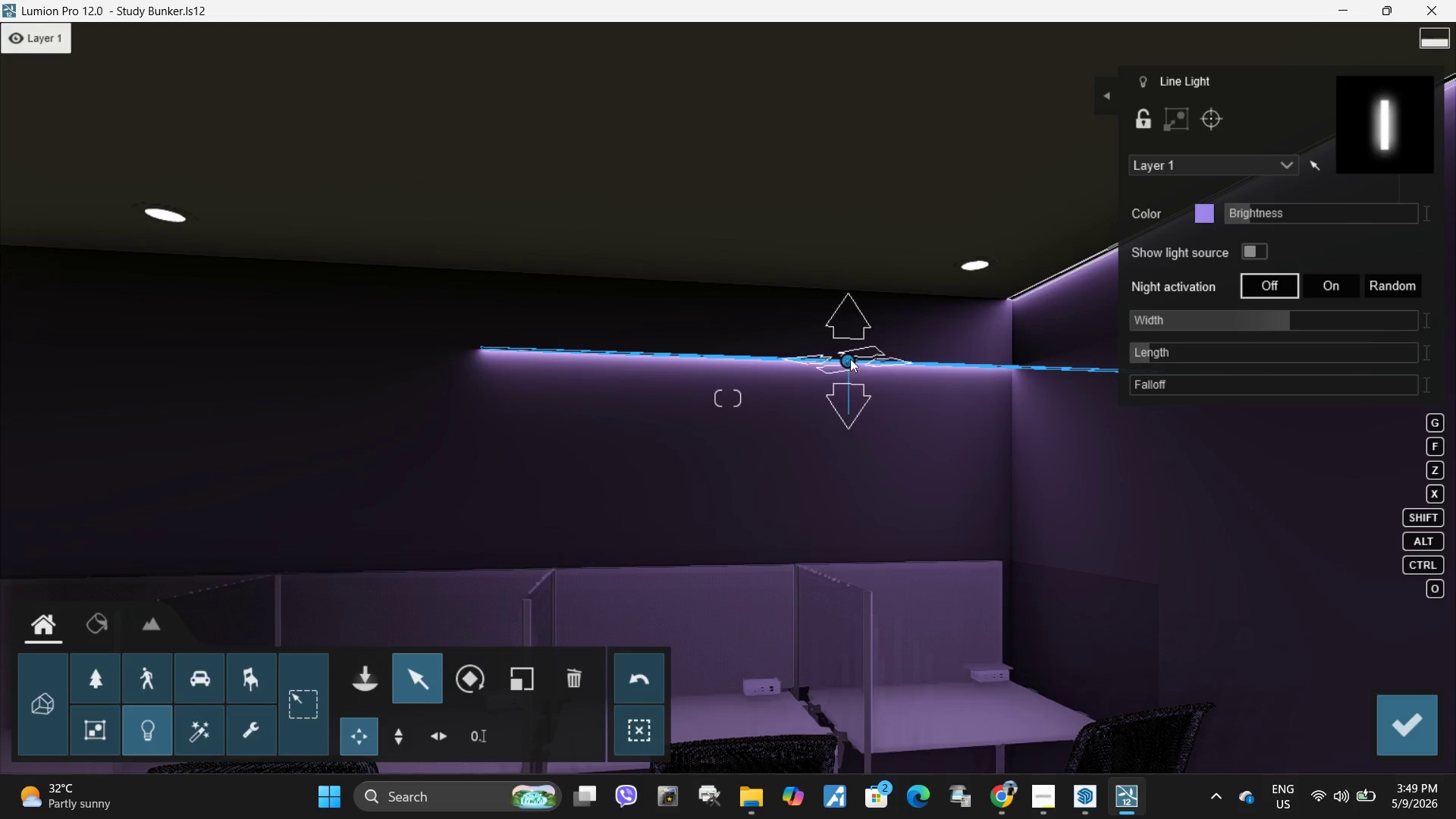 
left_click_drag(start_coordinate=[850, 359], to_coordinate=[594, 275])
 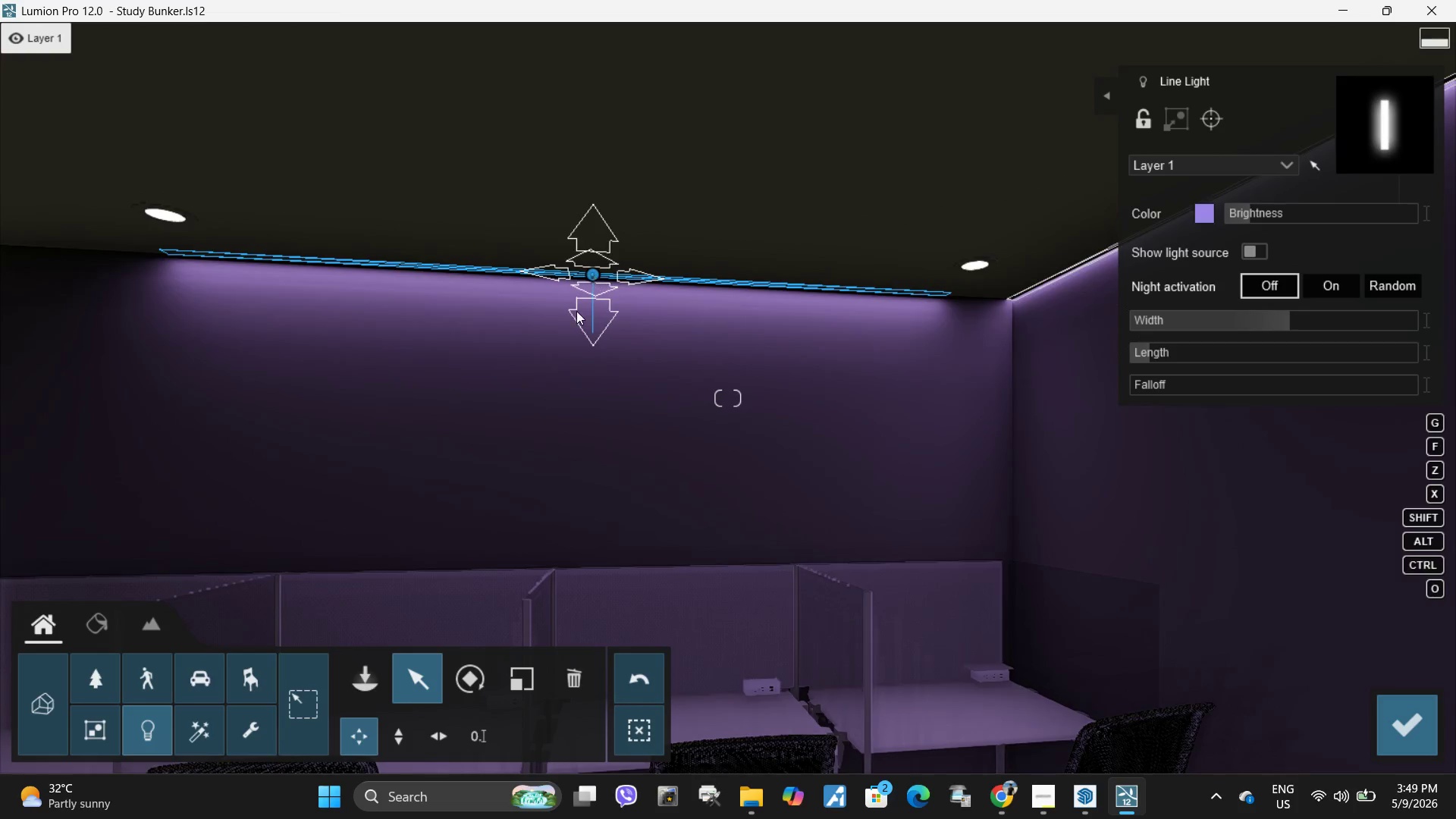 
key(A)
 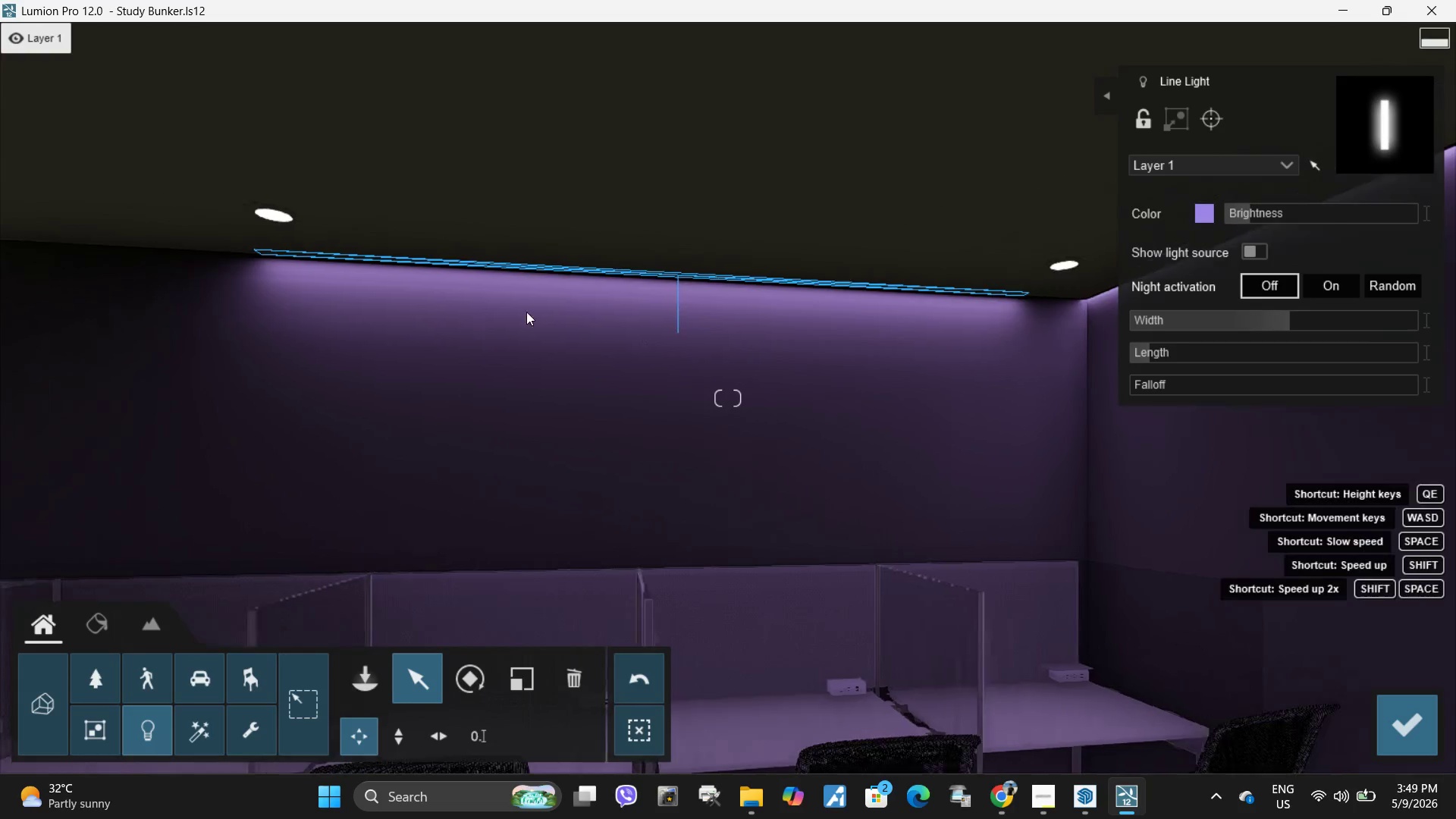 
key(A)
 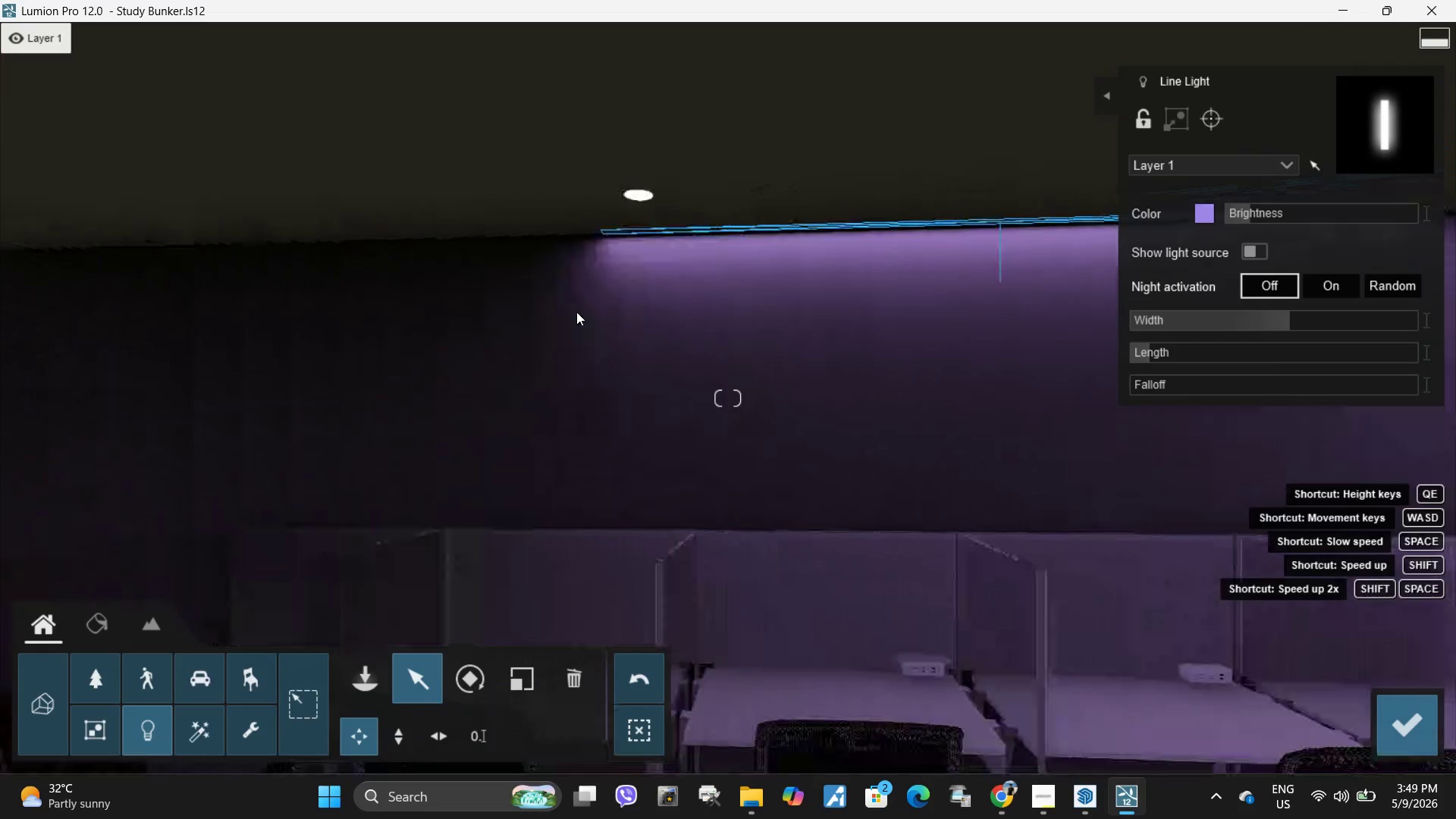 
right_click([576, 312])
 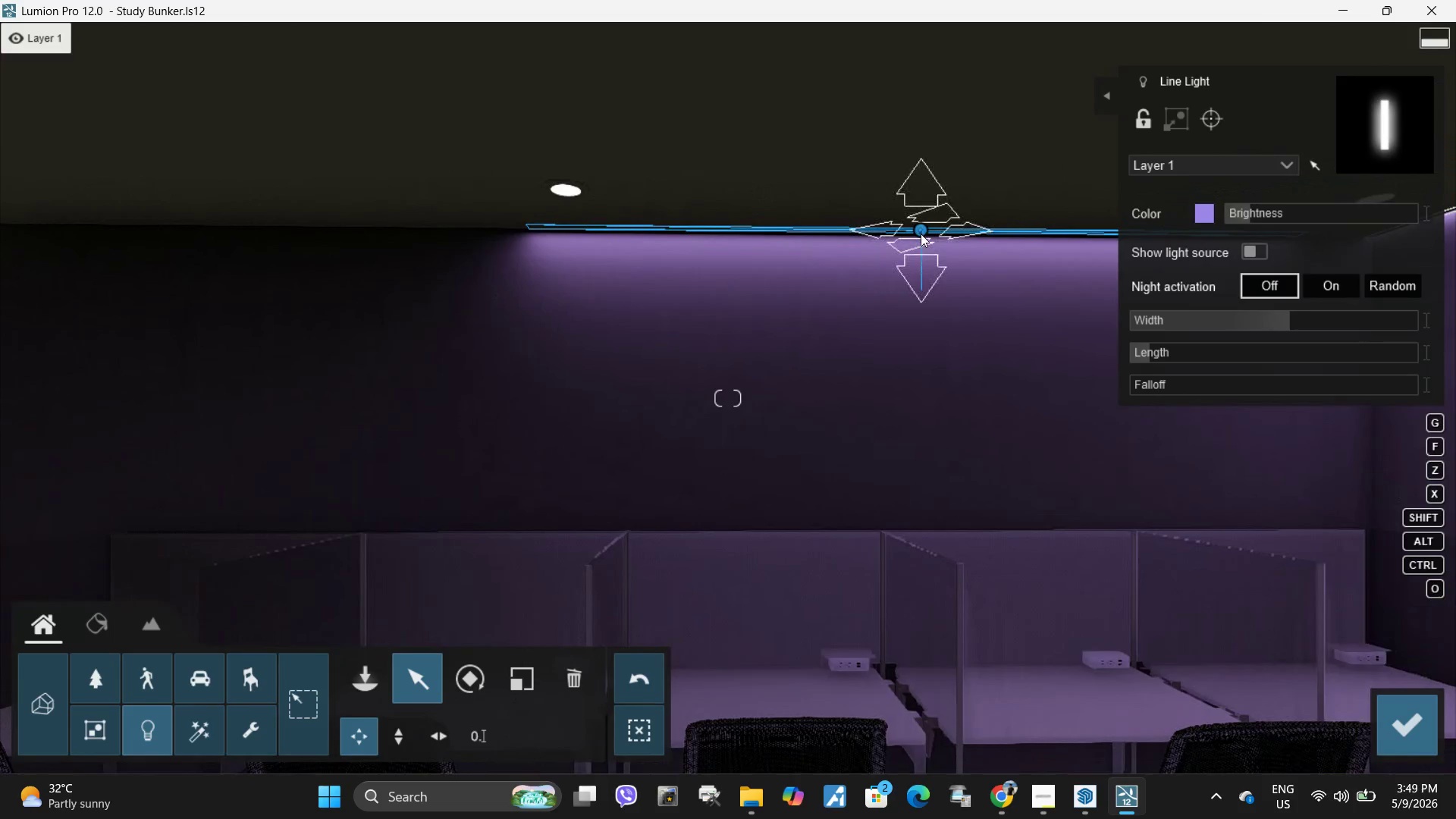 
left_click_drag(start_coordinate=[921, 234], to_coordinate=[568, 241])
 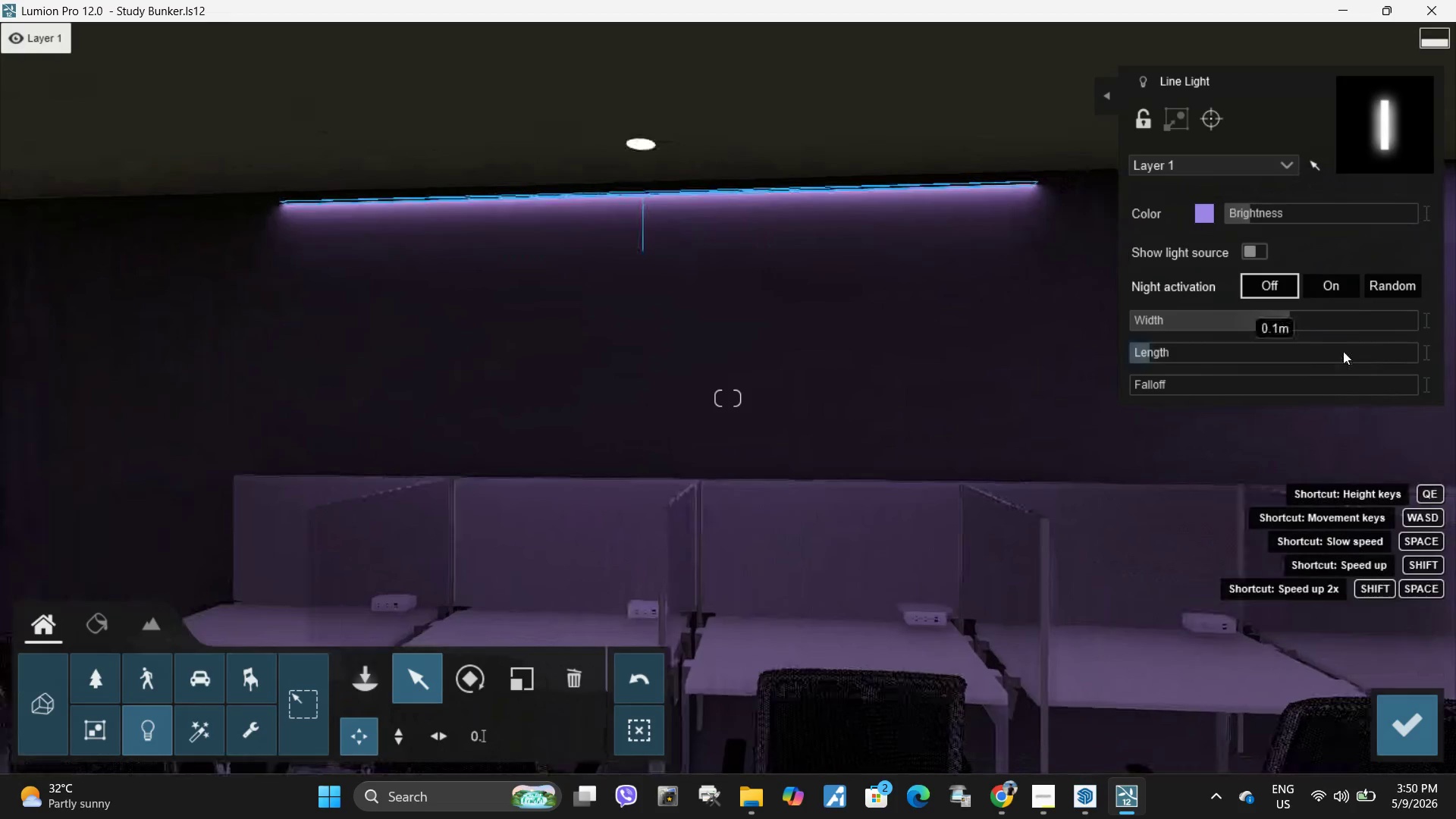 
left_click_drag(start_coordinate=[1288, 324], to_coordinate=[1366, 324])
 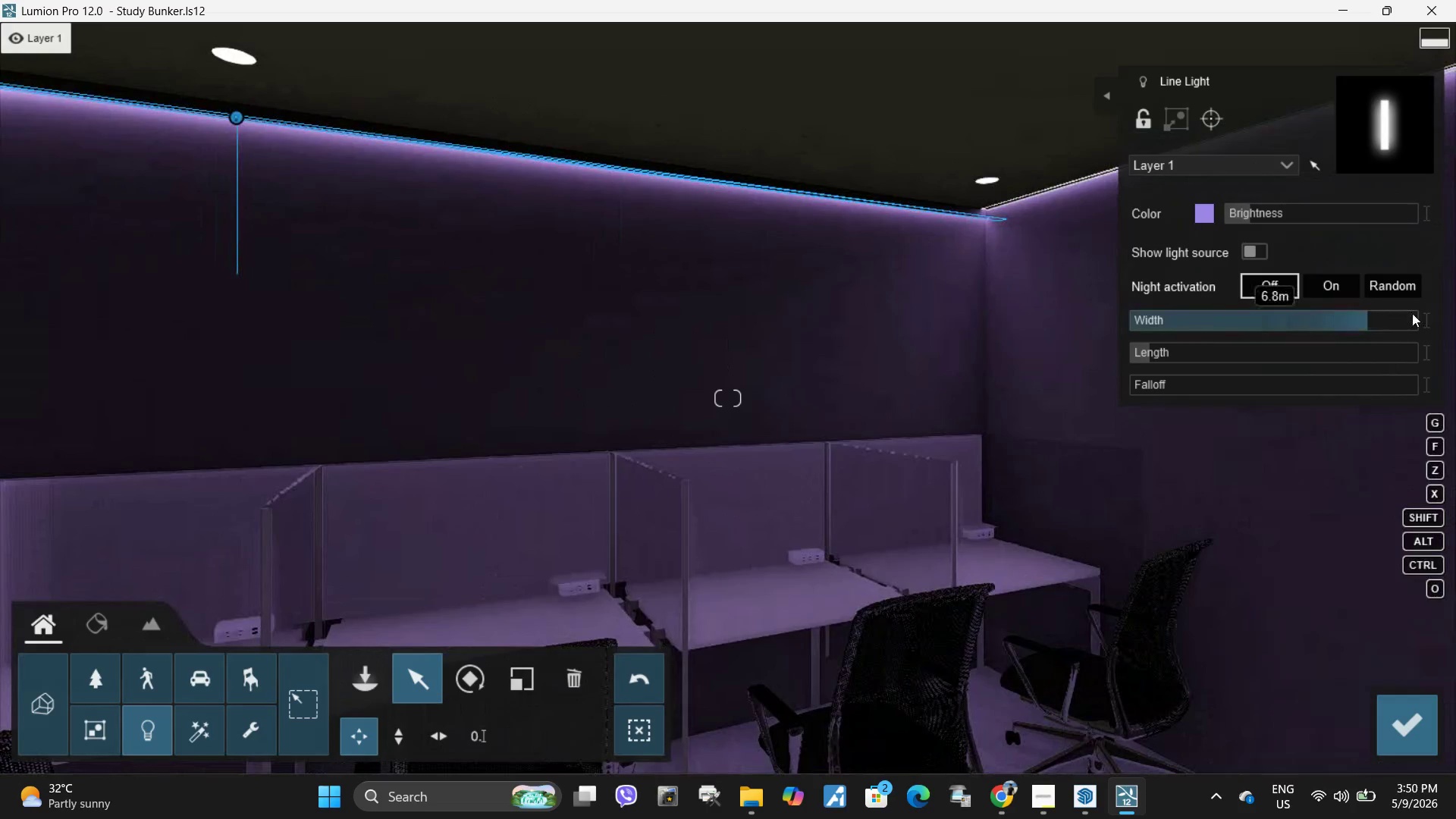 
left_click_drag(start_coordinate=[1367, 320], to_coordinate=[1361, 320])
 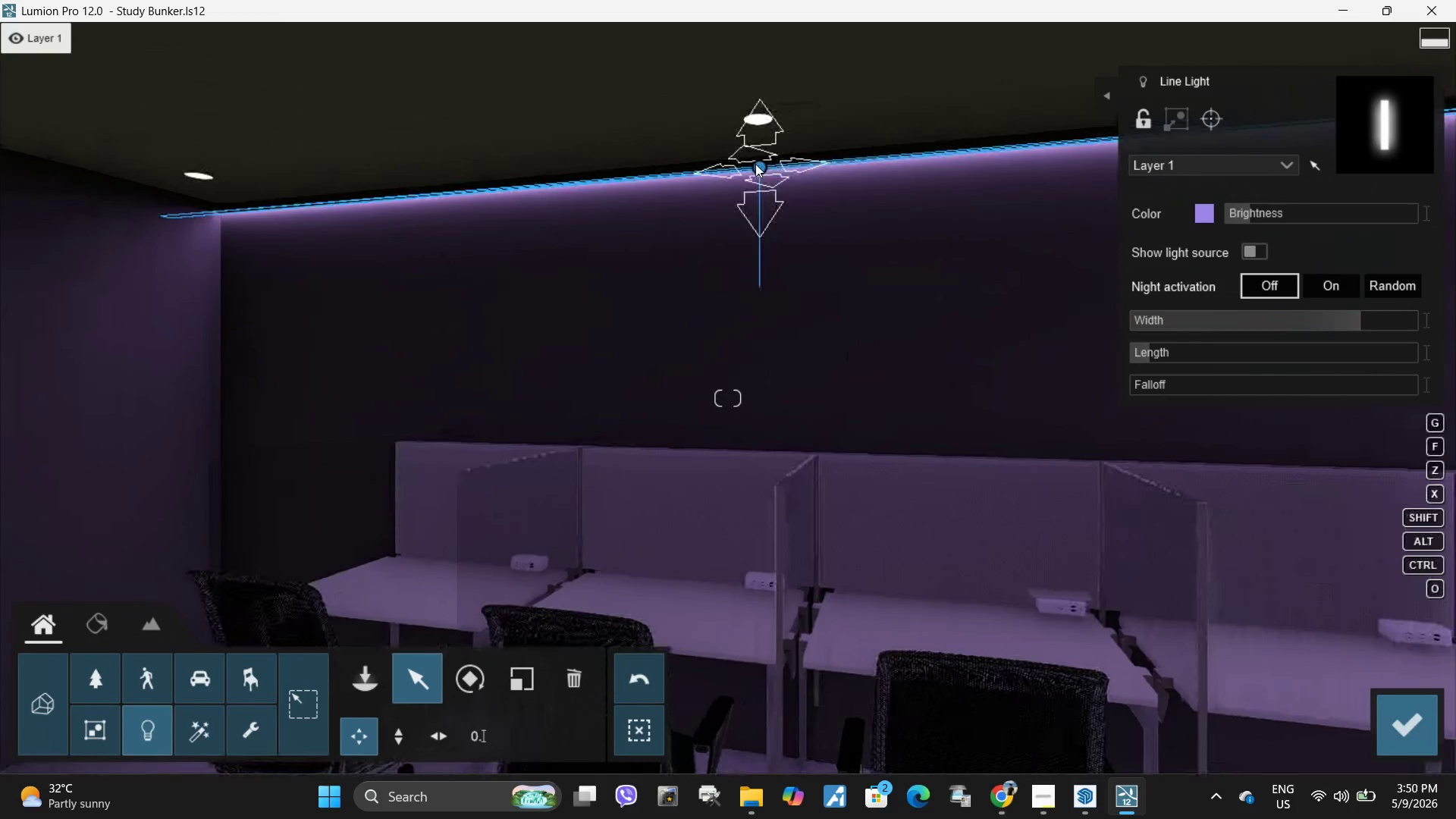 
left_click_drag(start_coordinate=[762, 168], to_coordinate=[801, 166])
 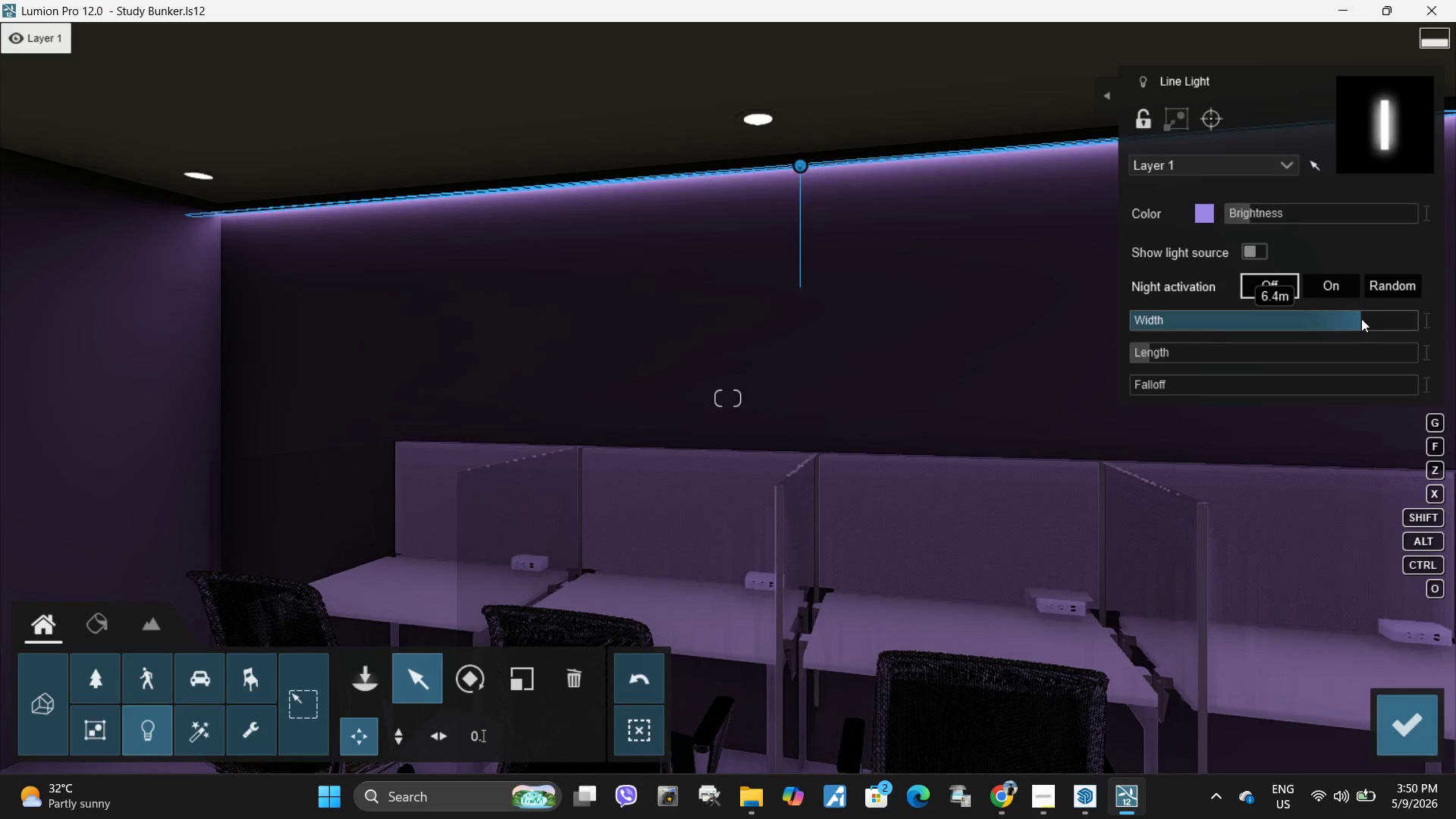 
left_click_drag(start_coordinate=[1361, 318], to_coordinate=[1357, 319])
 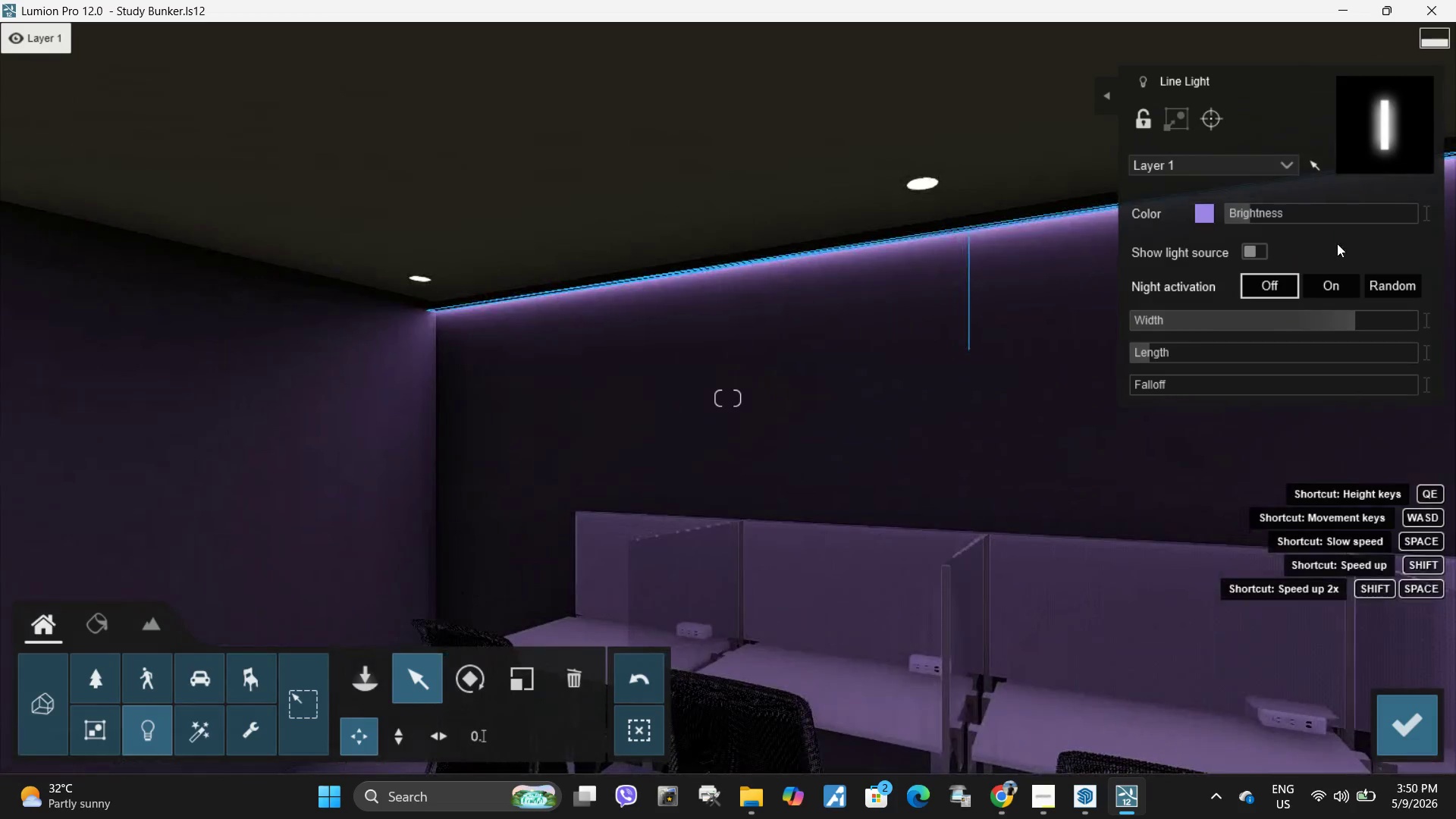 
left_click_drag(start_coordinate=[1358, 315], to_coordinate=[1363, 315])
 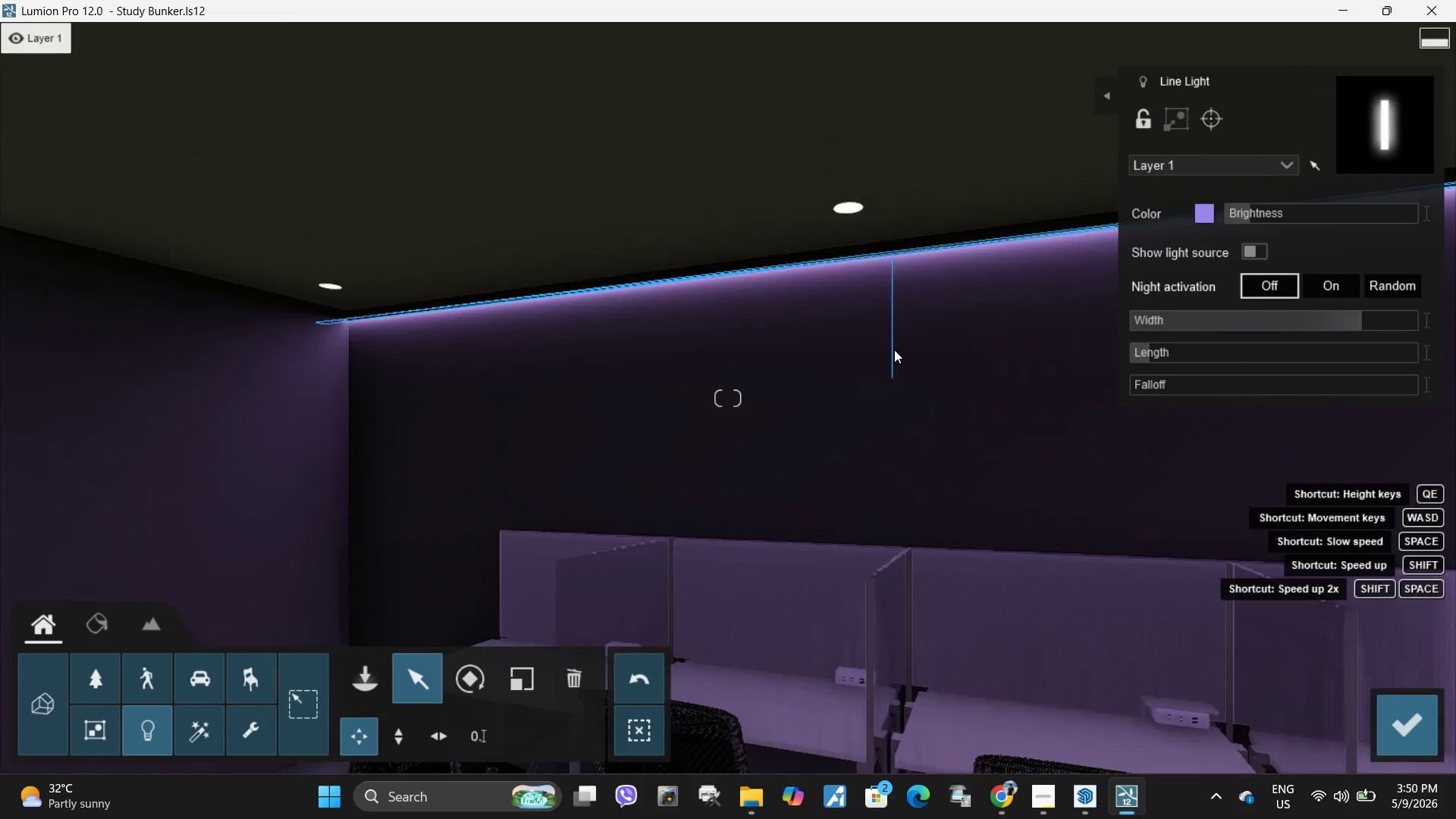 
type(wwww)
 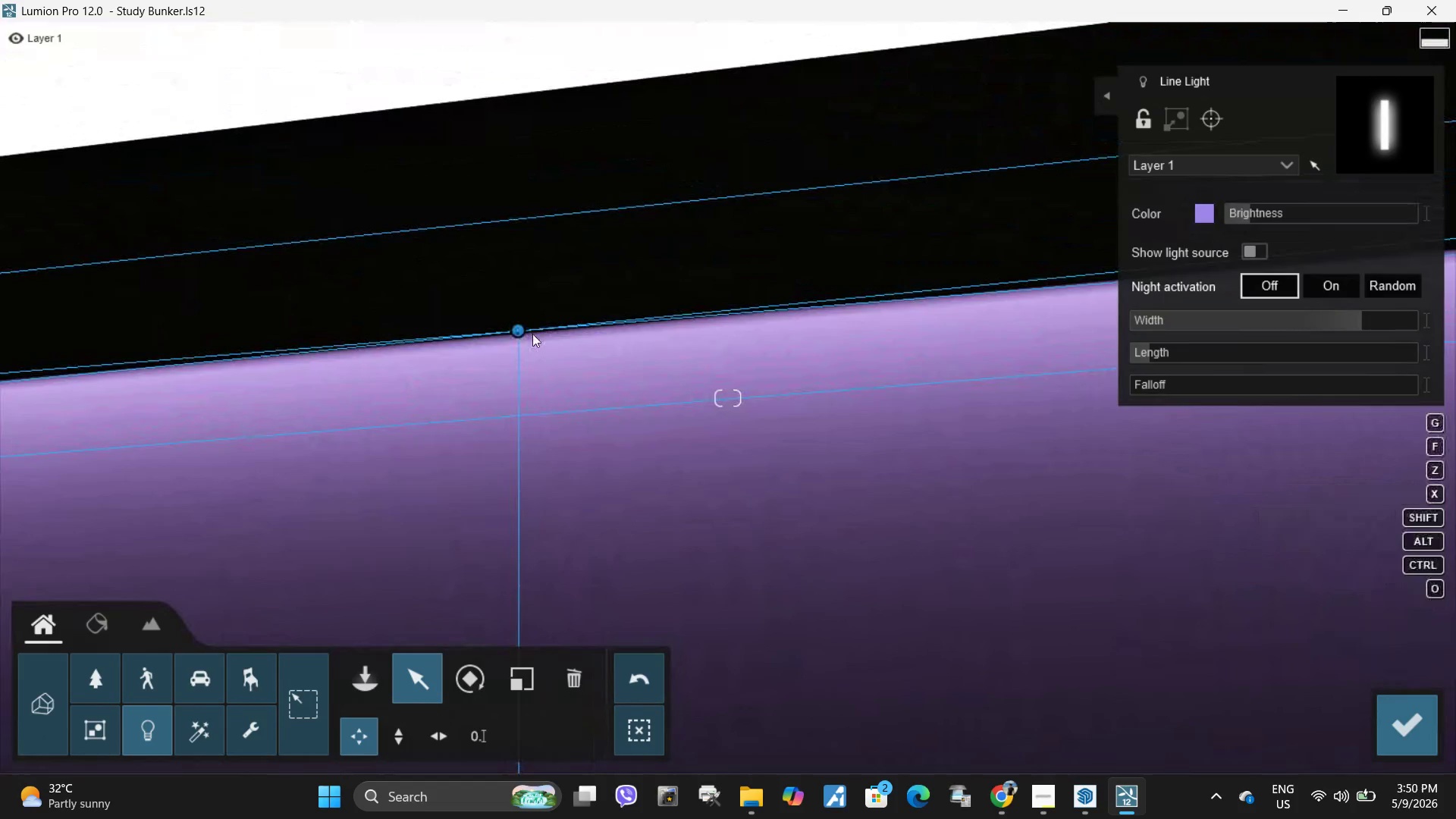 
left_click_drag(start_coordinate=[515, 331], to_coordinate=[698, 67])
 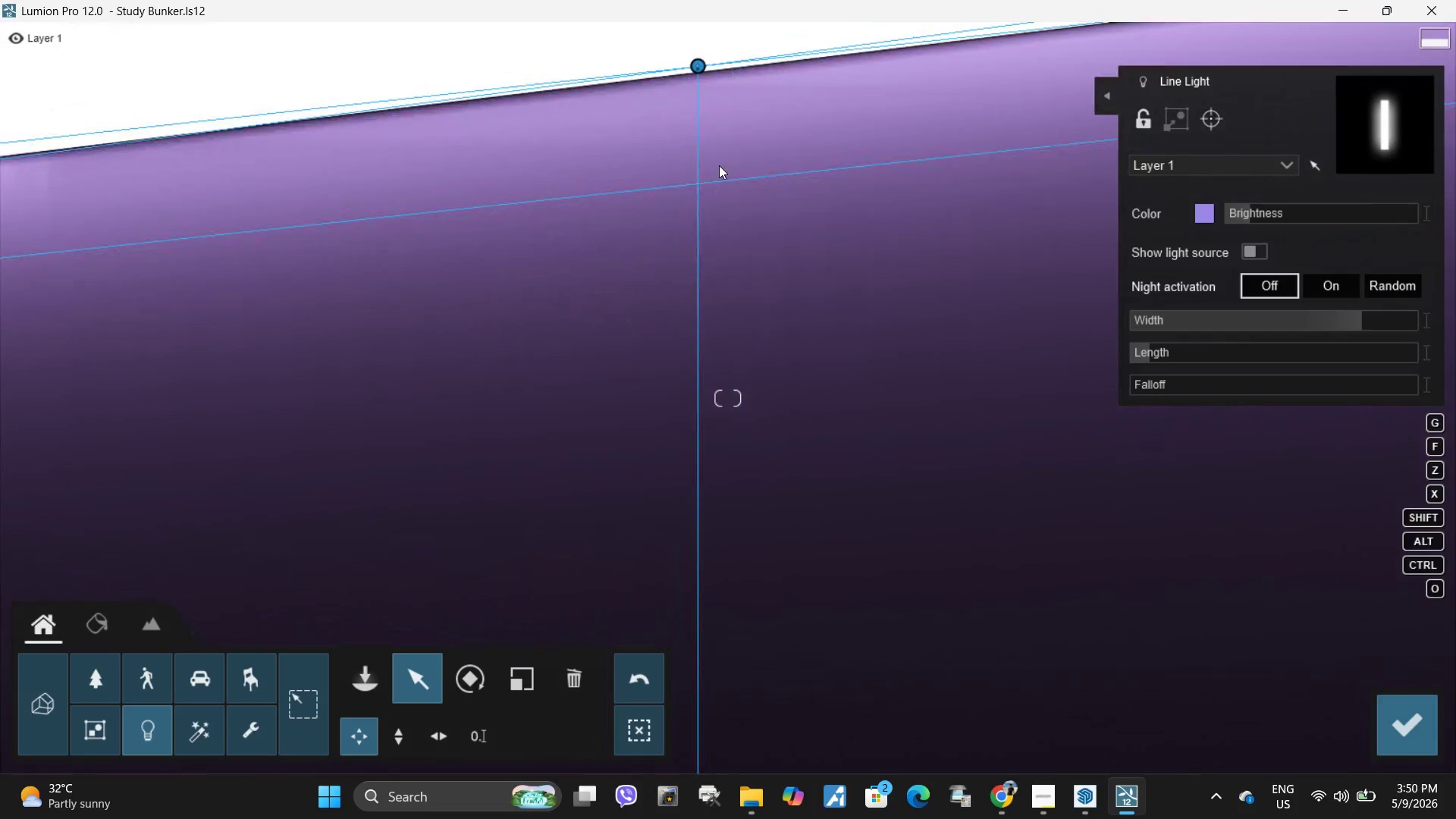 
hold_key(key=S, duration=0.34)
 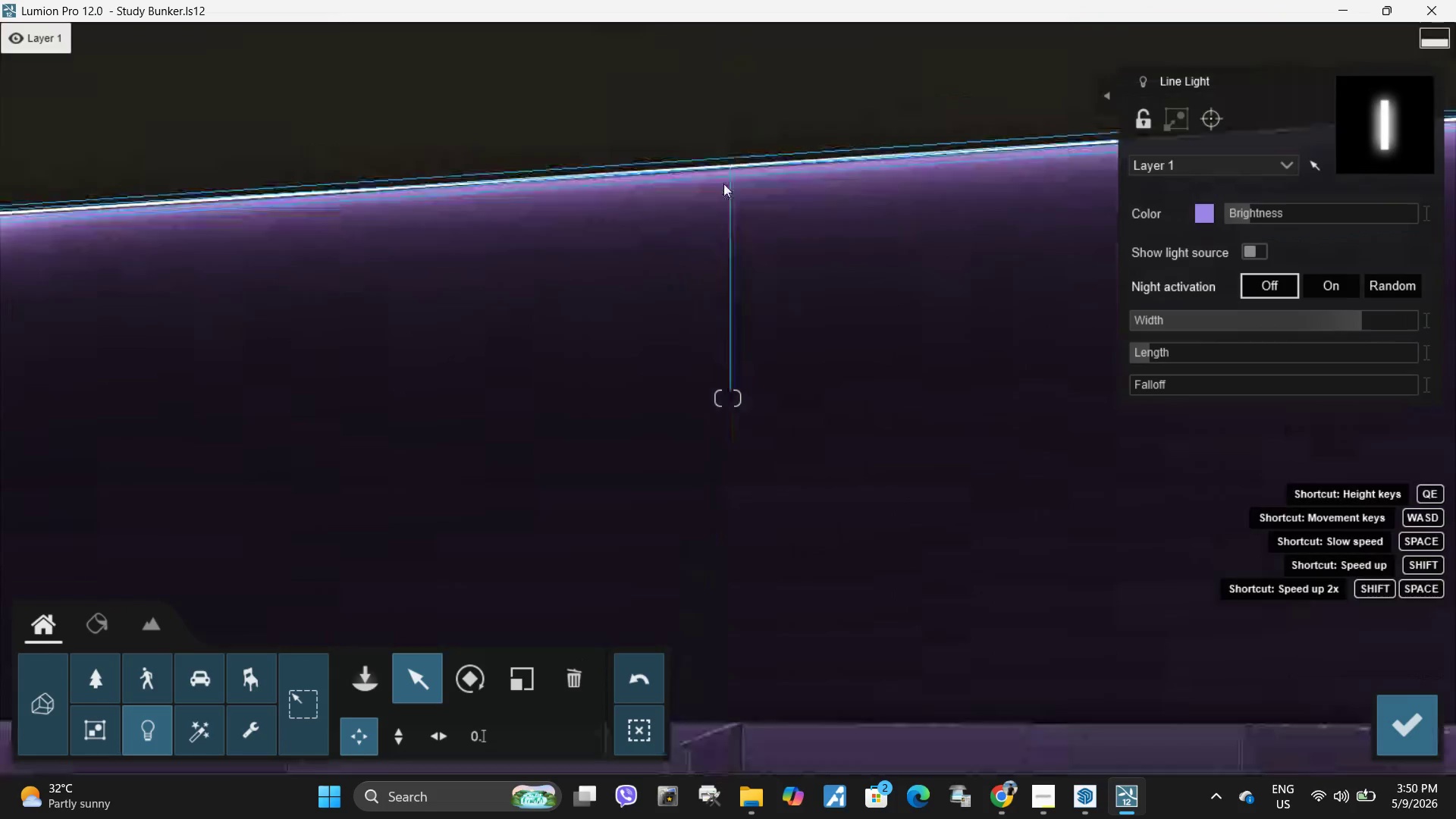 
type(qssdswq)
 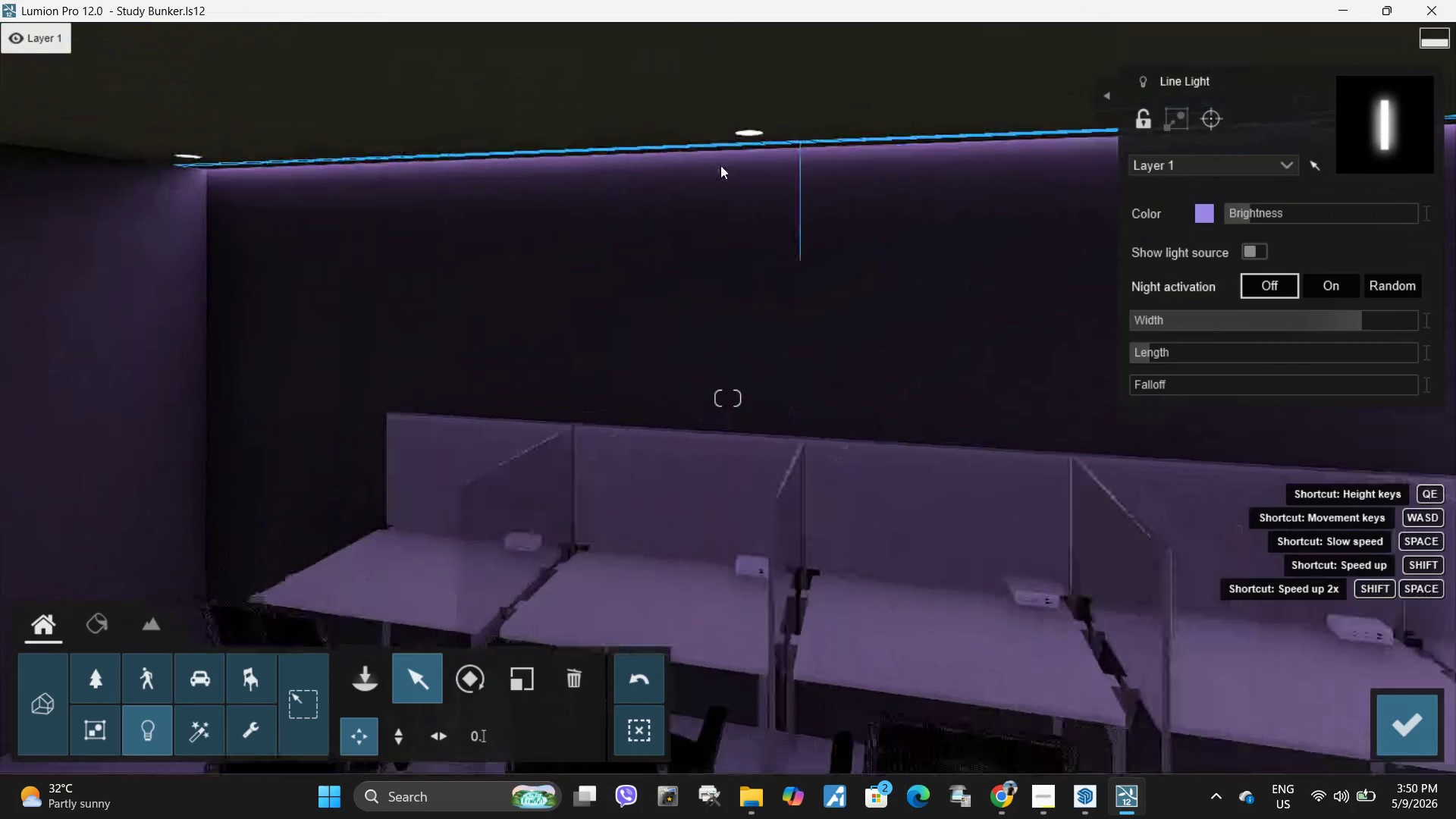 
type(ase)
 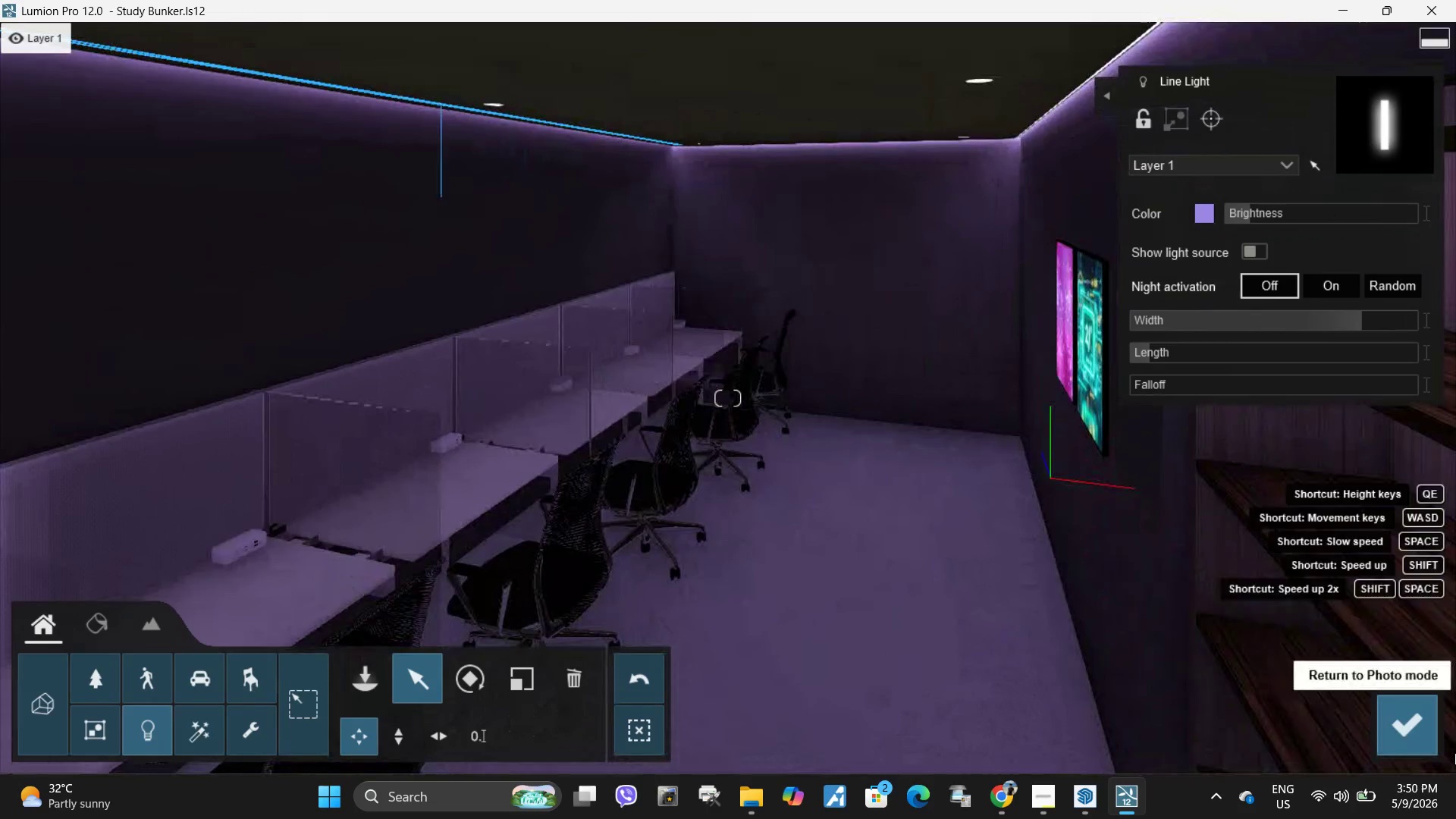 
left_click([1401, 733])
 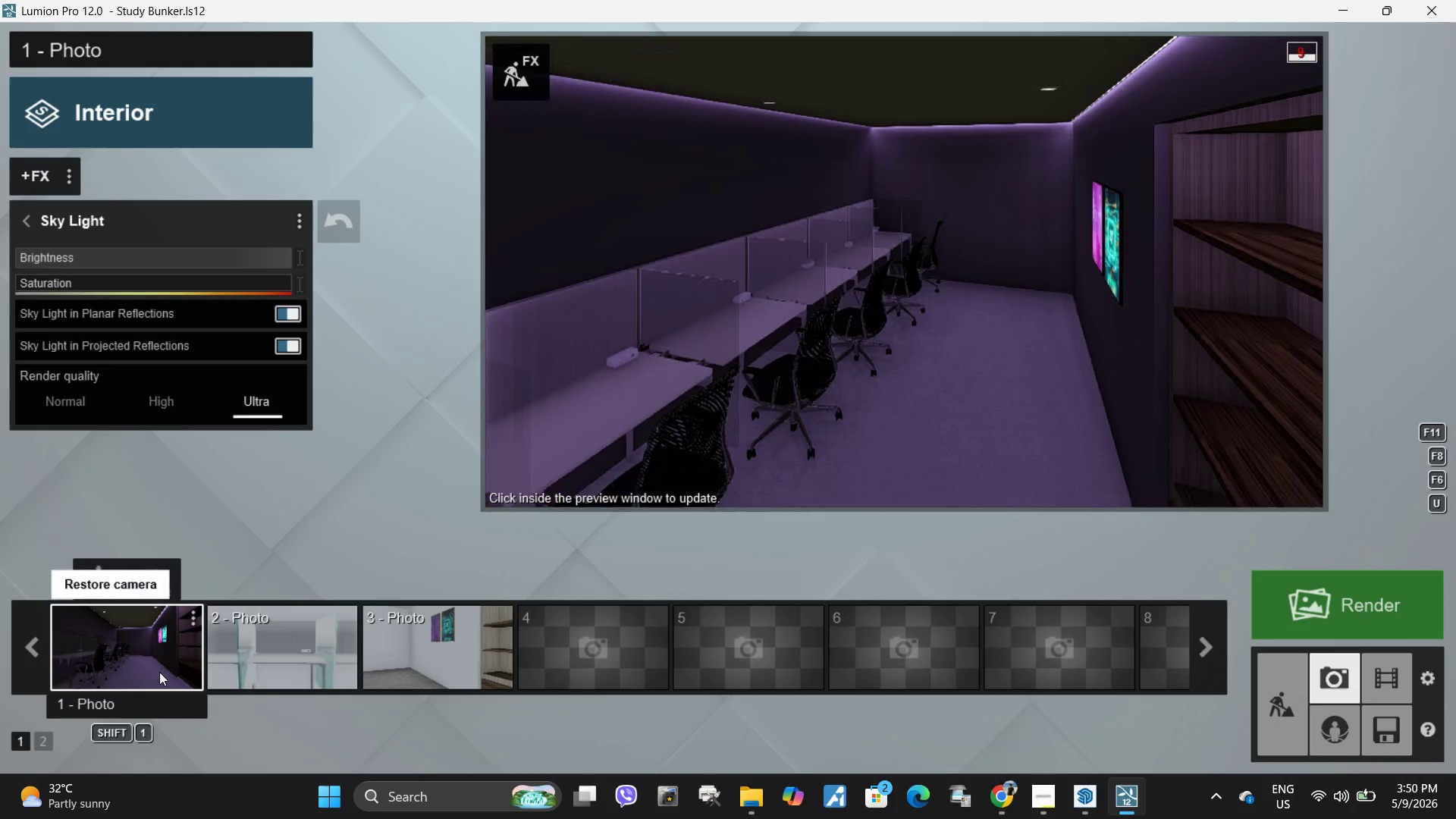 
double_click([1030, 275])
 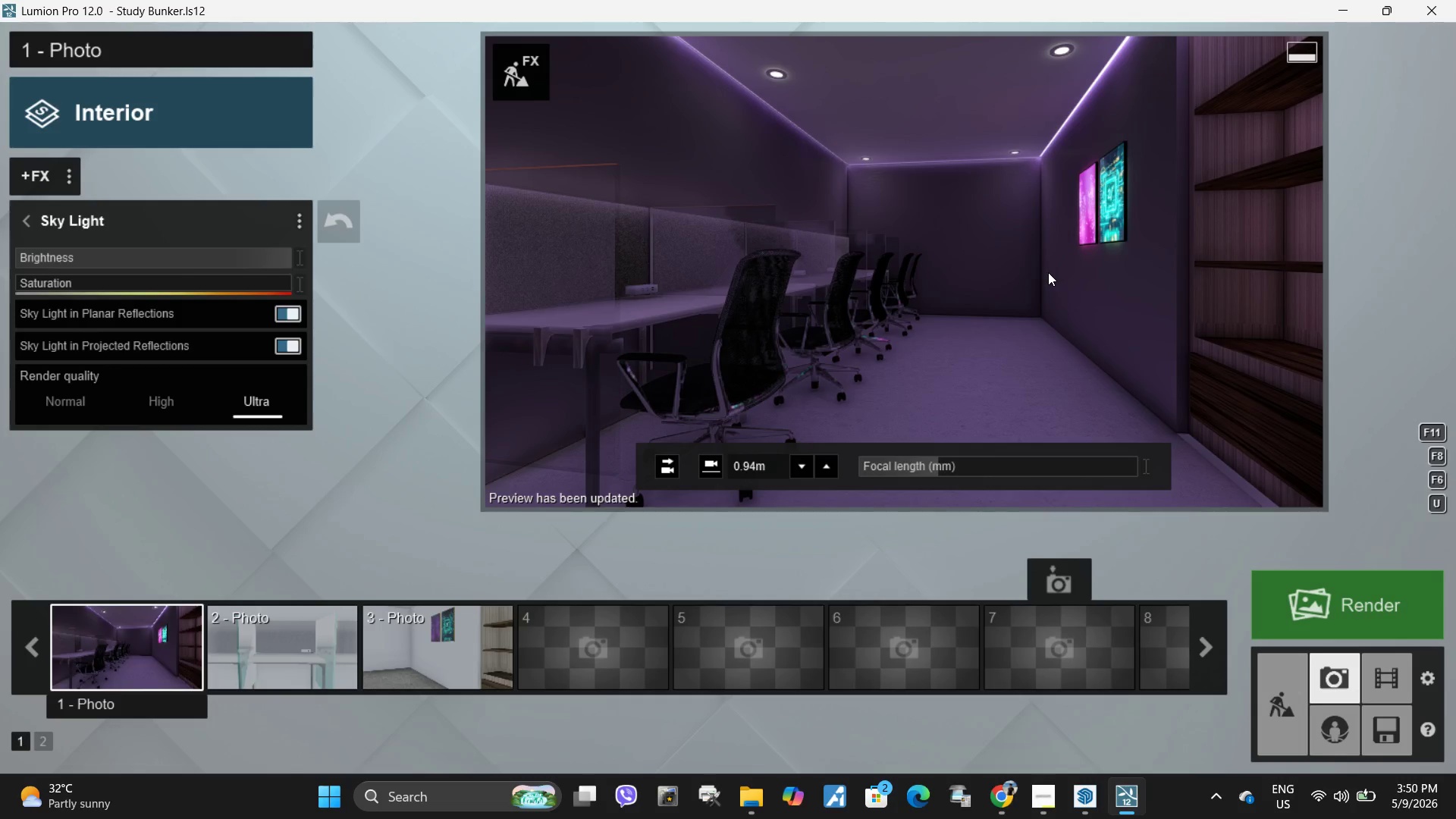 
wait(21.19)
 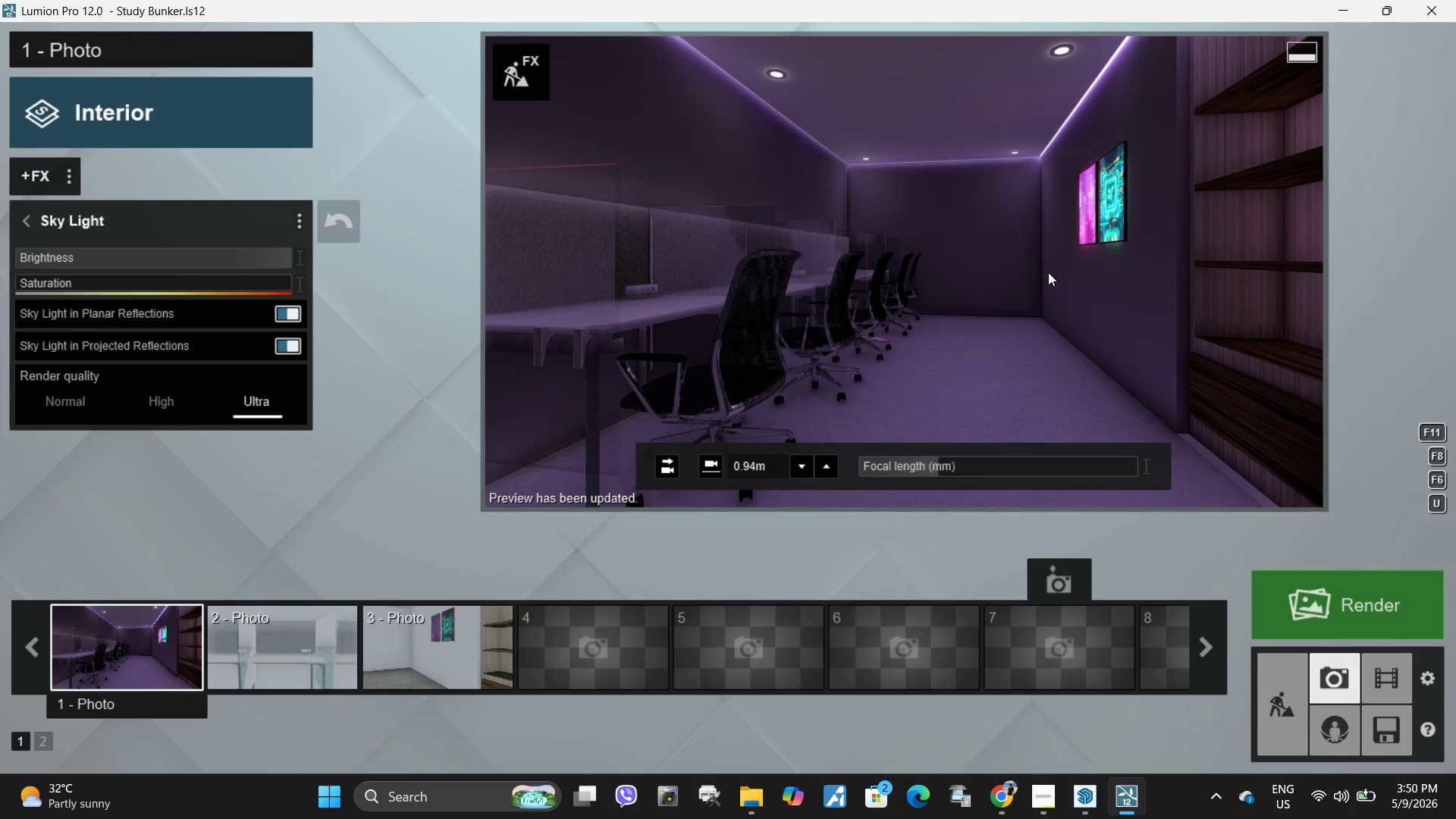 
hold_key(key=Q, duration=0.38)
 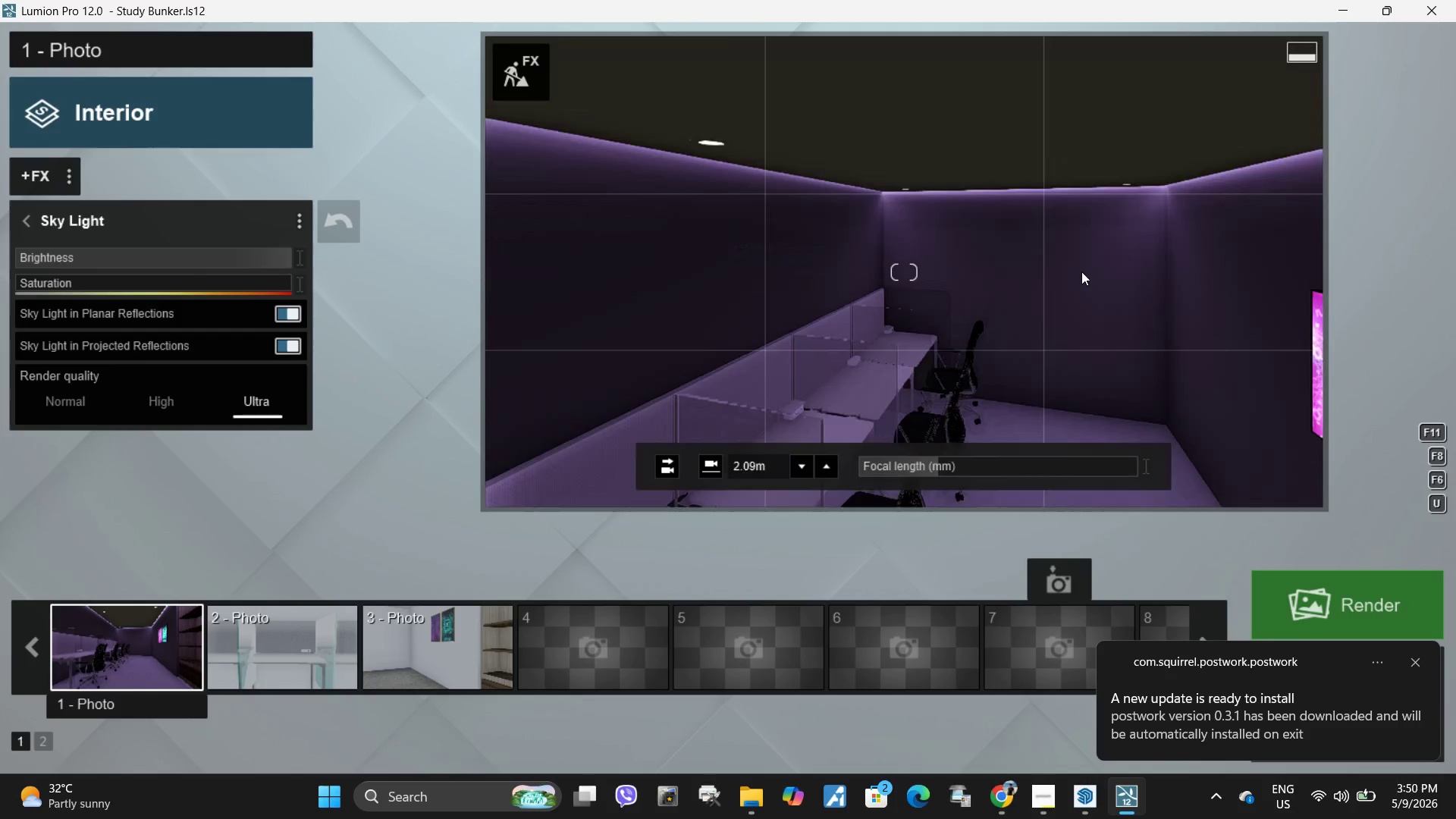 
type(dwwewwa)
 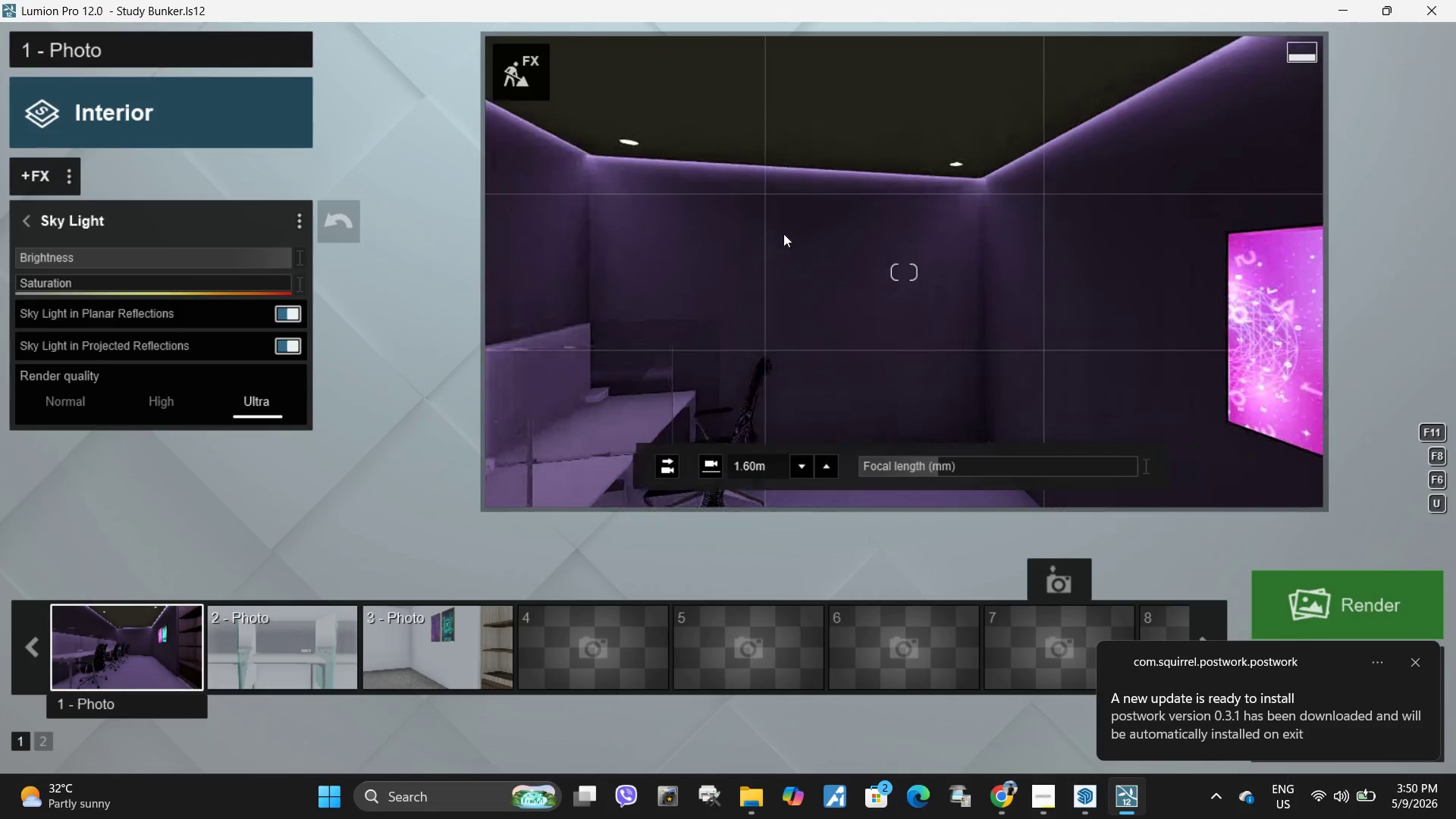 
right_click([783, 234])
 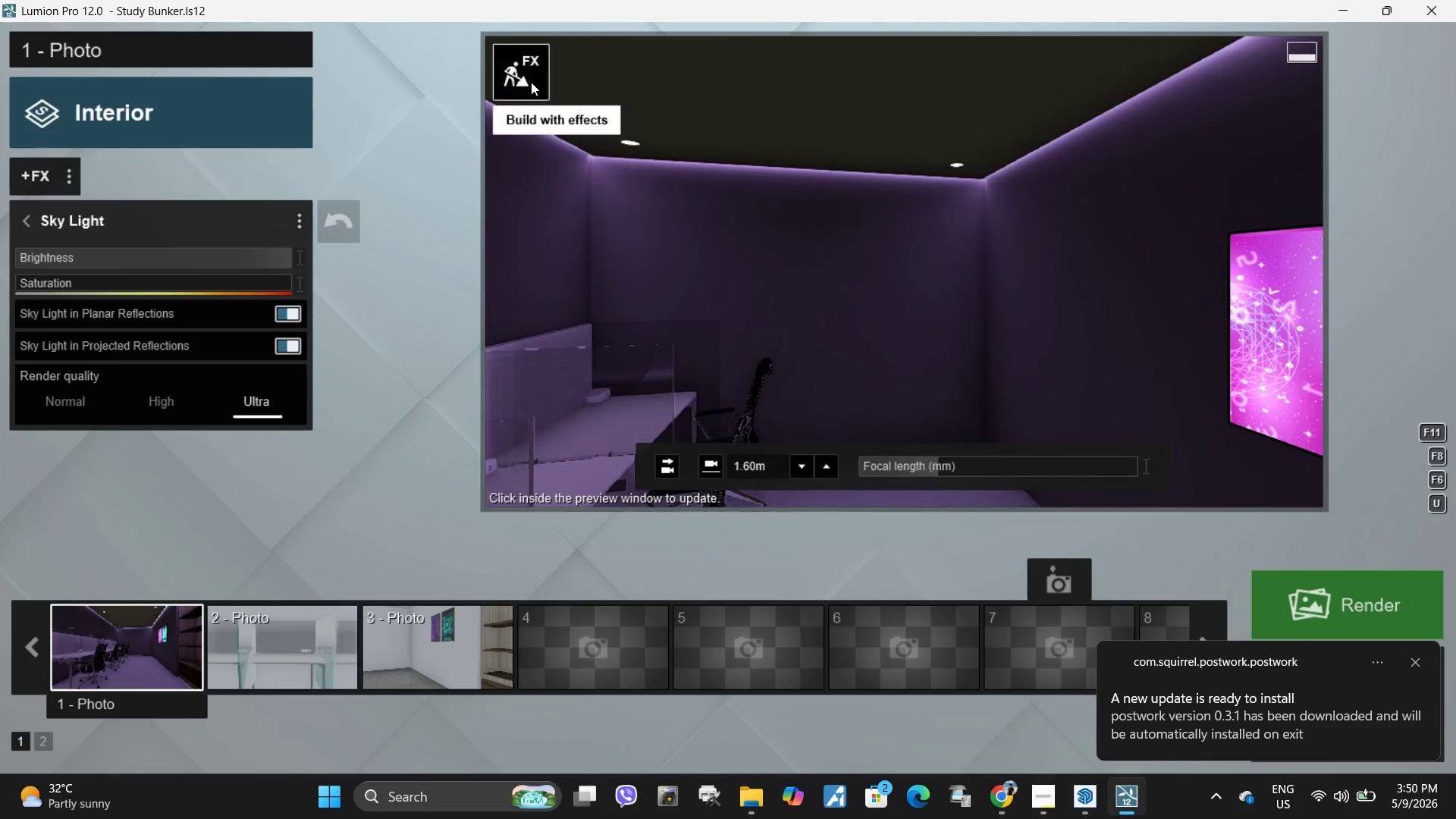 
left_click([532, 81])
 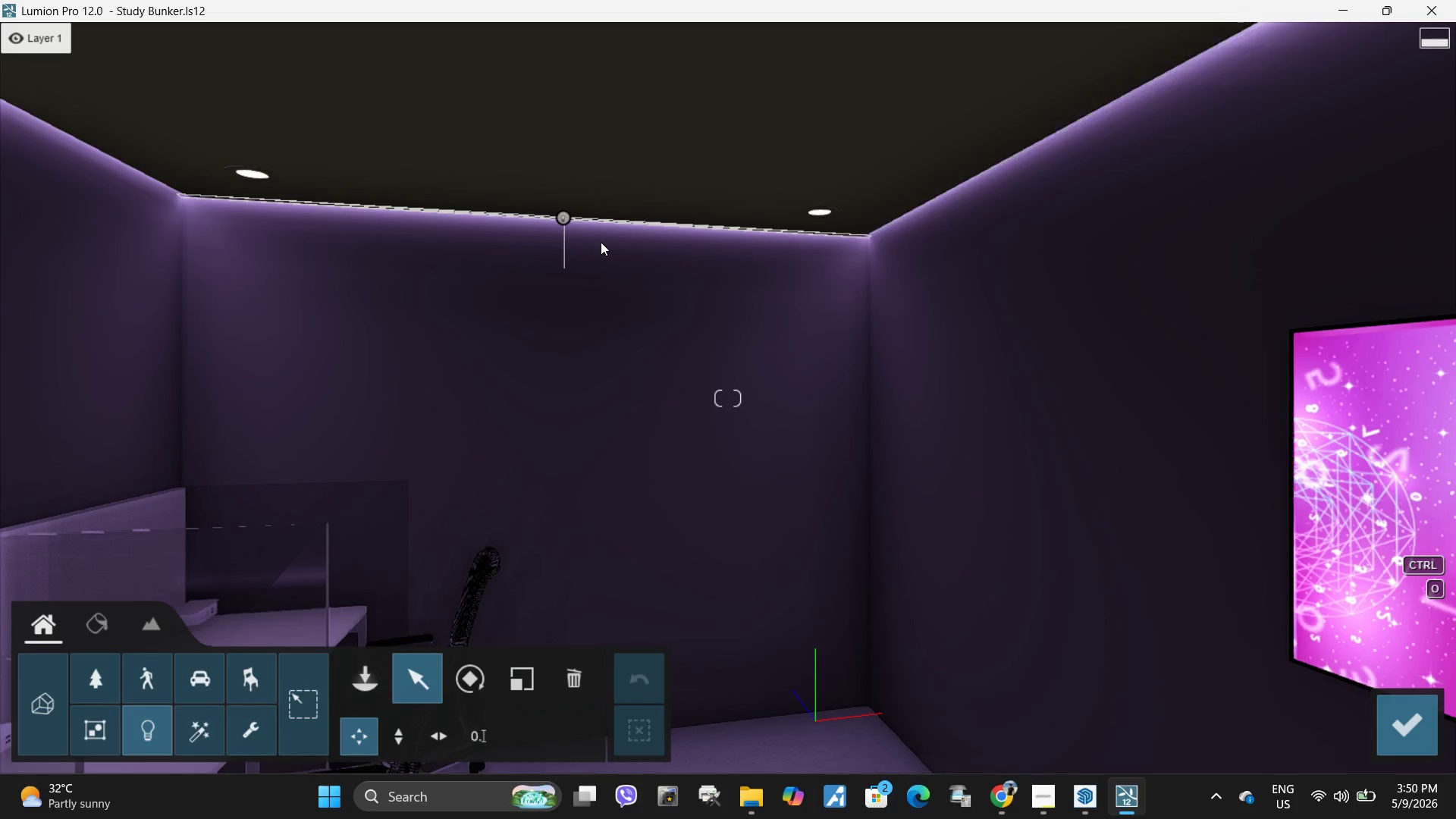 
hold_key(key=AltLeft, duration=2.36)
left_click_drag(start_coordinate=[566, 213], to_coordinate=[1263, 175])
 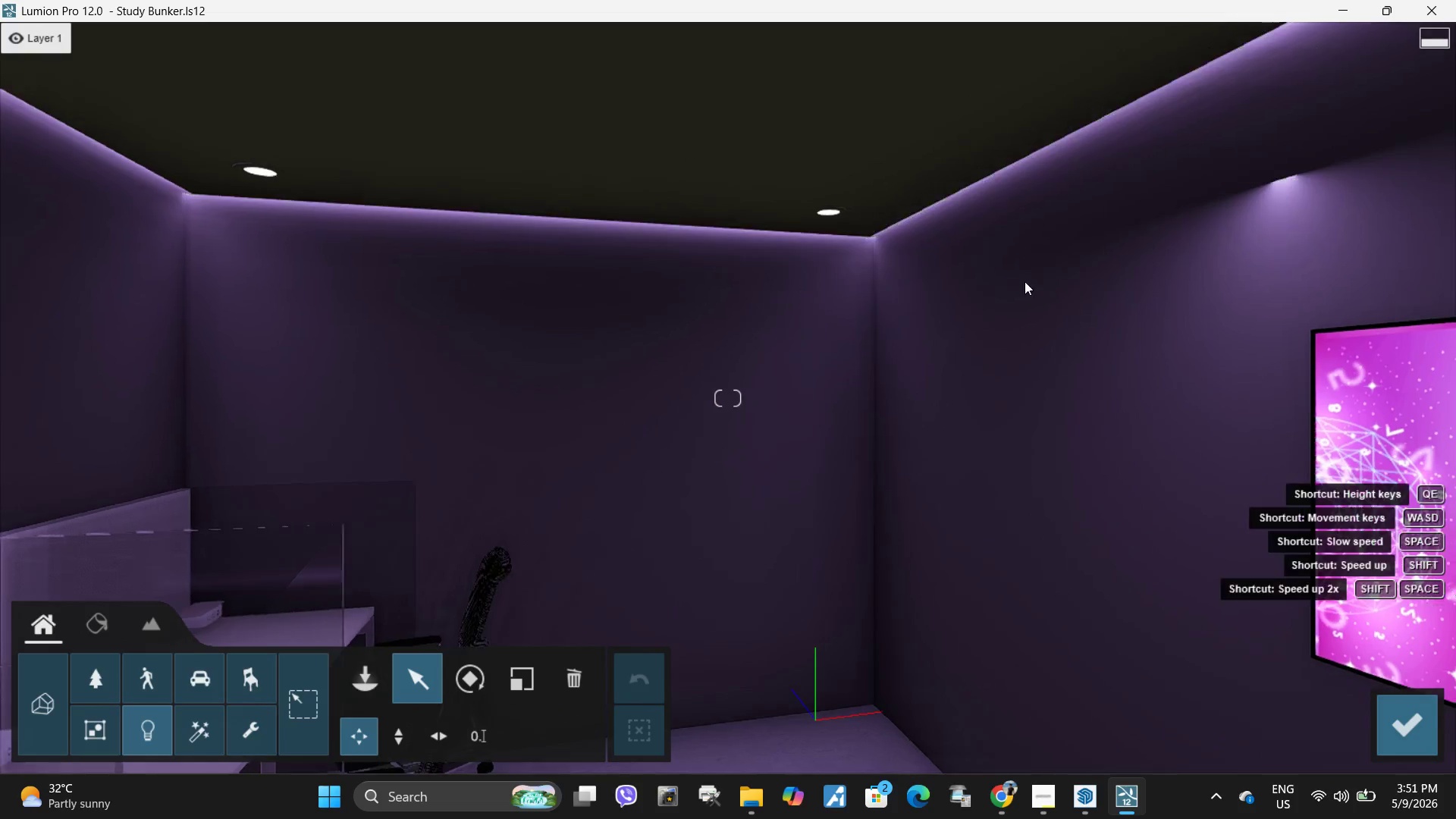 
type(aaa)
 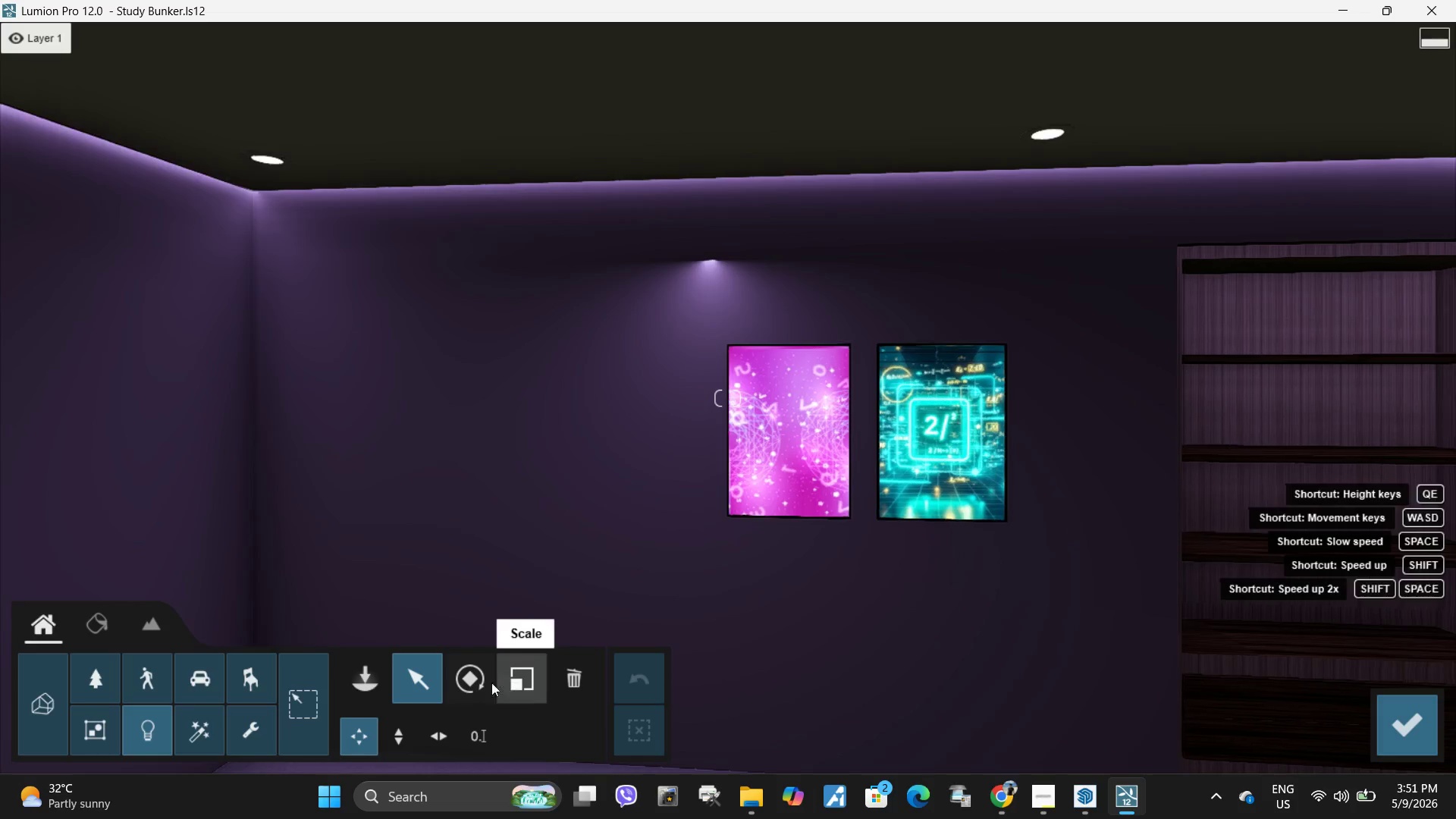 
left_click([475, 684])
 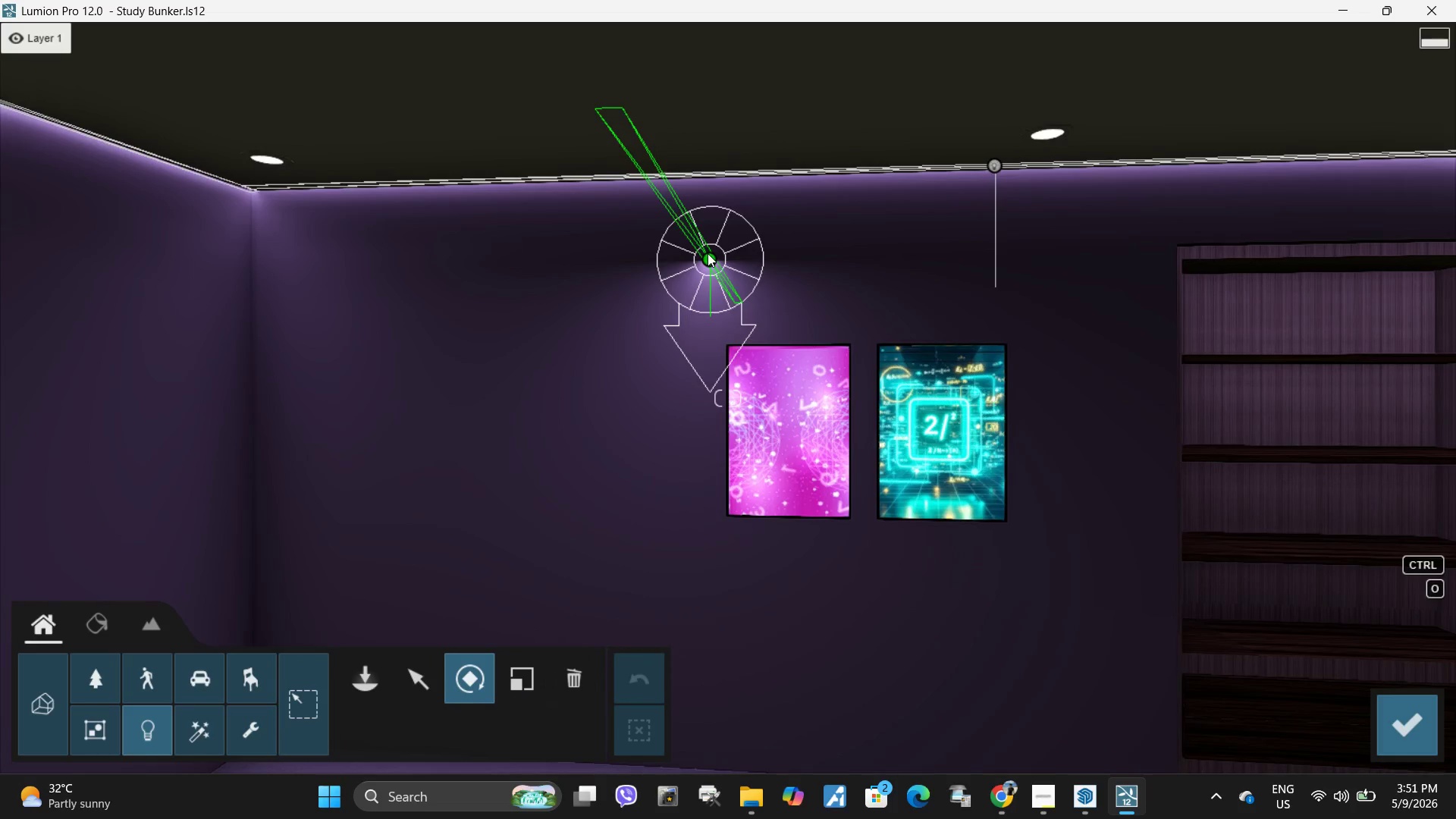 
left_click([708, 263])
 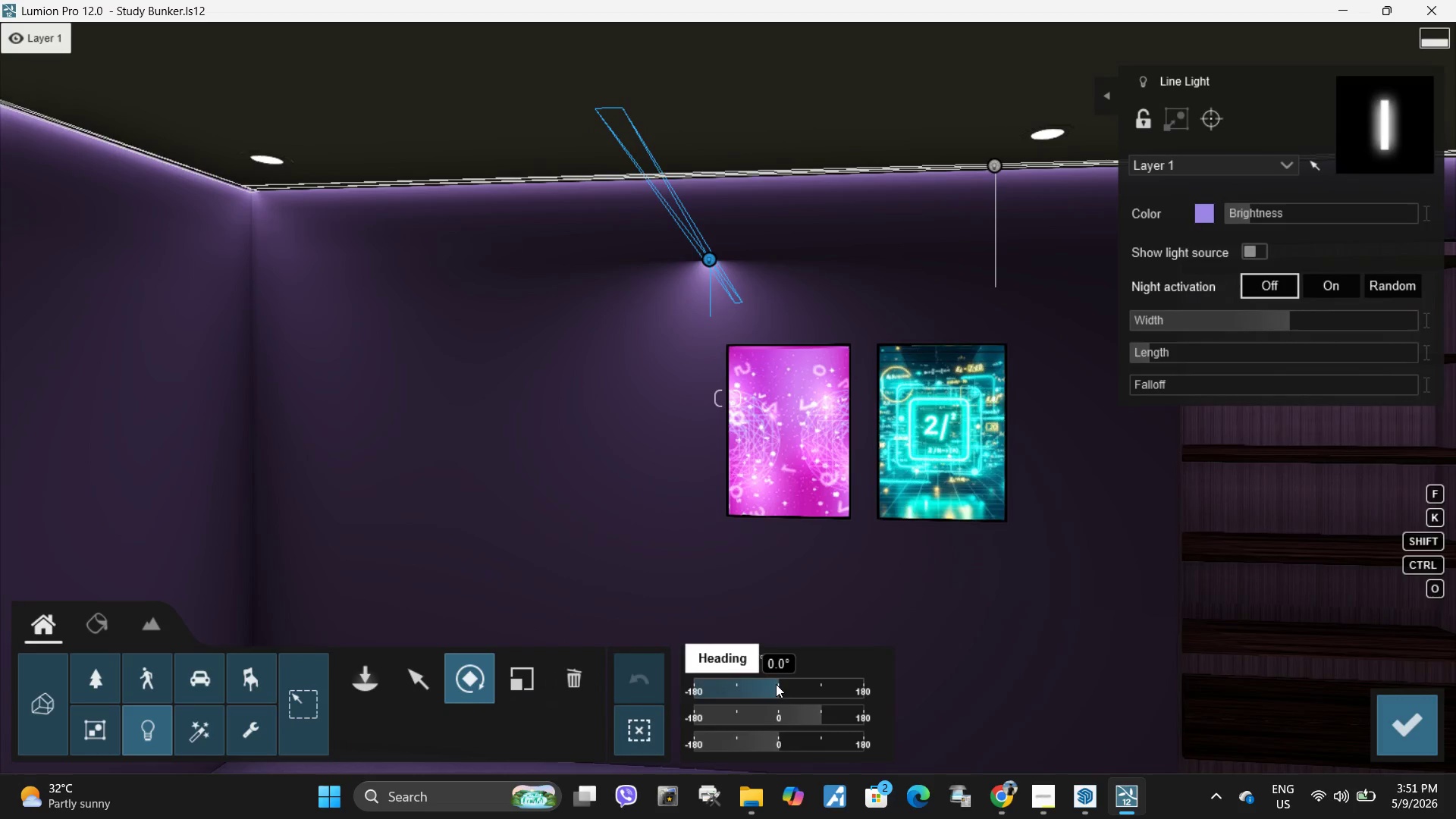 
left_click_drag(start_coordinate=[777, 685], to_coordinate=[825, 701])
 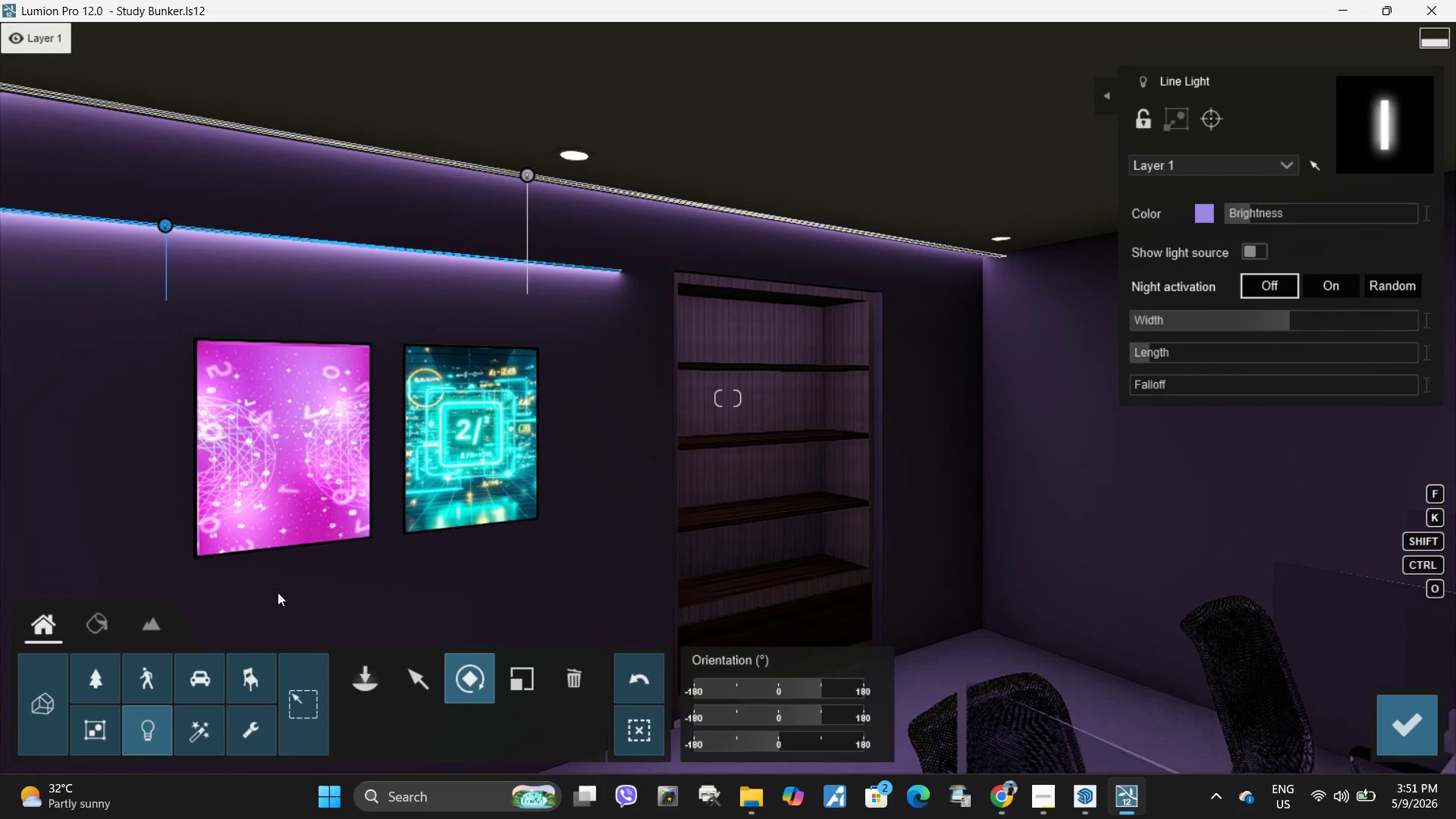 
left_click([423, 684])
 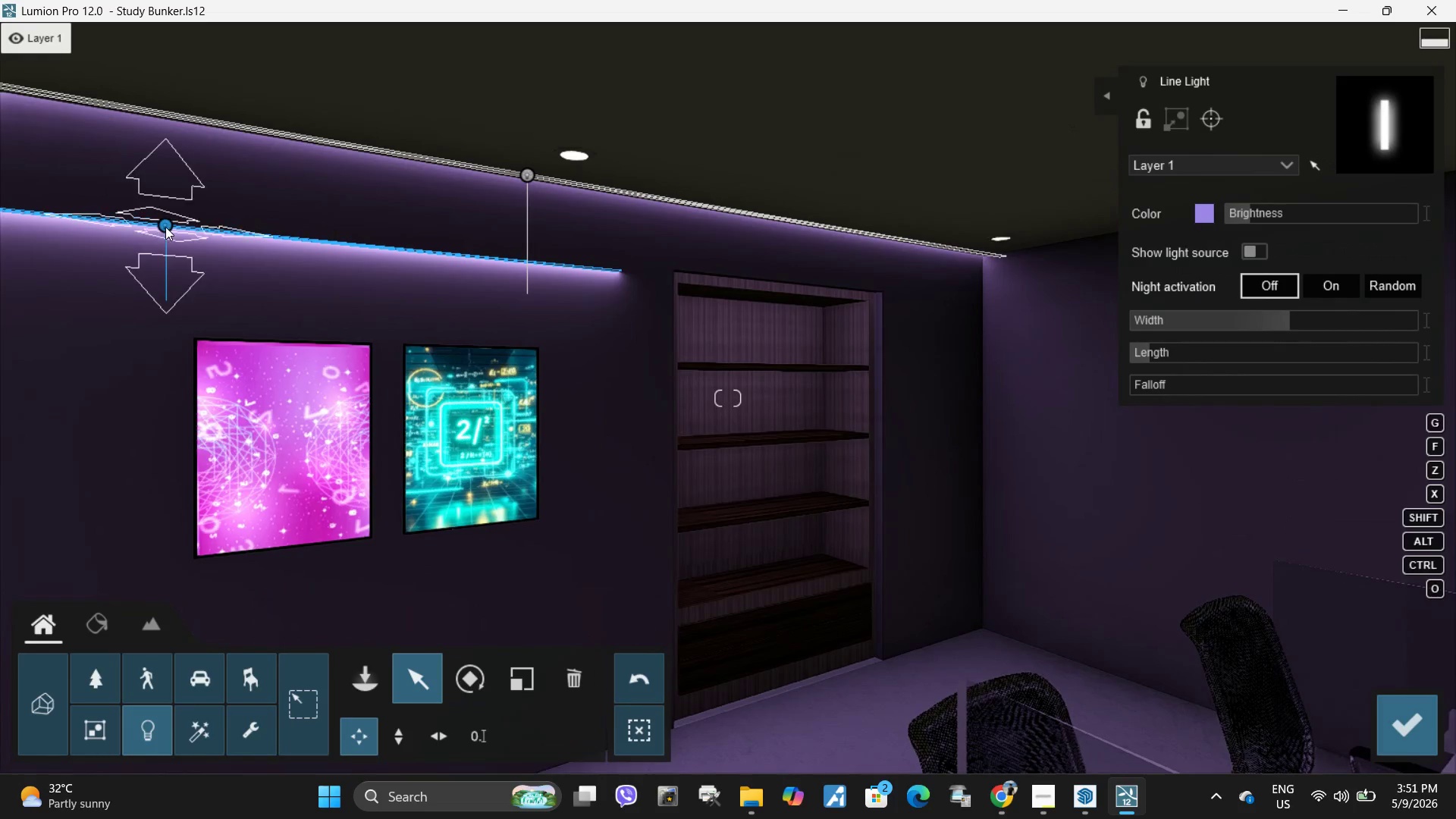 
left_click_drag(start_coordinate=[165, 227], to_coordinate=[1143, 367])
 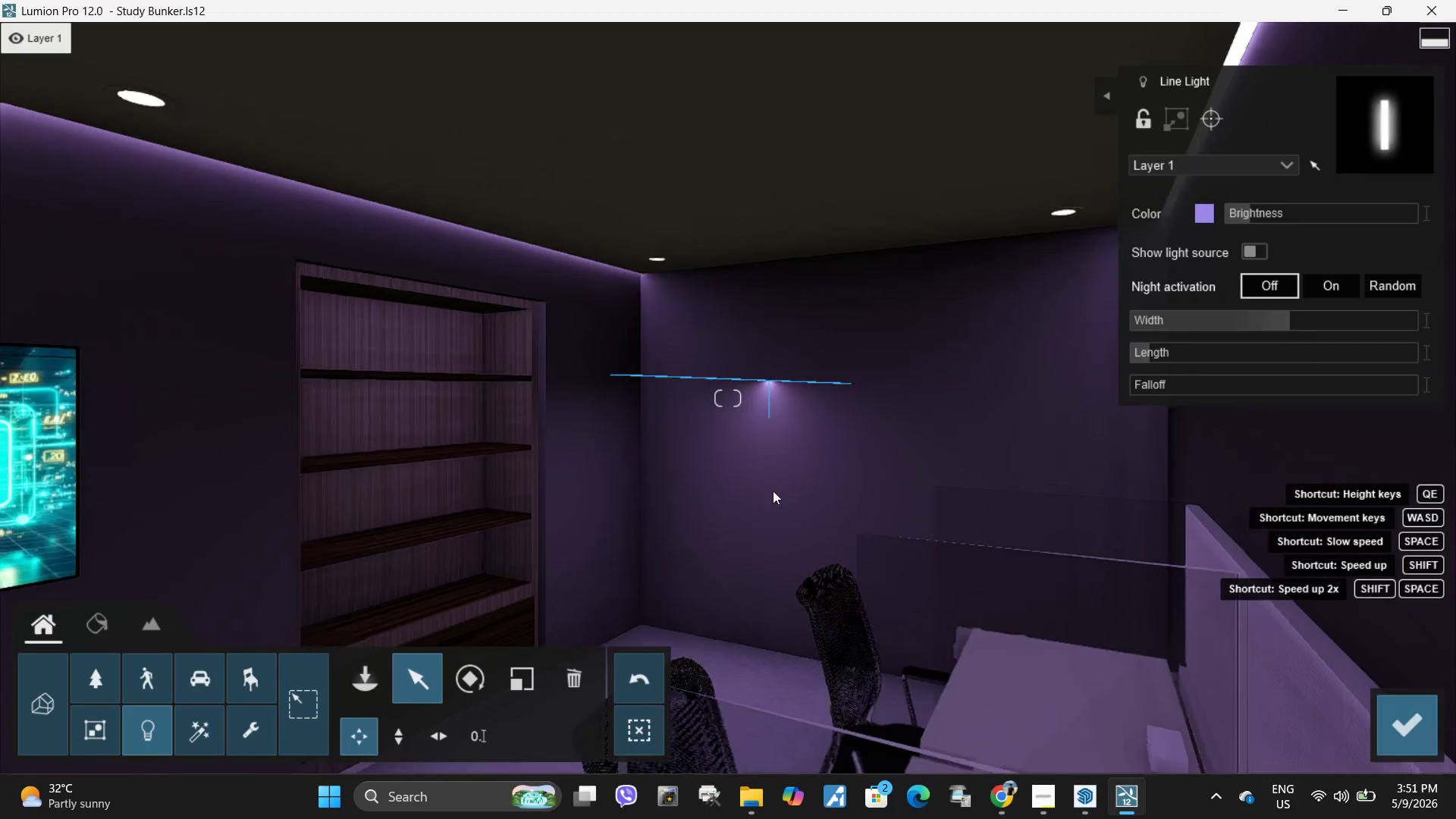 
type(ww)
 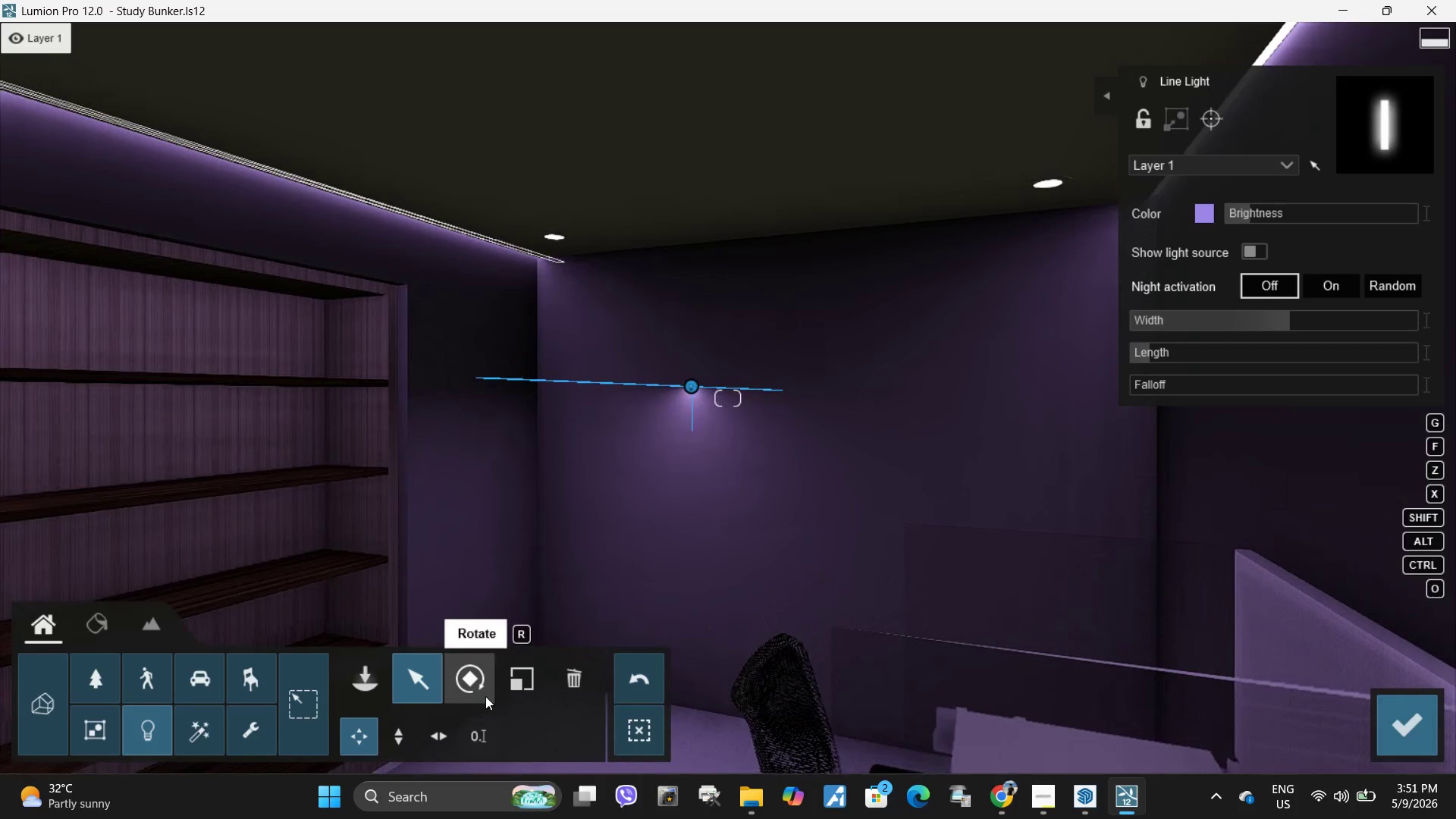 
left_click([485, 696])
 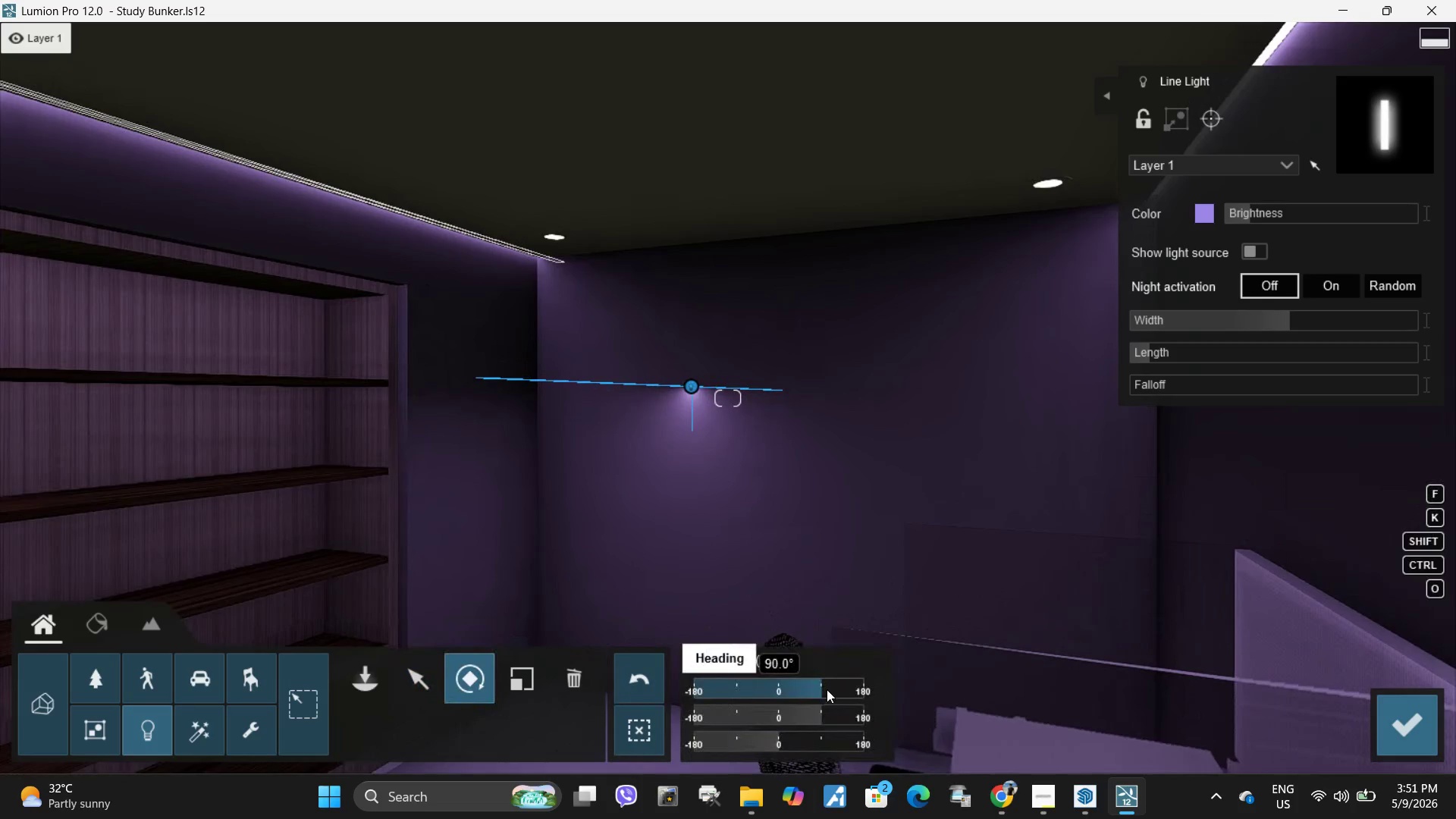 
left_click_drag(start_coordinate=[827, 689], to_coordinate=[866, 690])
 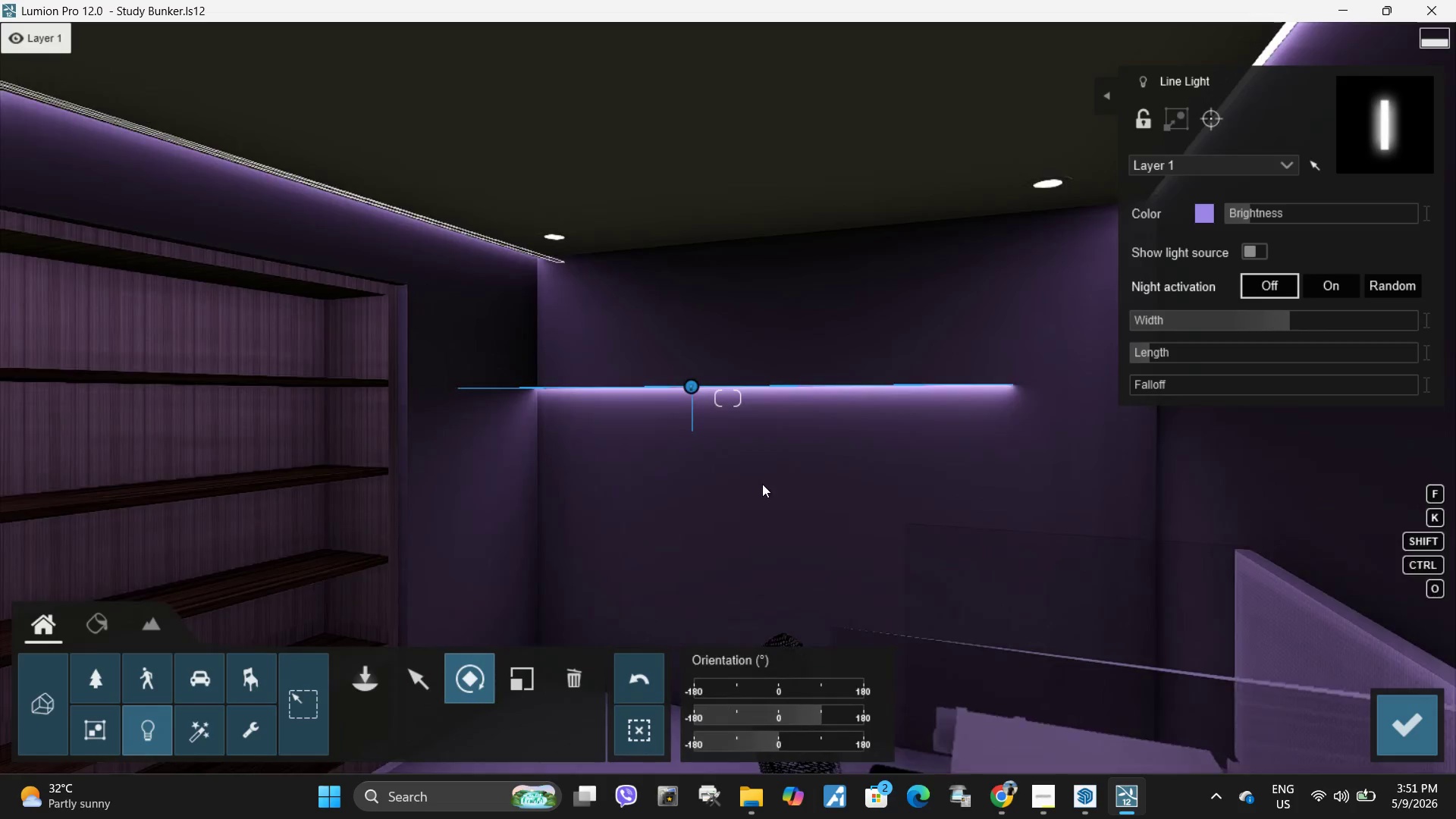 
type(ww)
 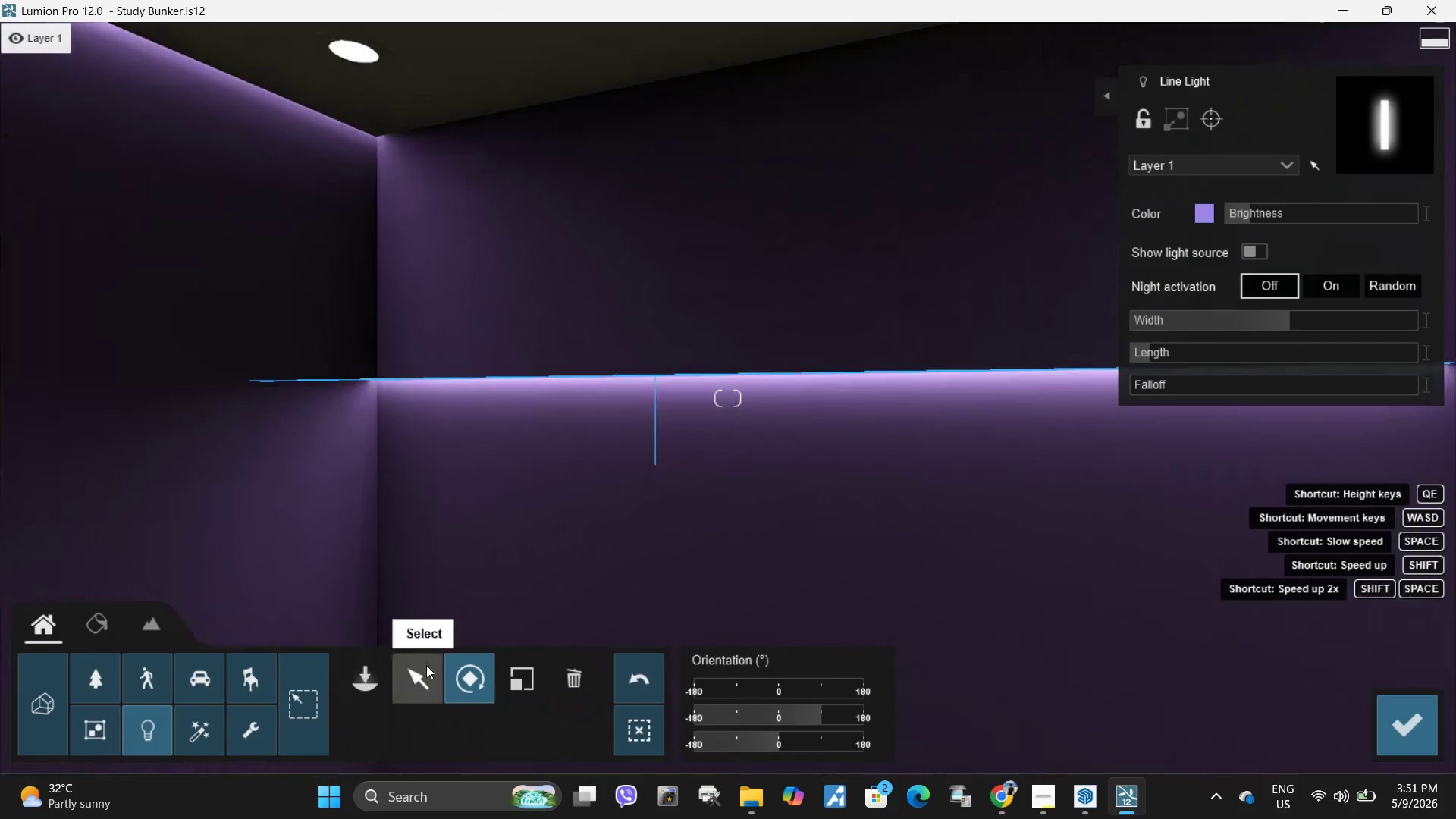 
left_click([426, 665])
 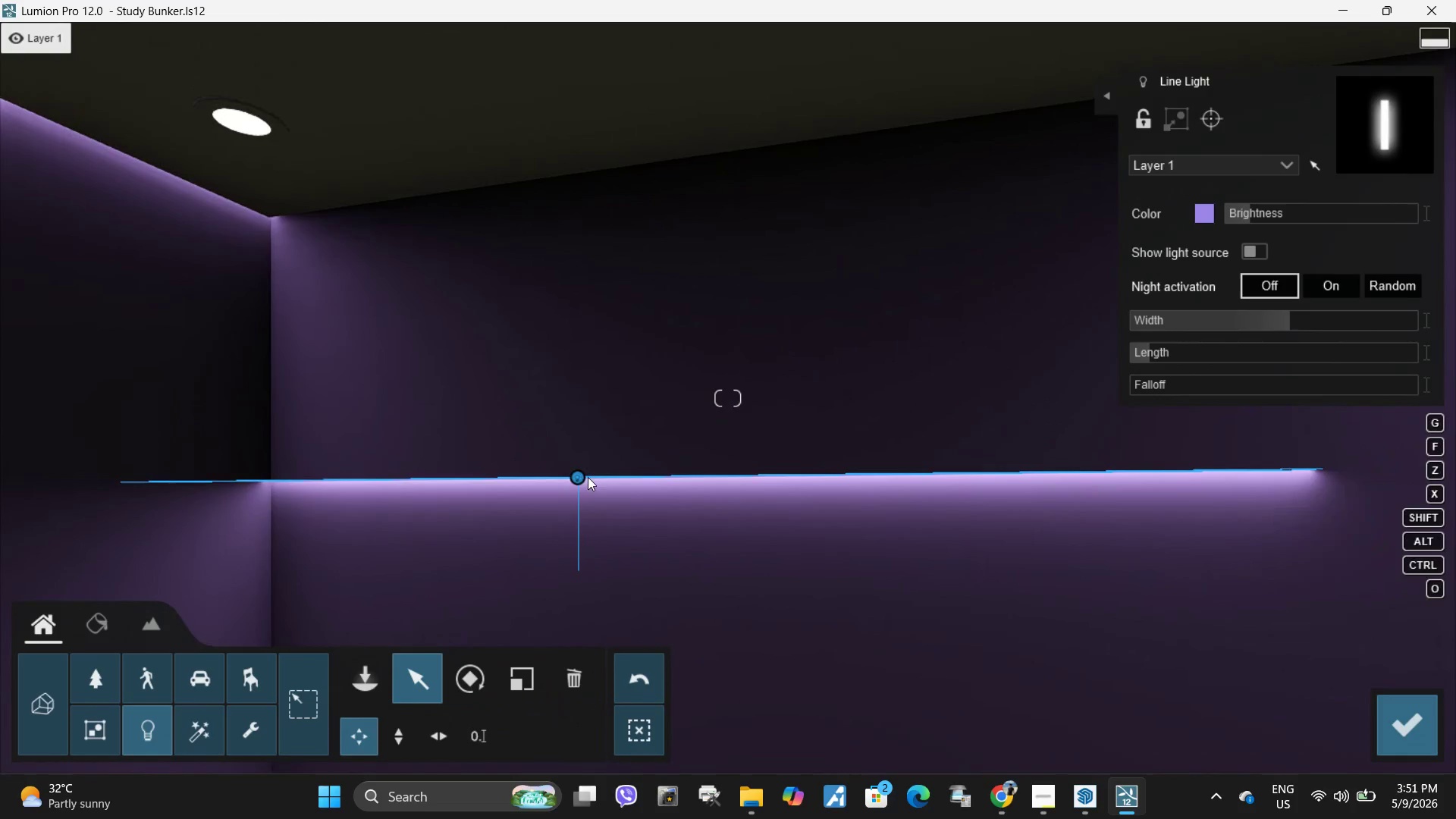 
left_click_drag(start_coordinate=[581, 477], to_coordinate=[866, 136])
 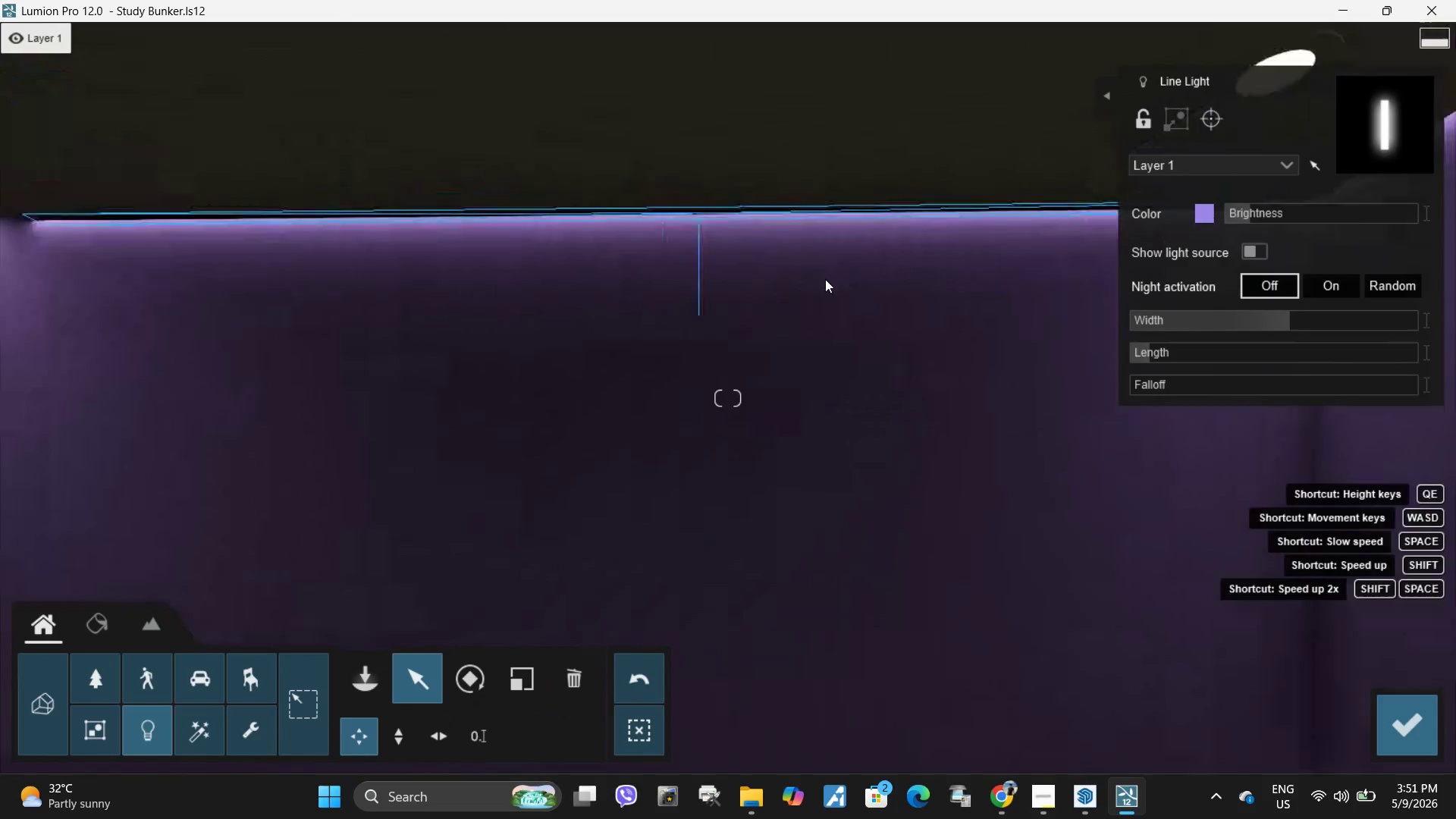 
type(awe)
 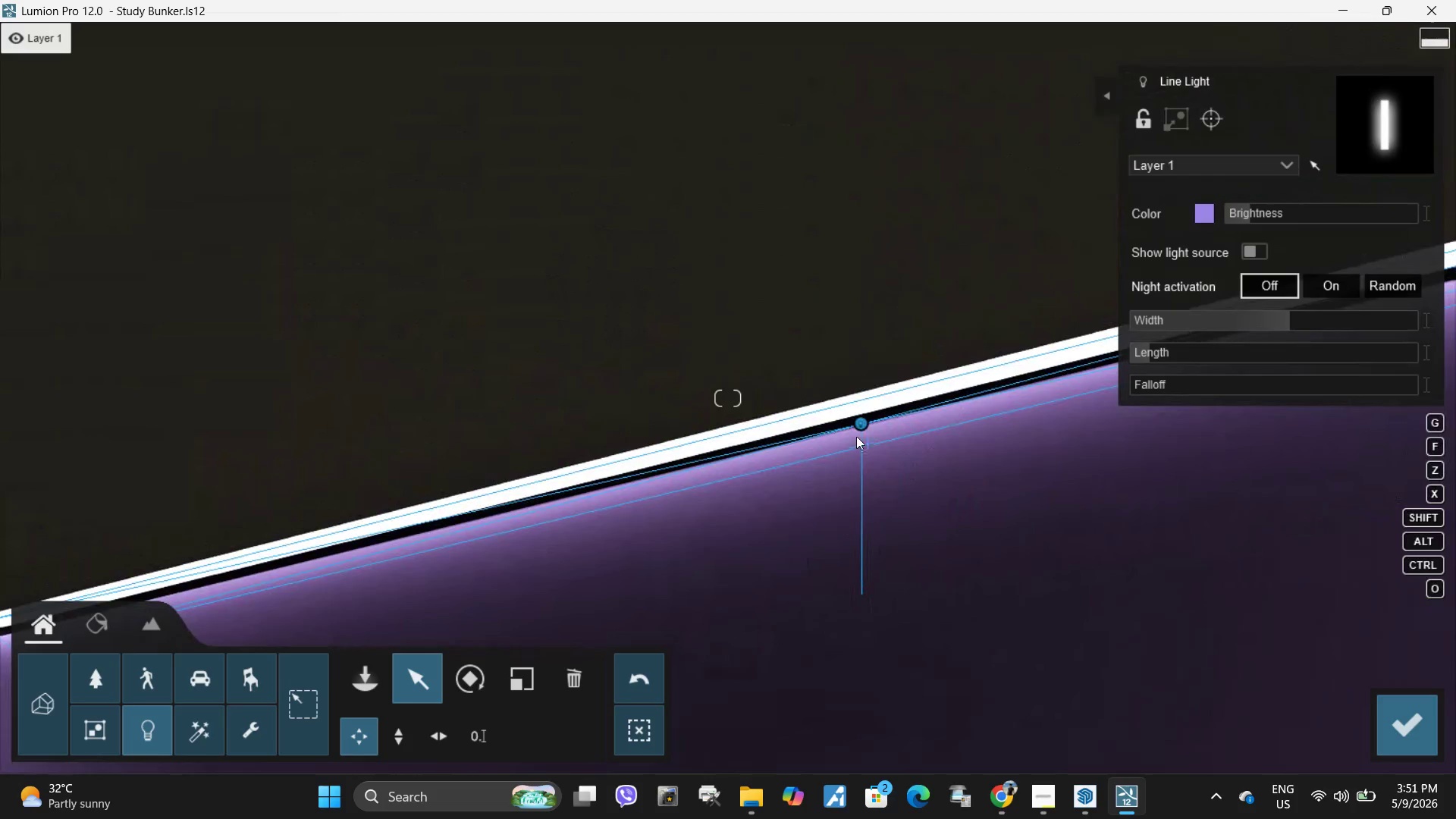 
left_click_drag(start_coordinate=[861, 420], to_coordinate=[818, 422])
 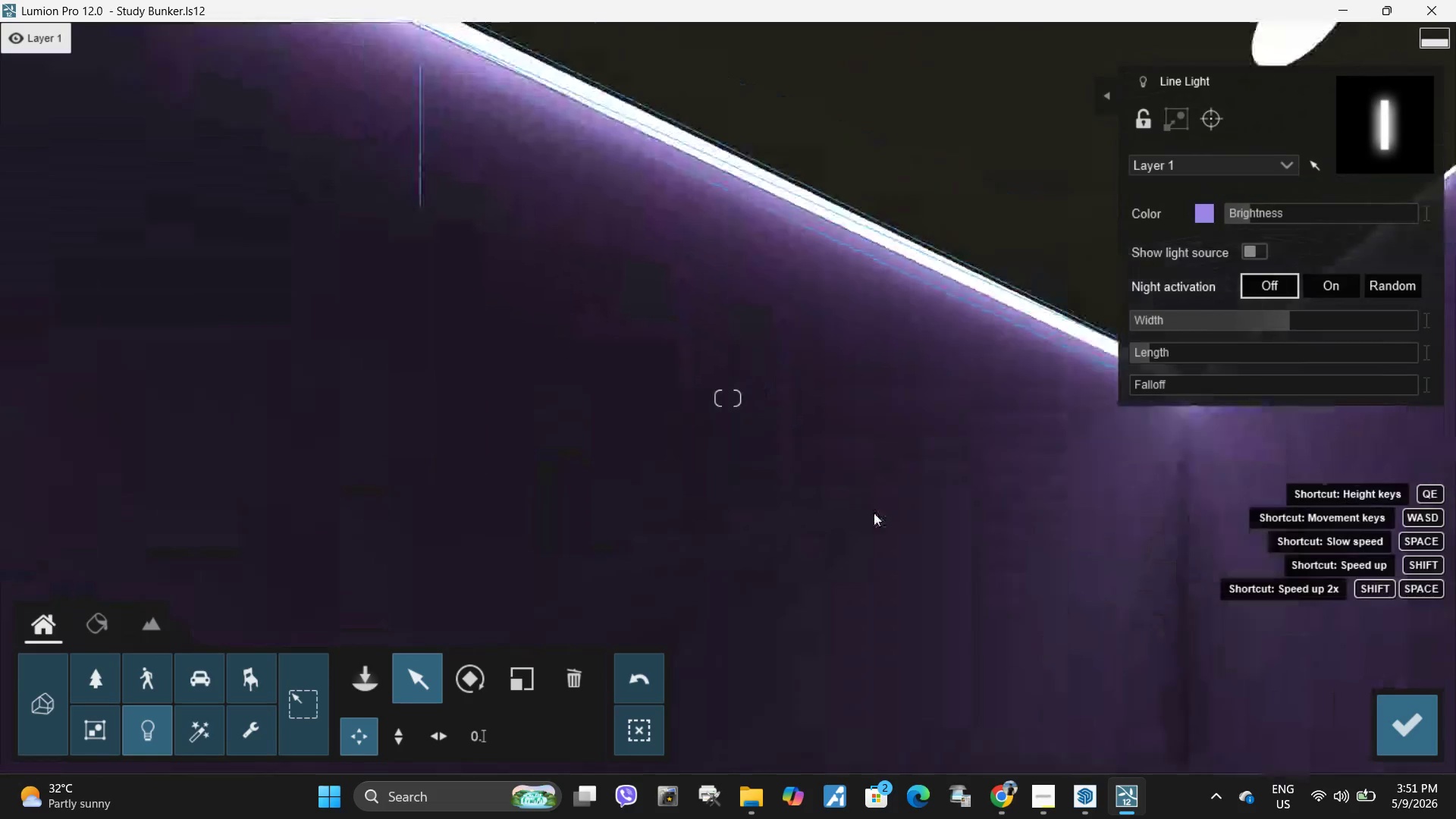 
type(sssq)
 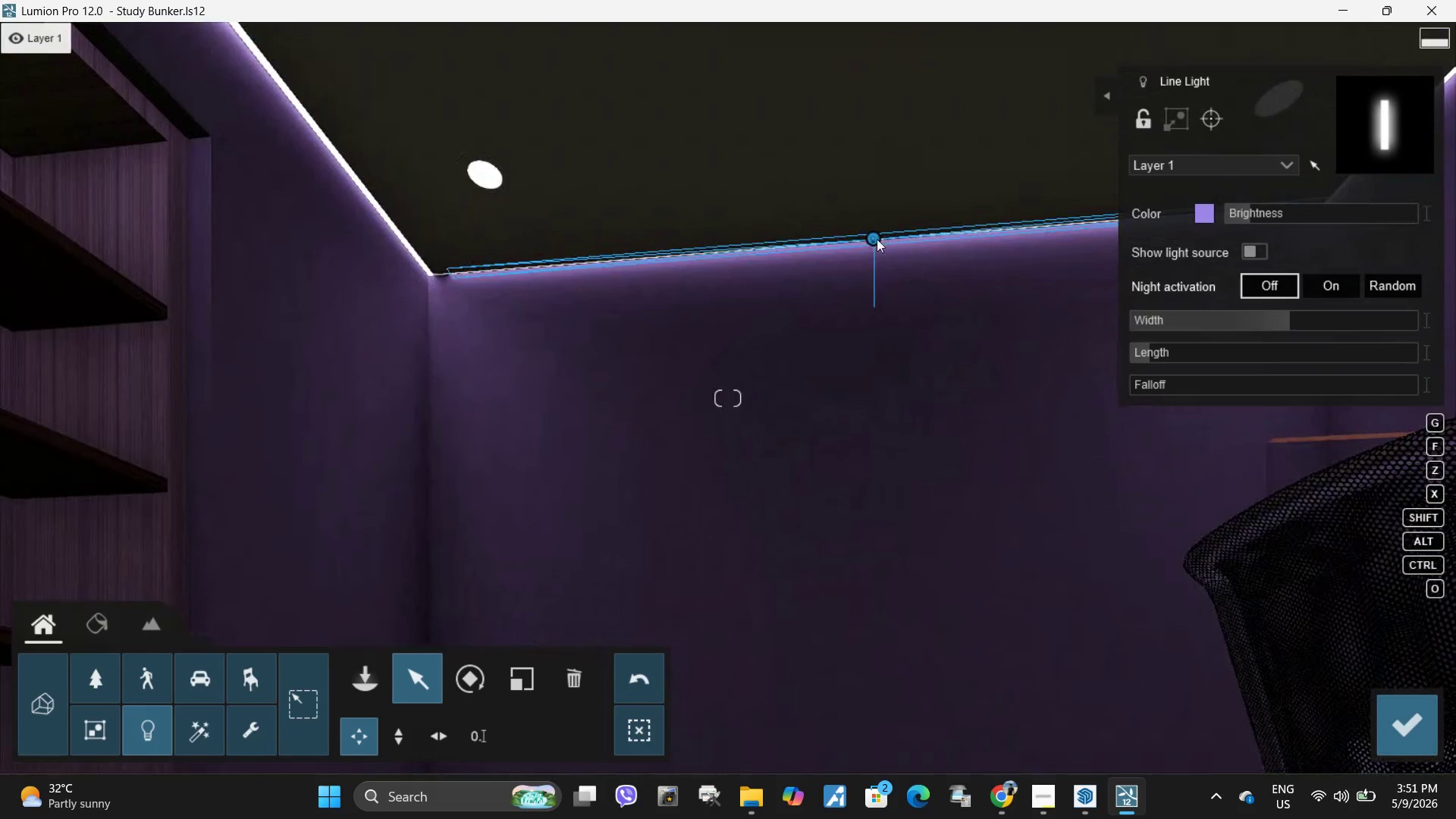 
left_click_drag(start_coordinate=[871, 238], to_coordinate=[839, 242])
 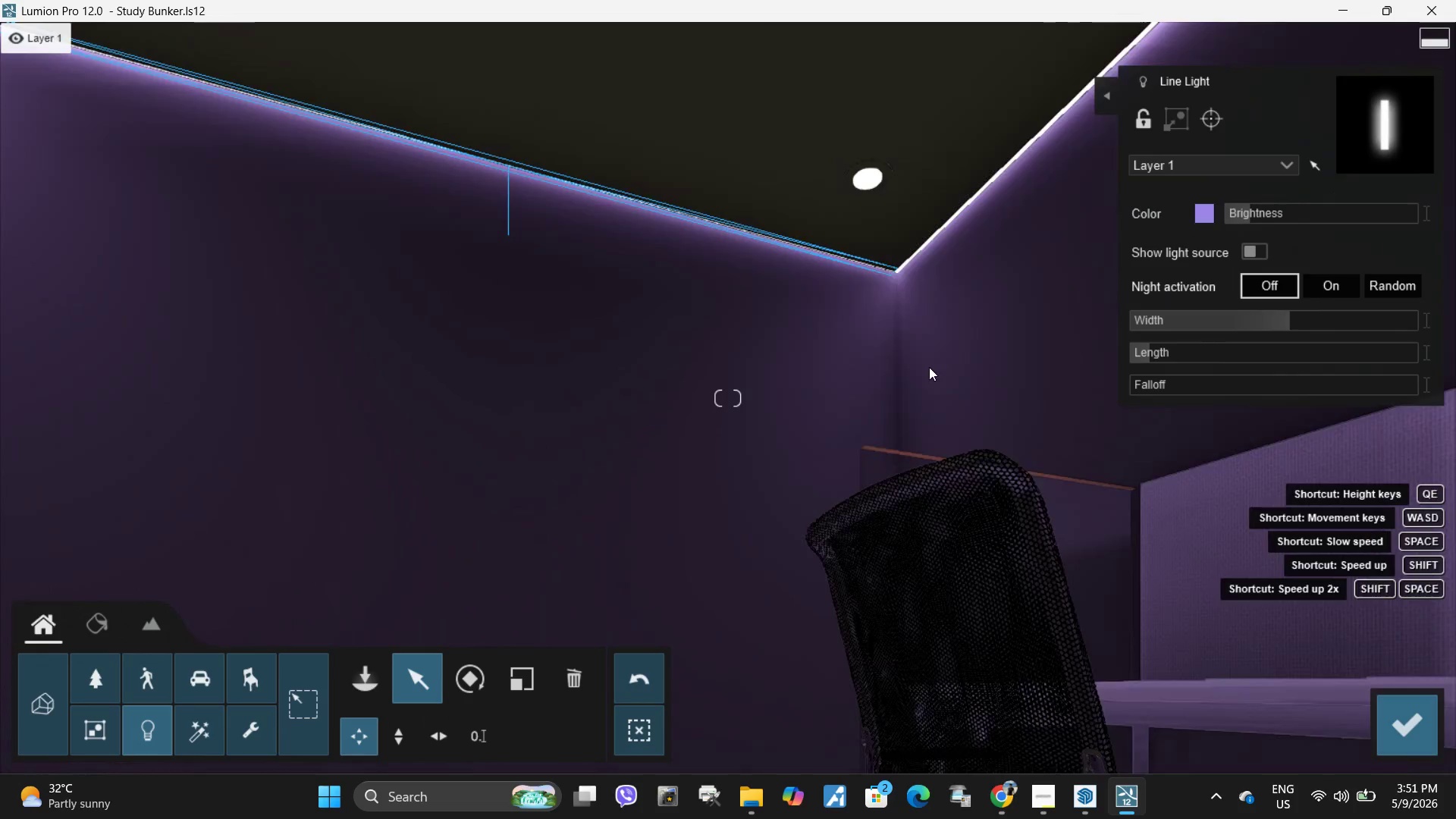 
type(qq)
 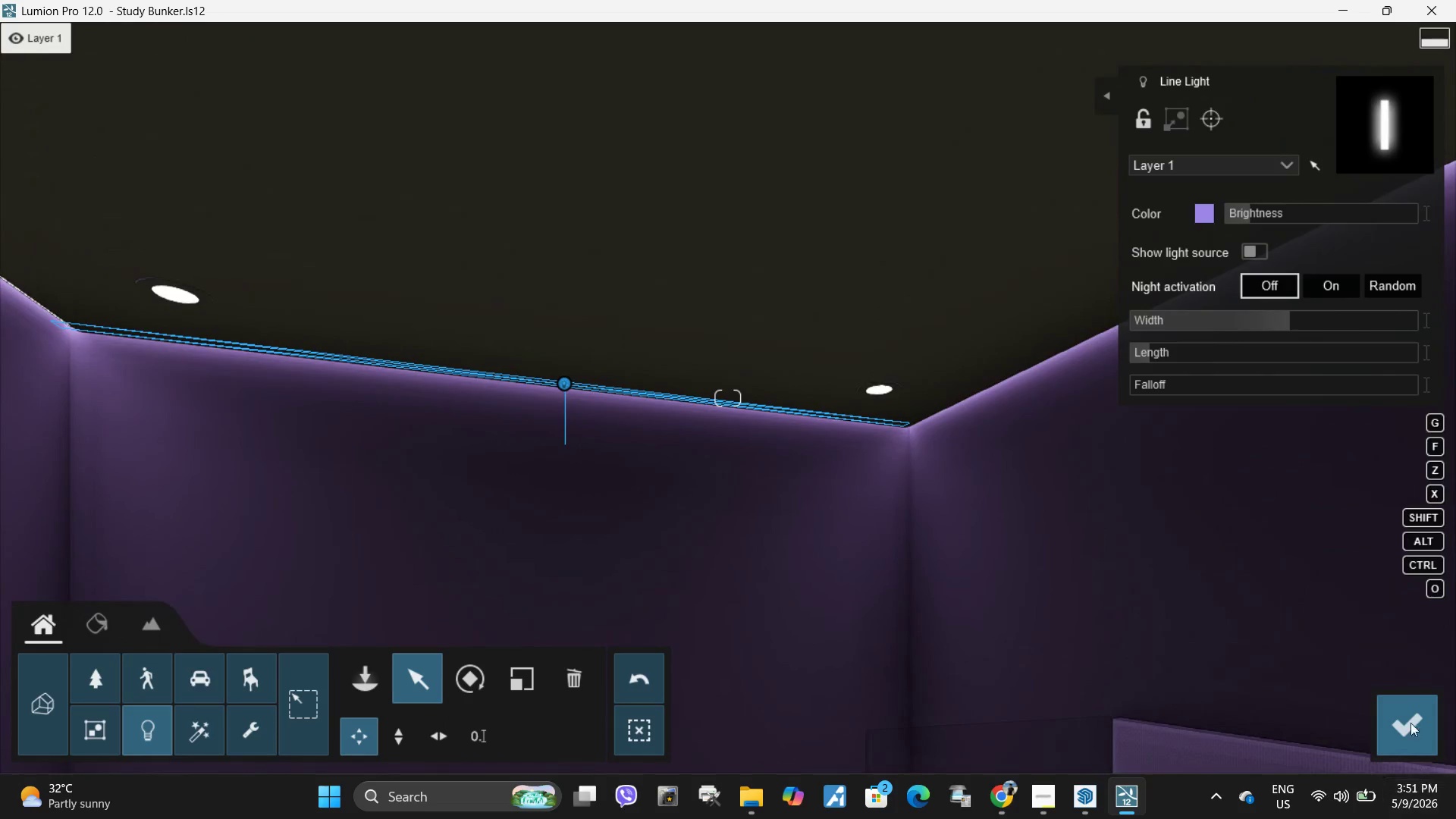 
left_click([1402, 709])
 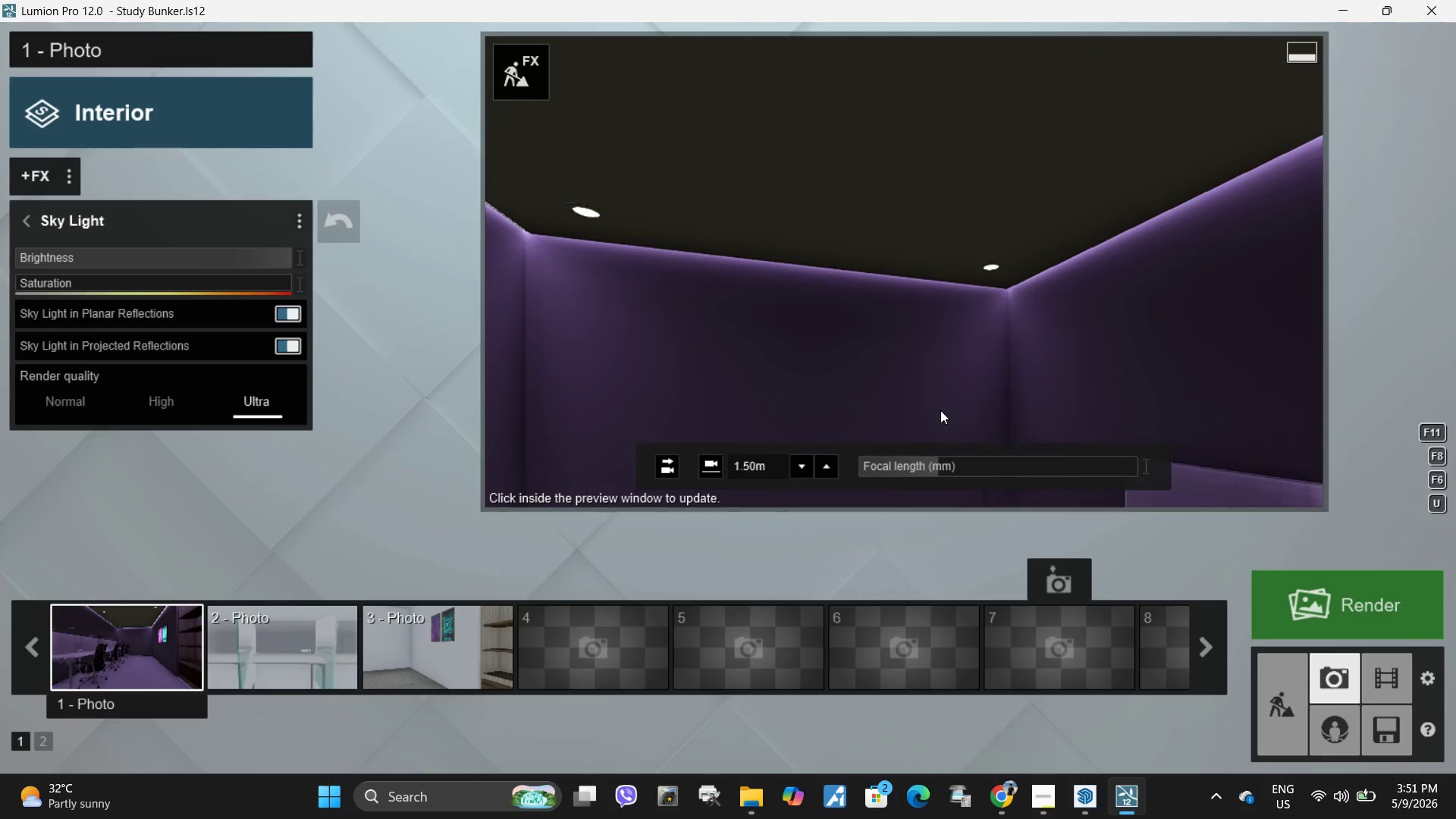 
type(dd)
 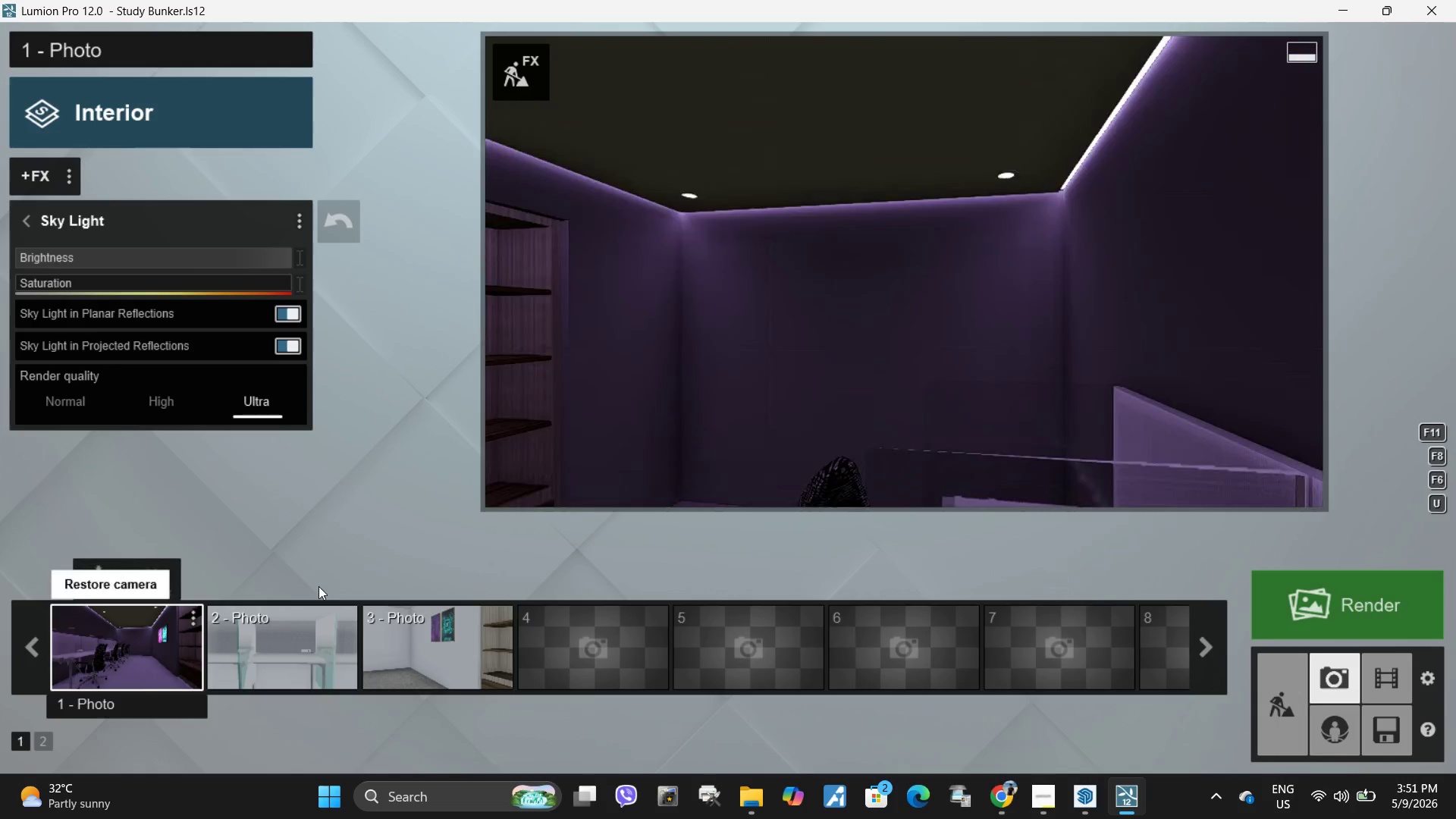 
double_click([827, 368])
 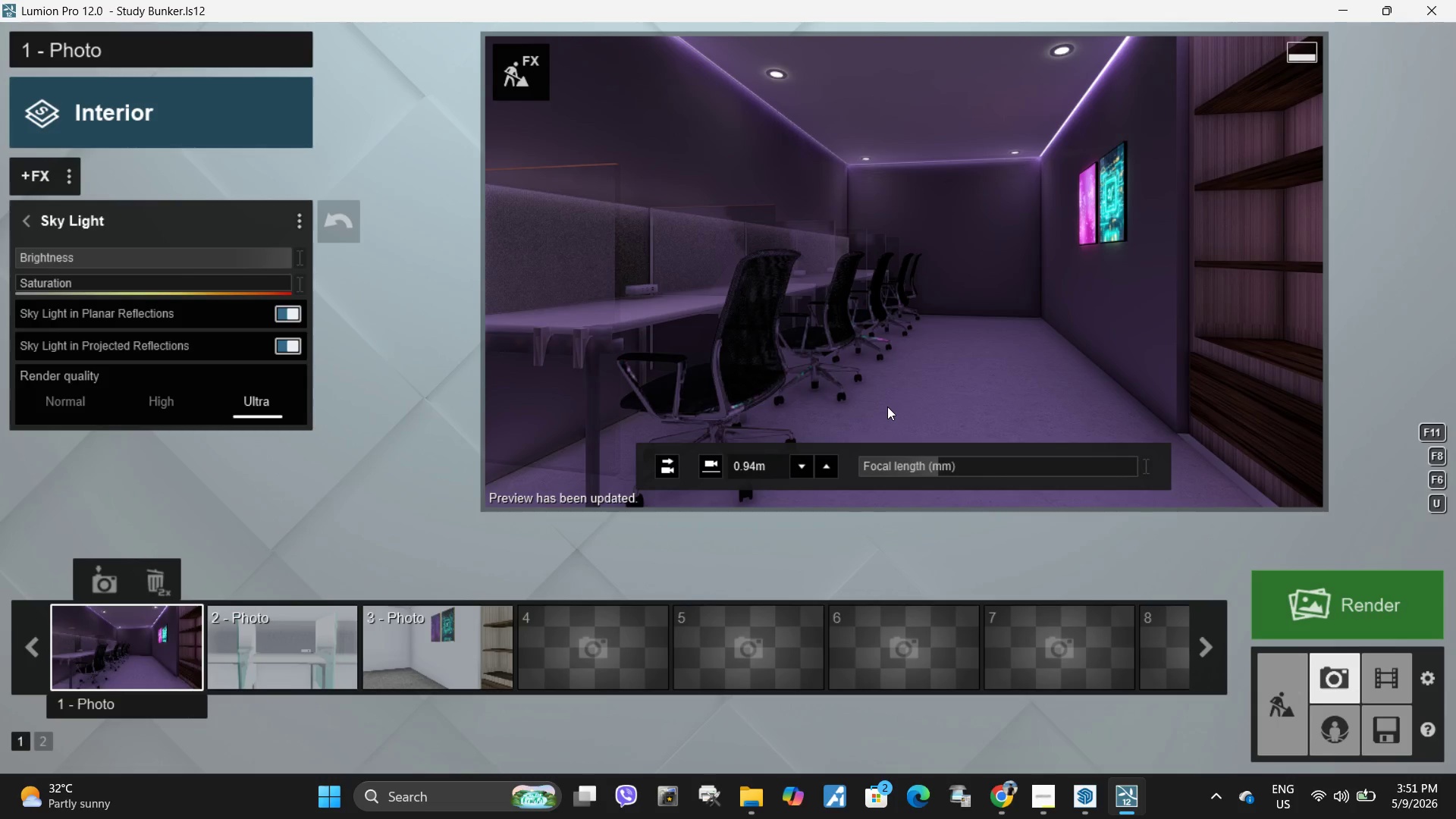 
wait(16.47)
 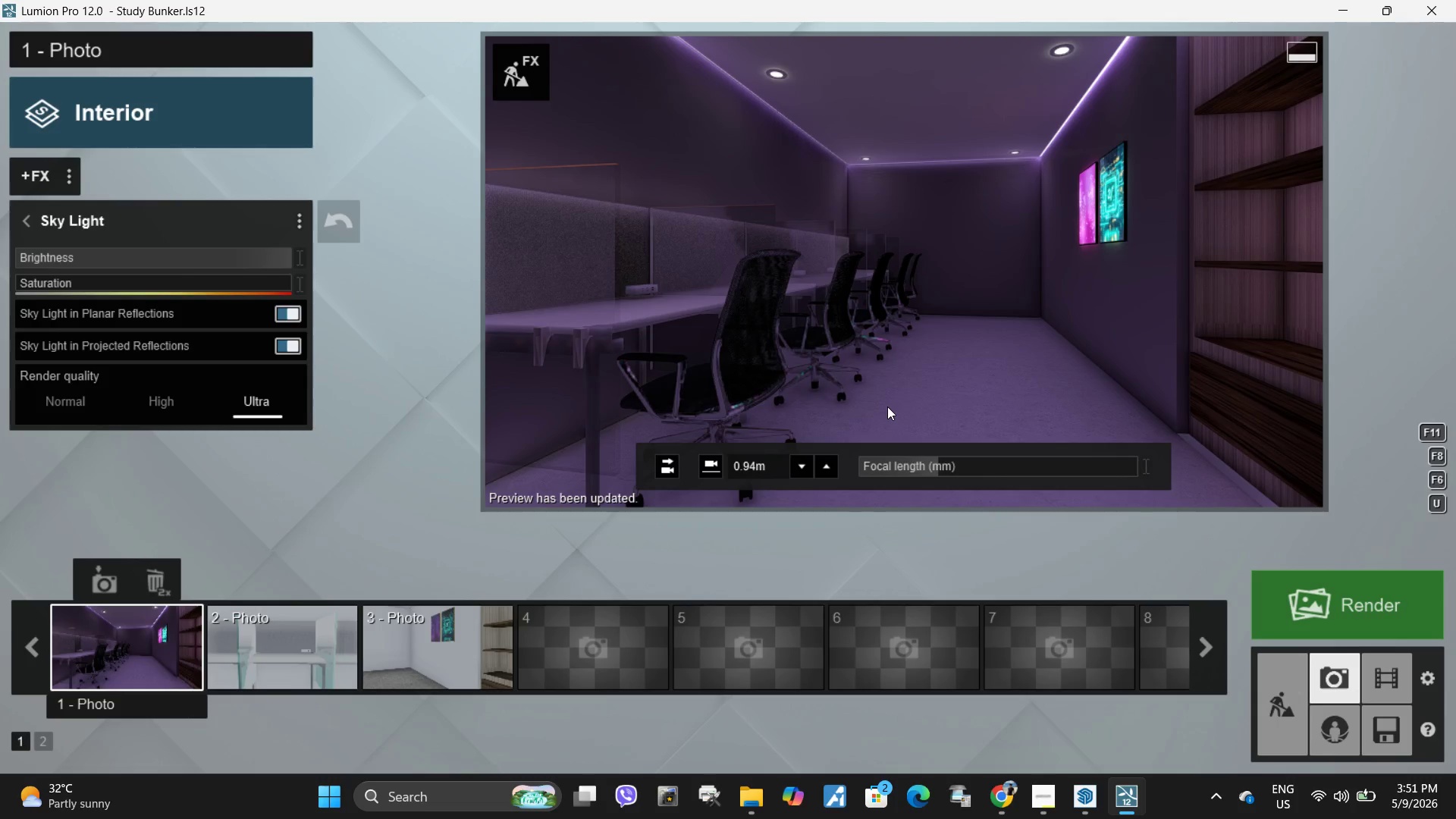 
left_click([1400, 729])
 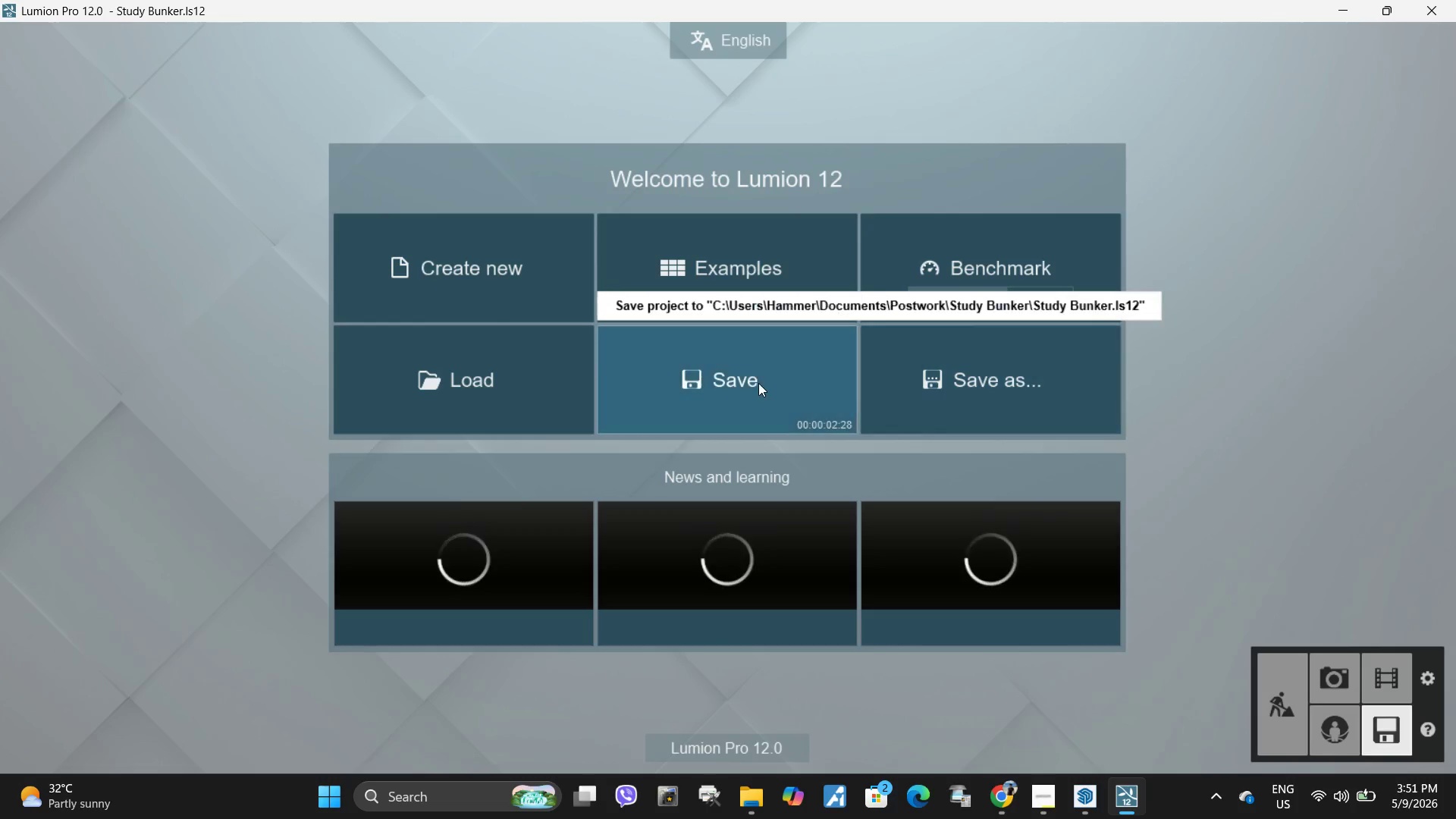 
left_click([758, 383])
 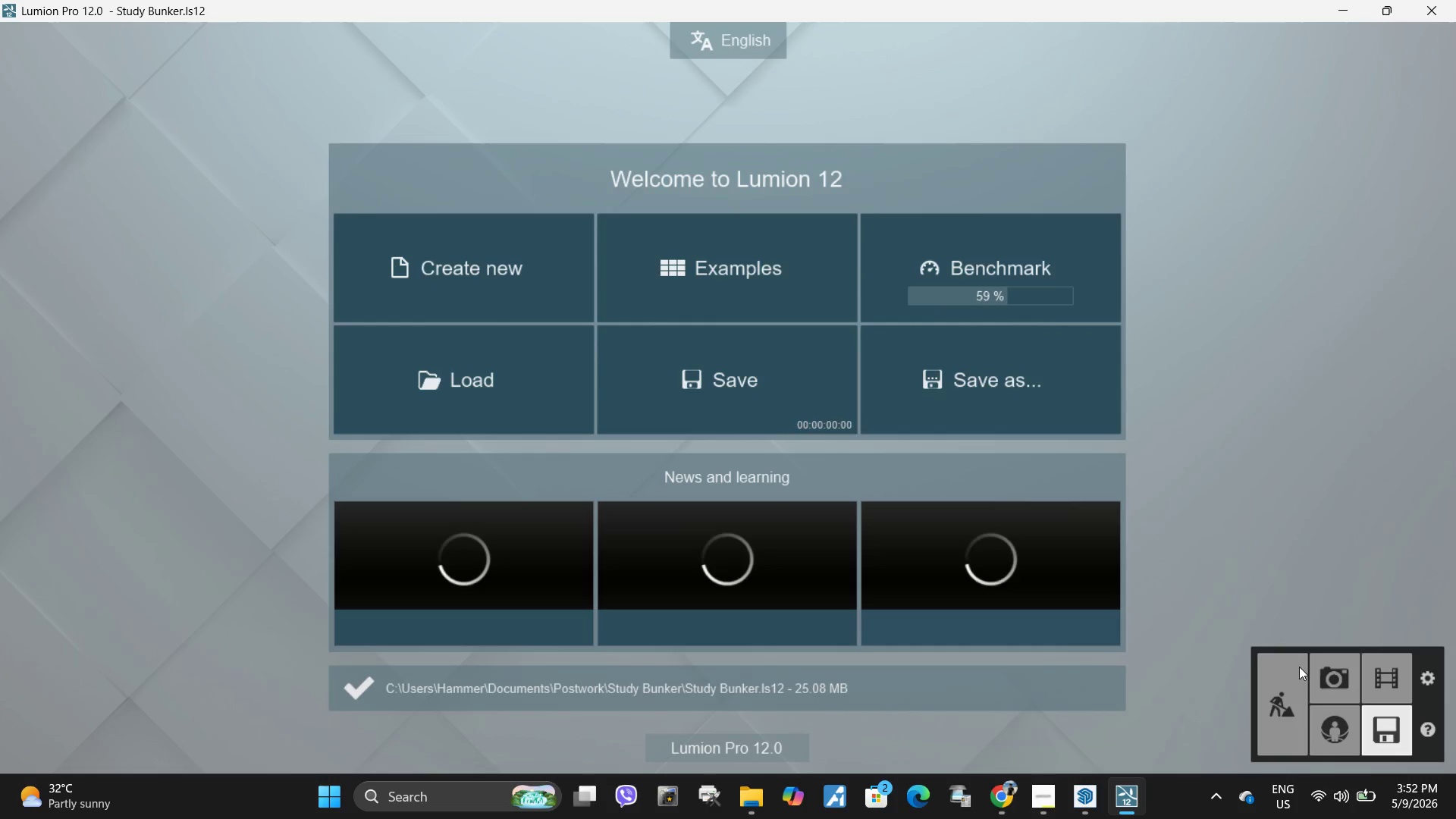 
left_click([1360, 688])
 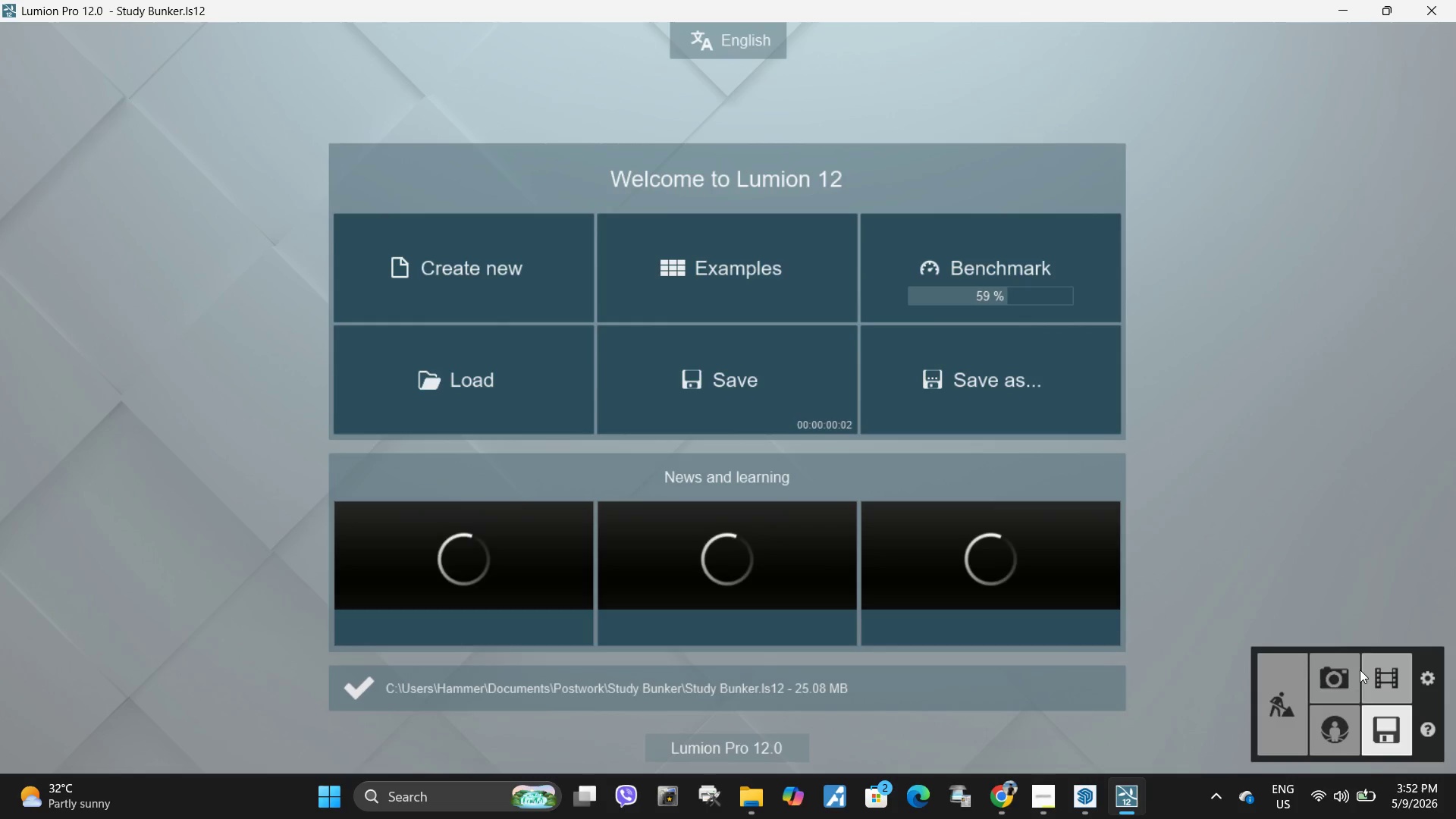 
left_click([1354, 671])
 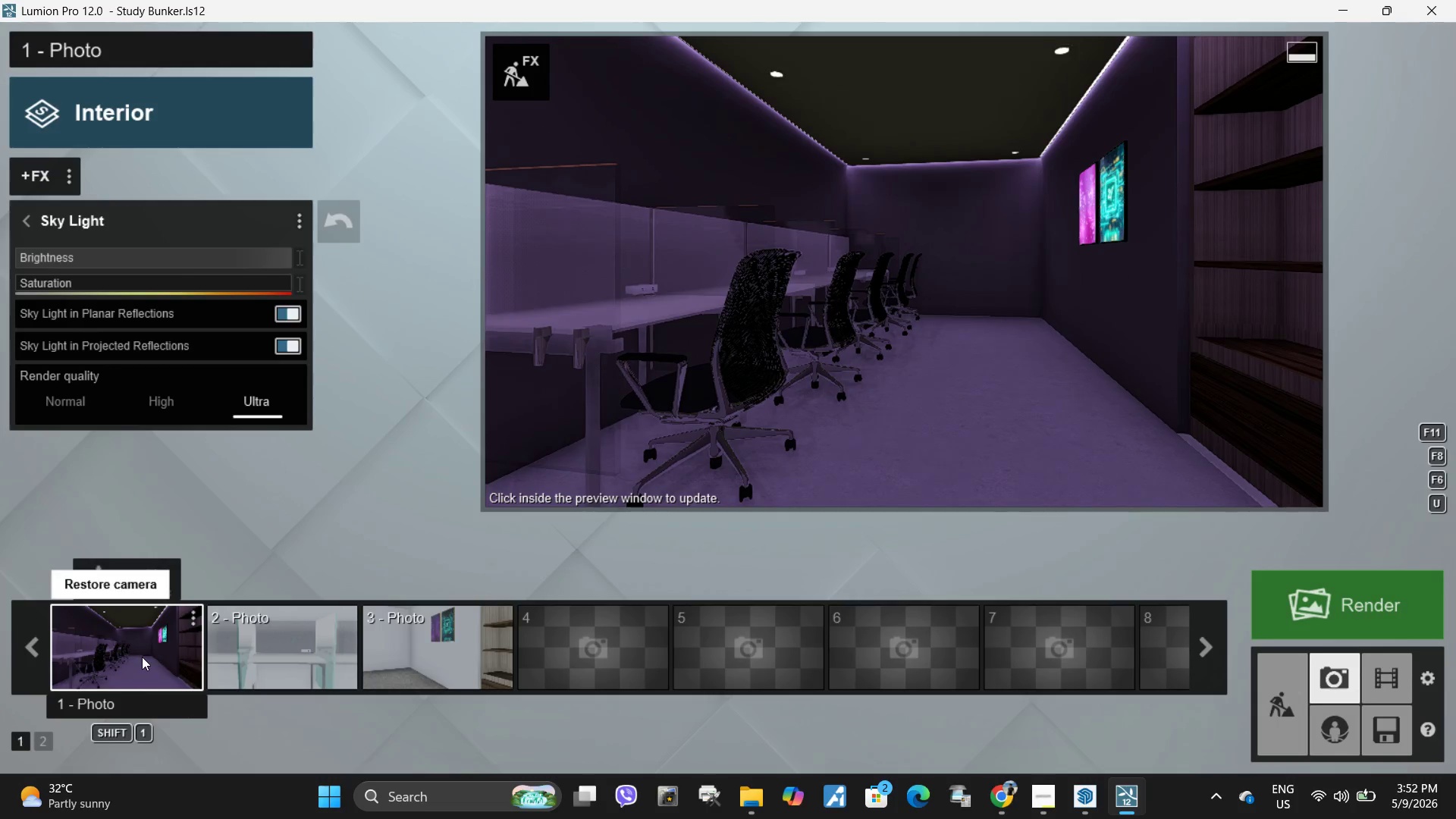 
double_click([825, 276])
 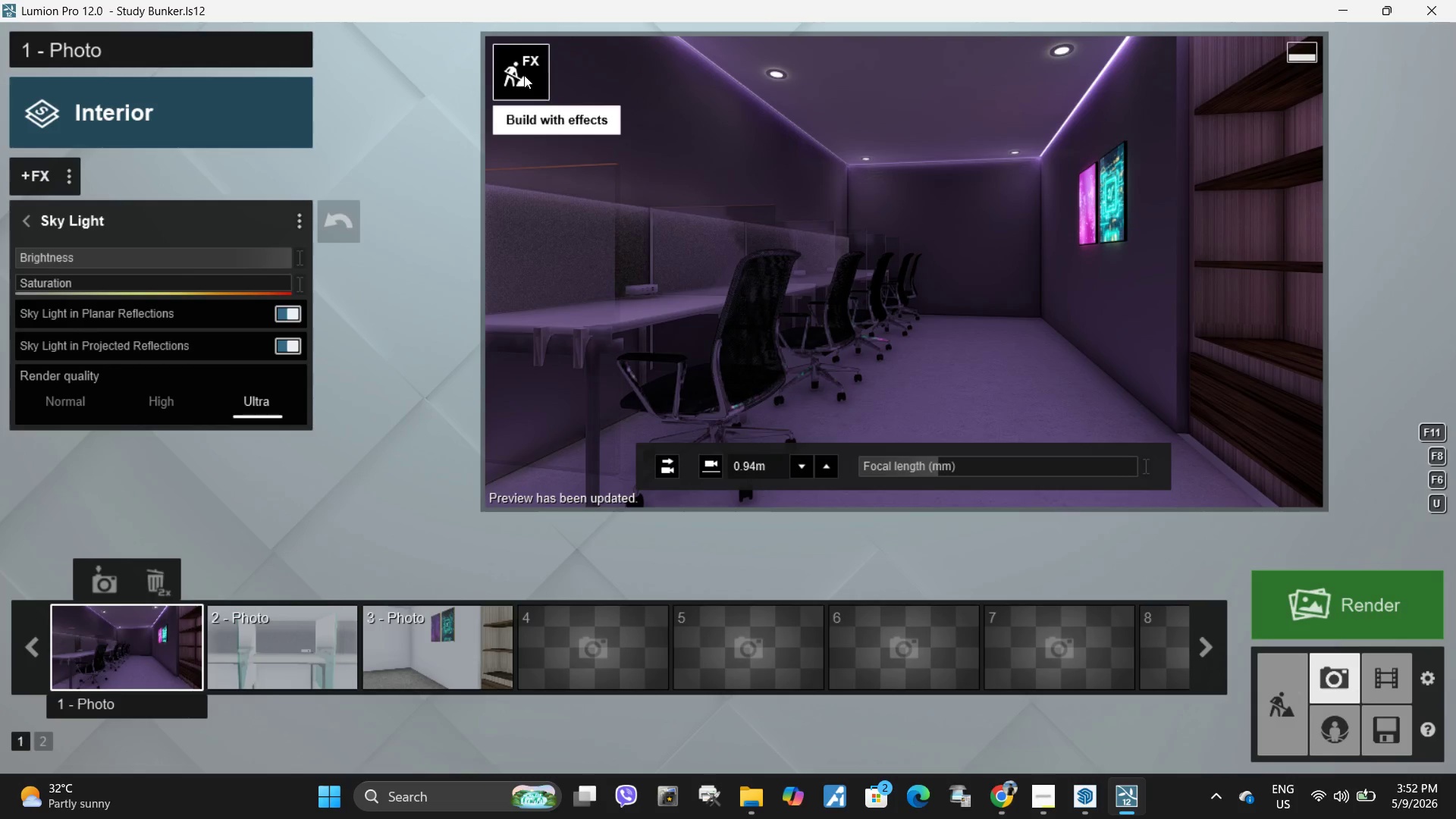 
wait(5.38)
 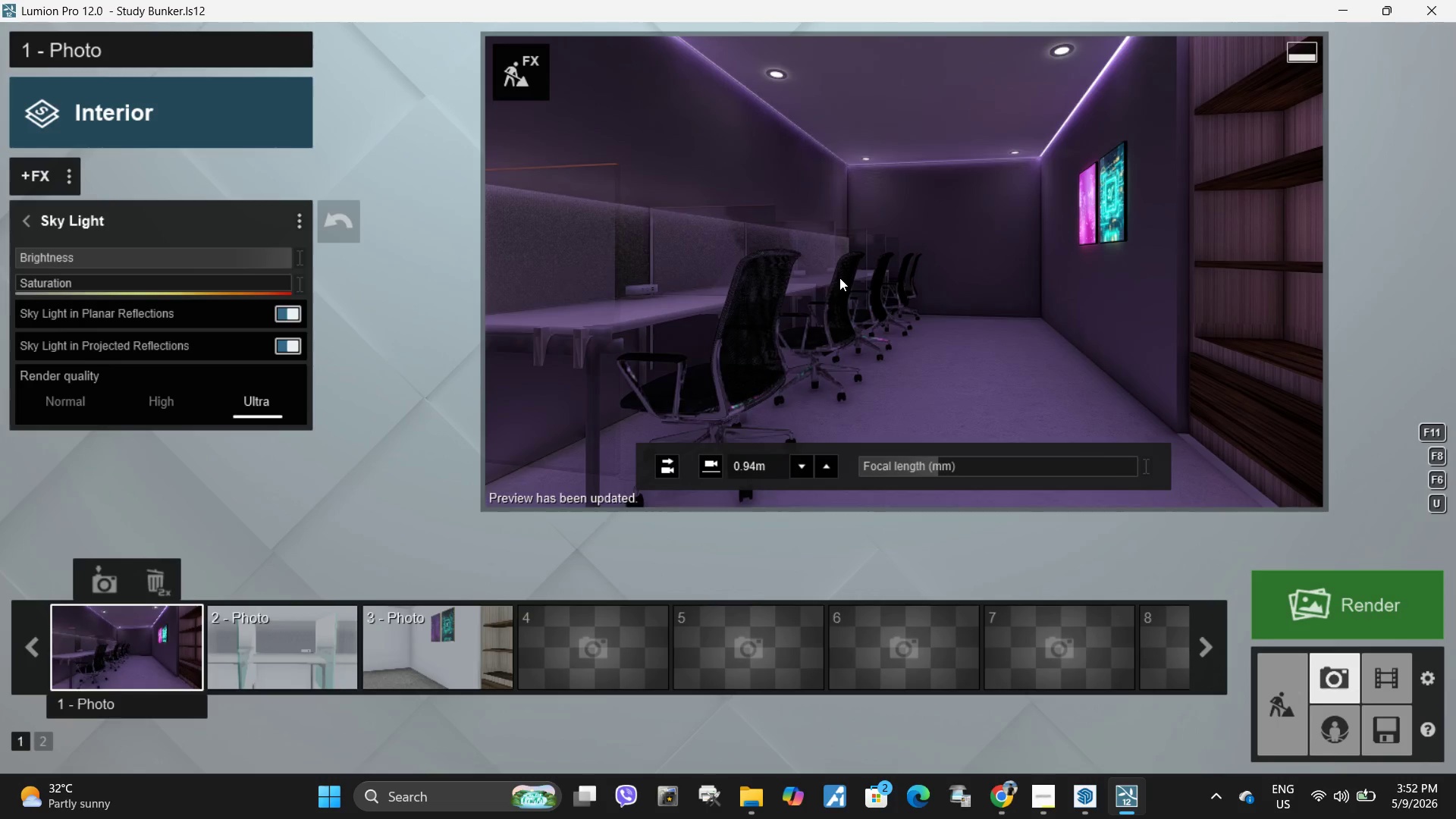 
left_click([1040, 808])